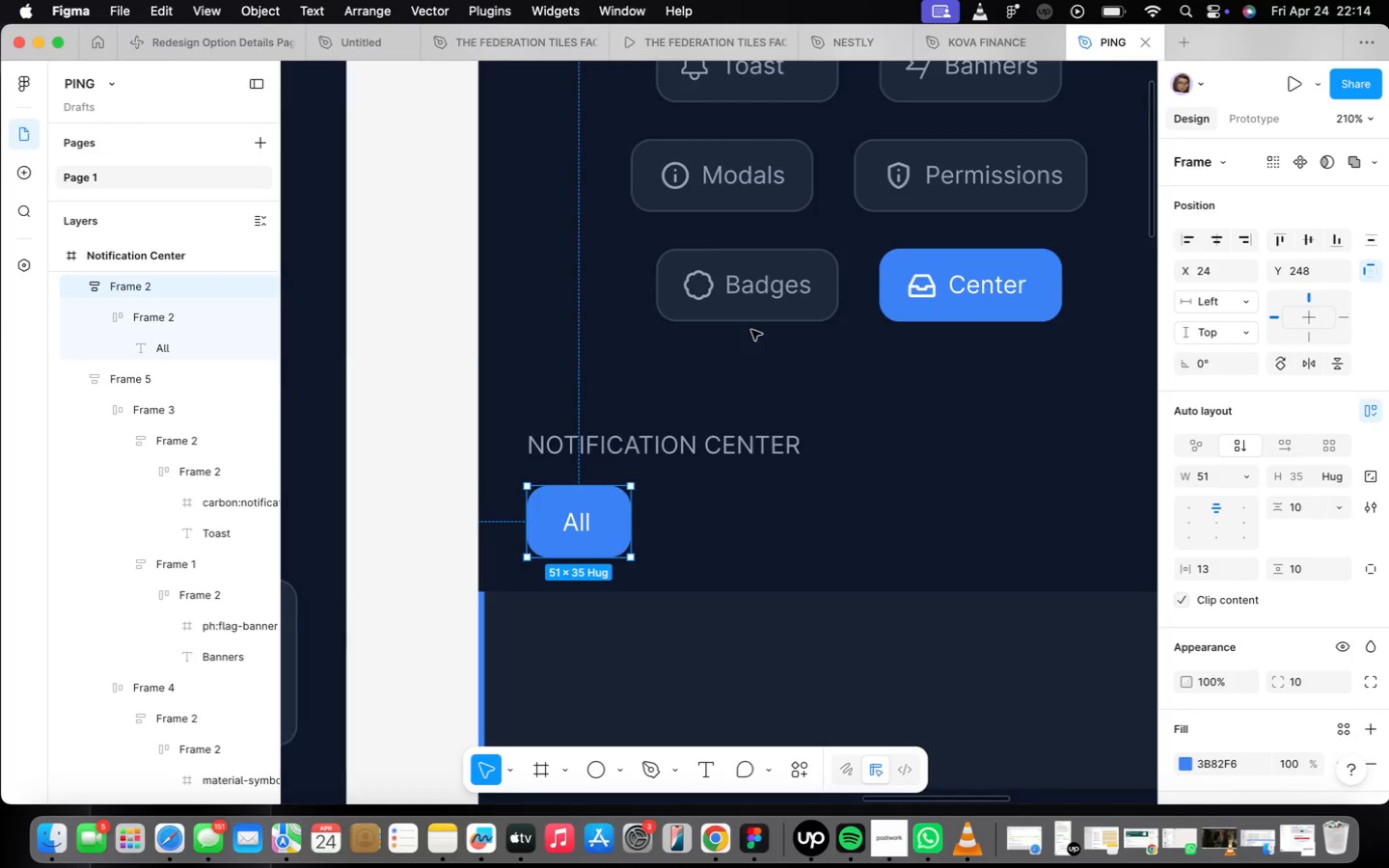 
double_click([742, 296])
 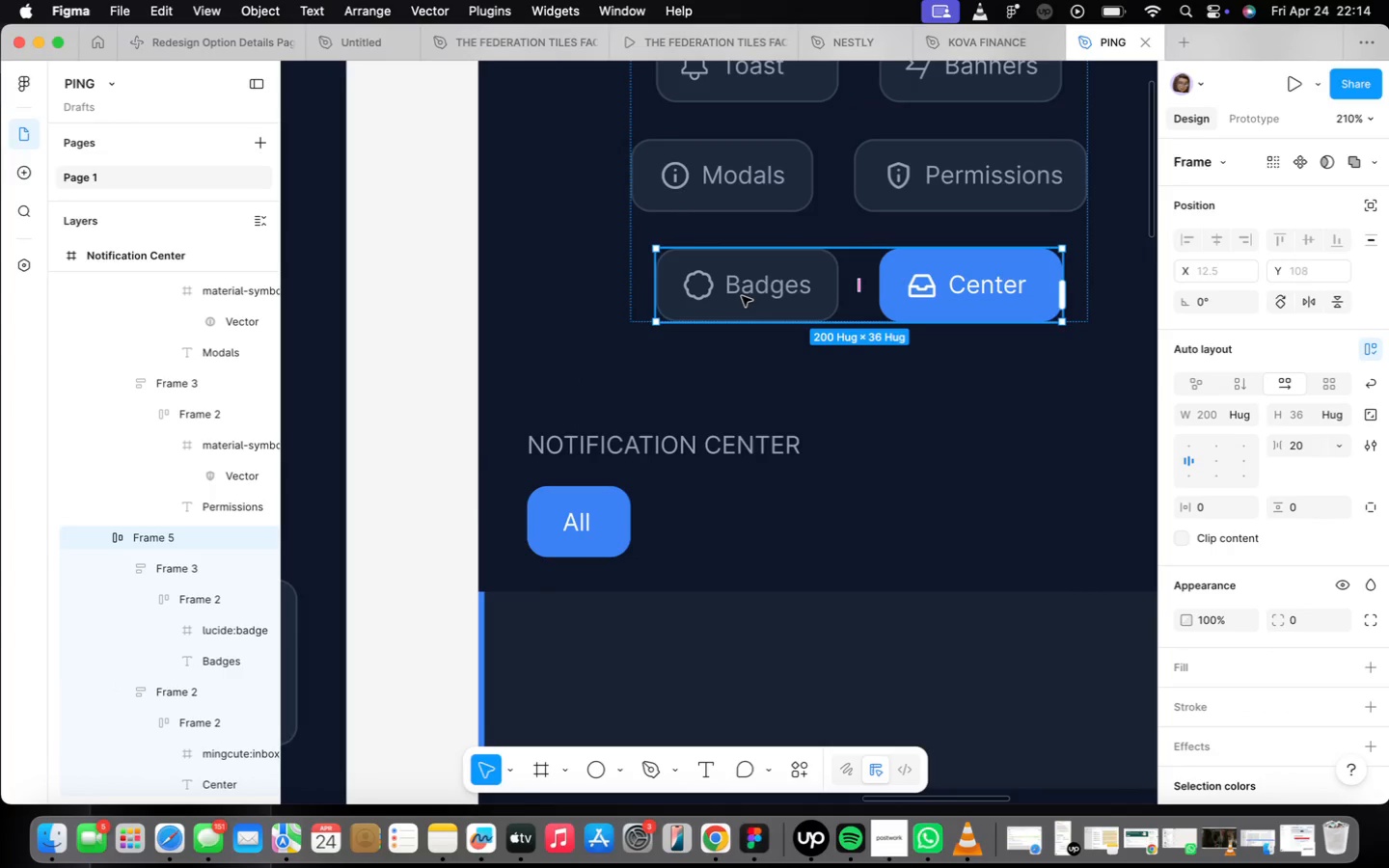 
left_click([742, 296])
 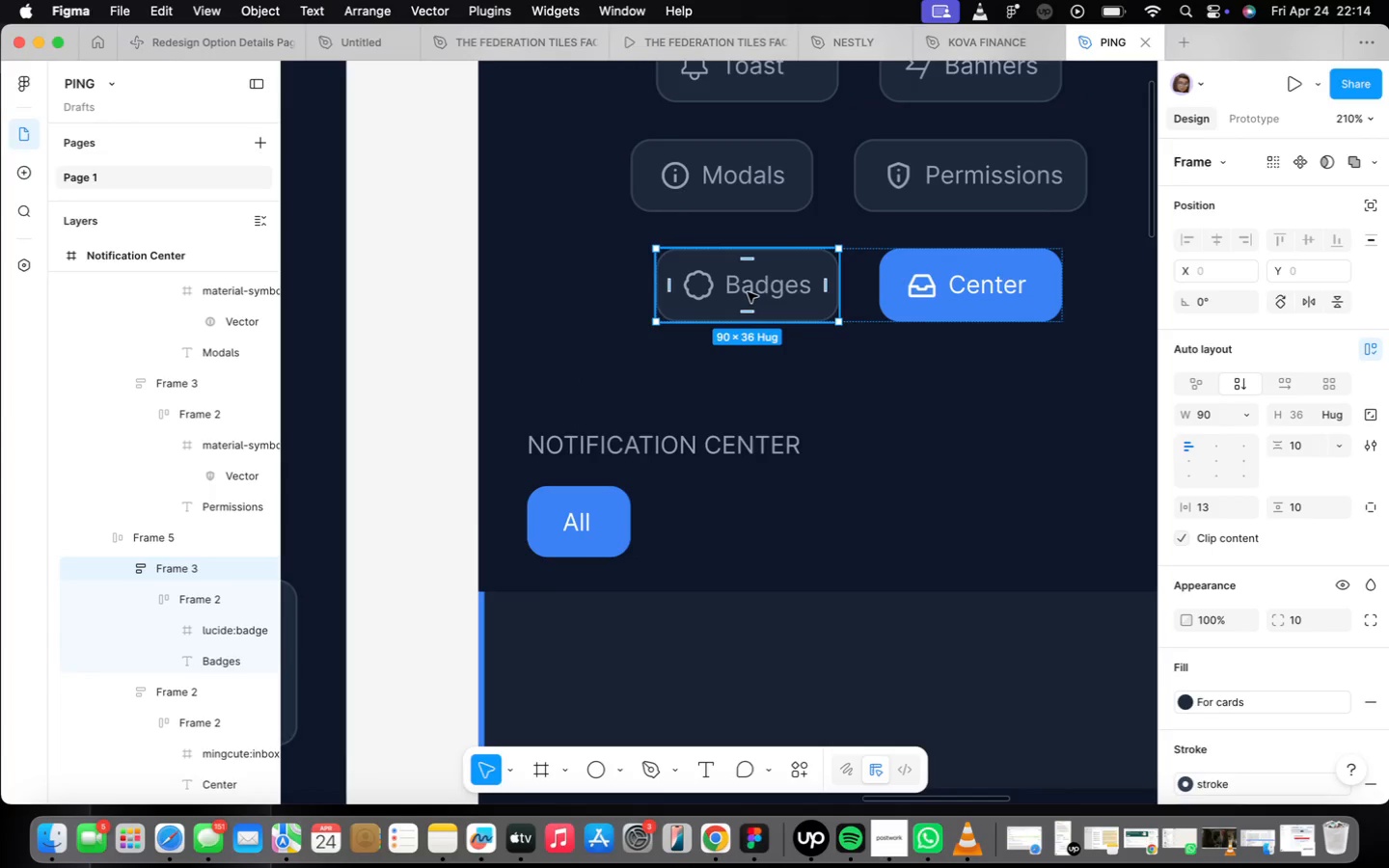 
hold_key(key=OptionLeft, duration=1.87)
left_click_drag(start_coordinate=[748, 292], to_coordinate=[735, 527])
 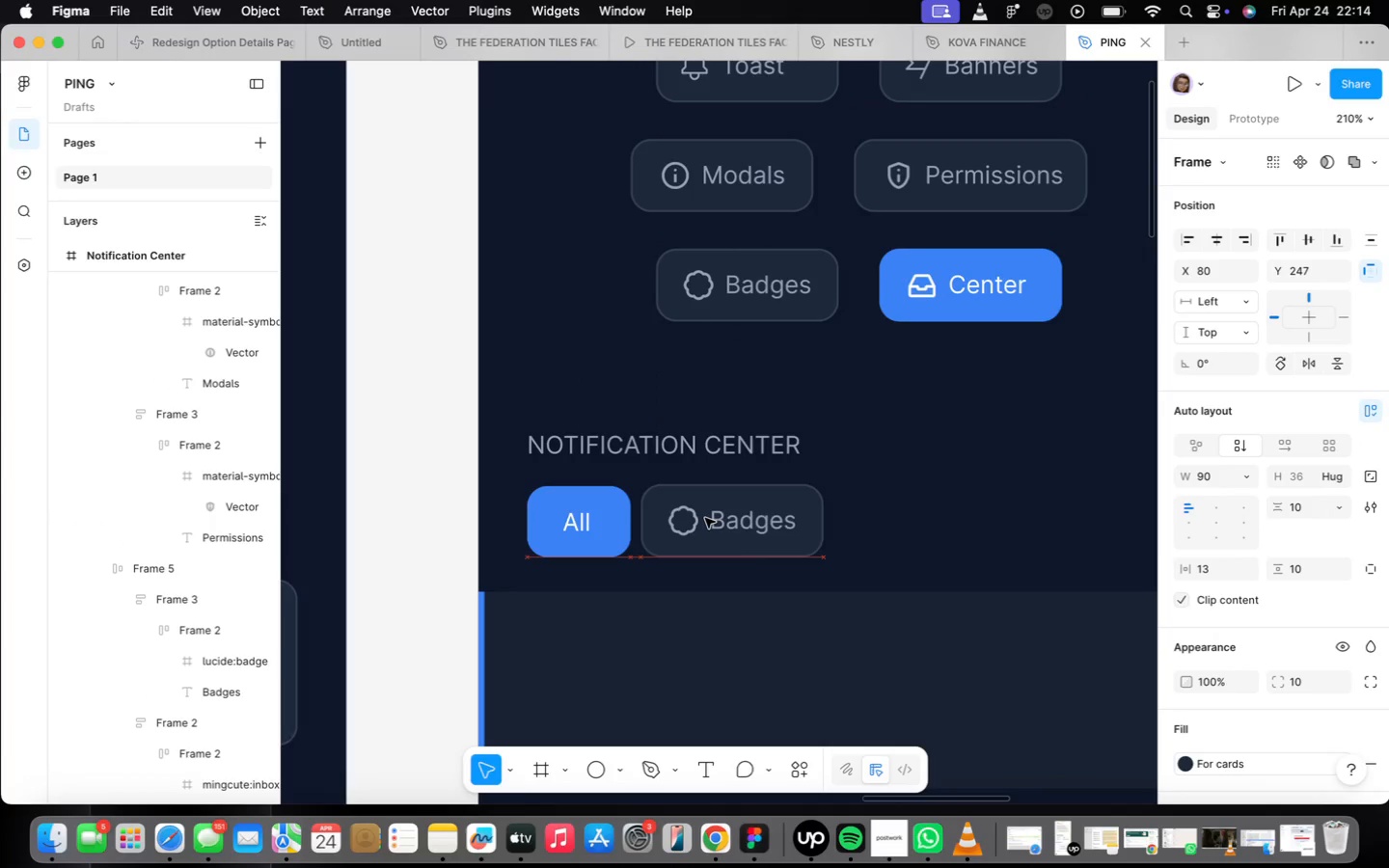 
left_click([609, 520])
 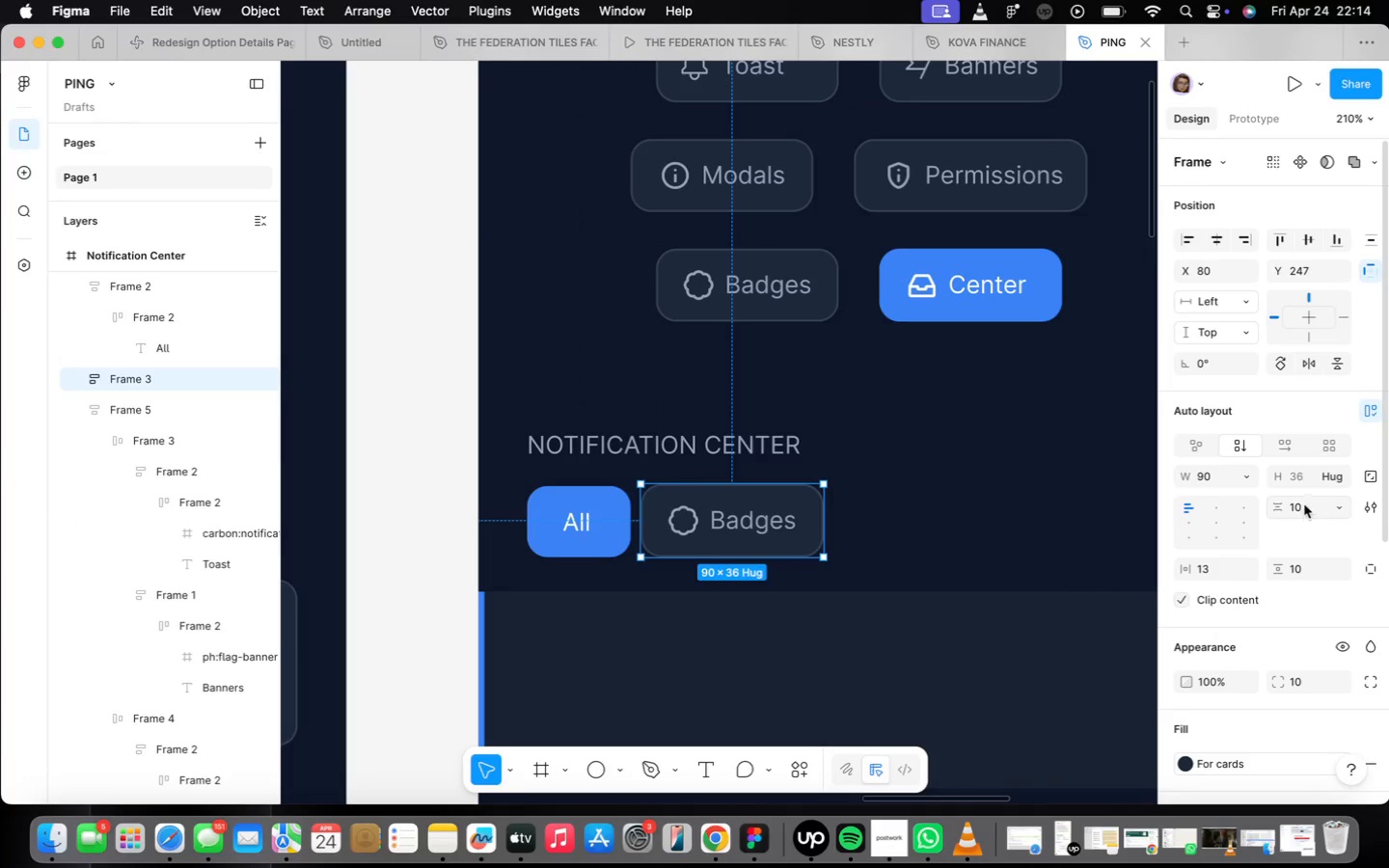 
type(35)
 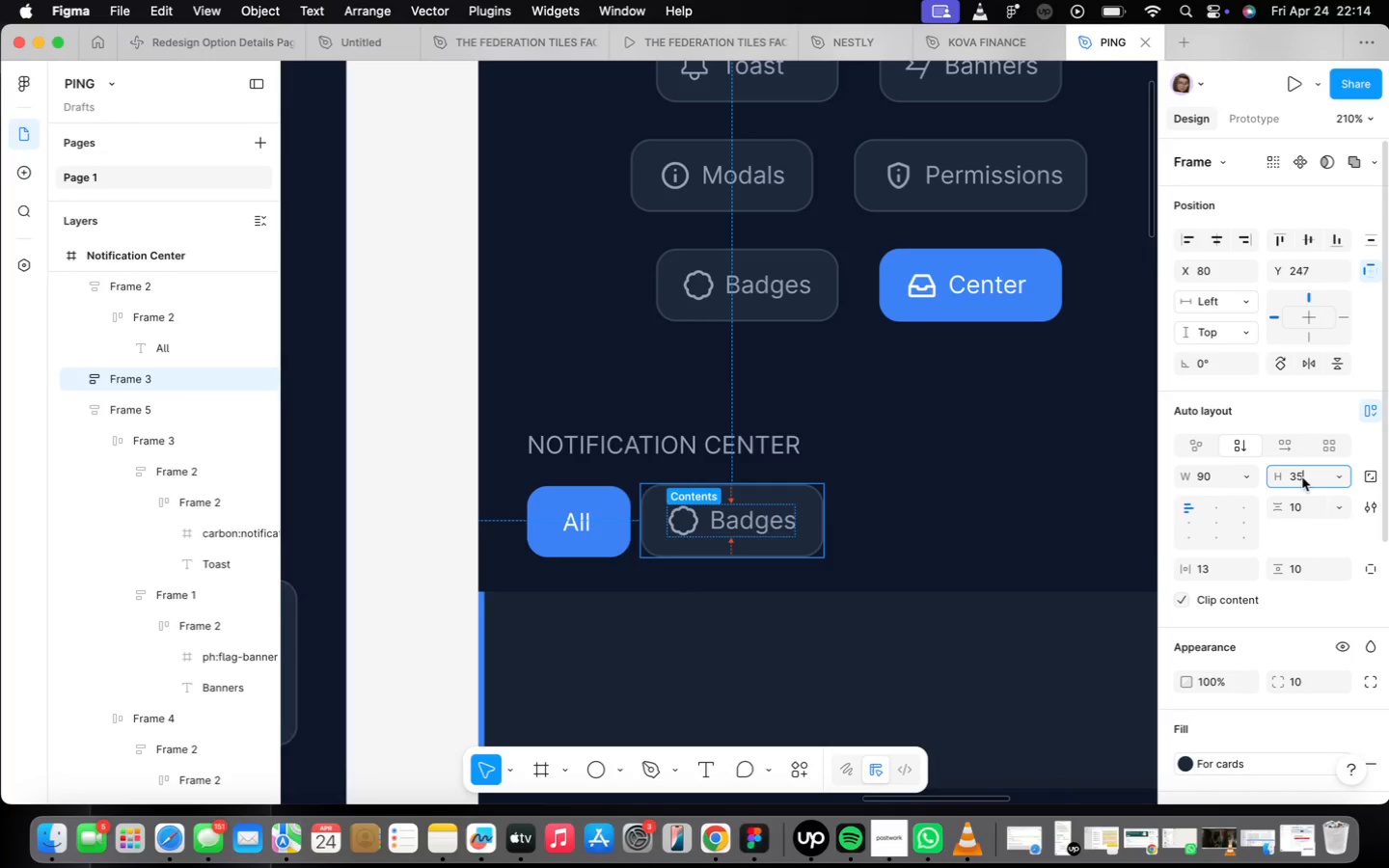 
key(Enter)
 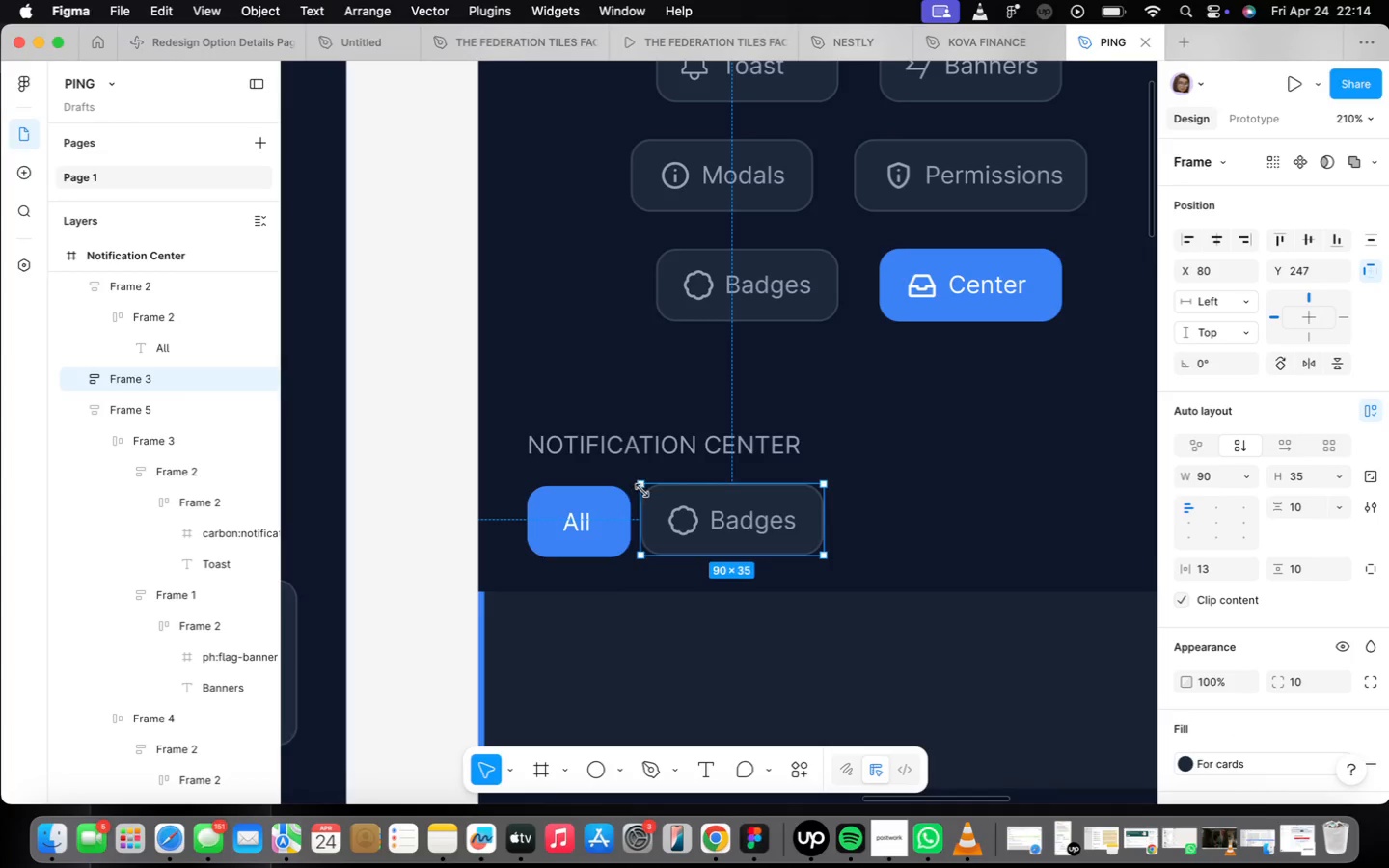 
scroll: coordinate [697, 506], scroll_direction: up, amount: 4.0
 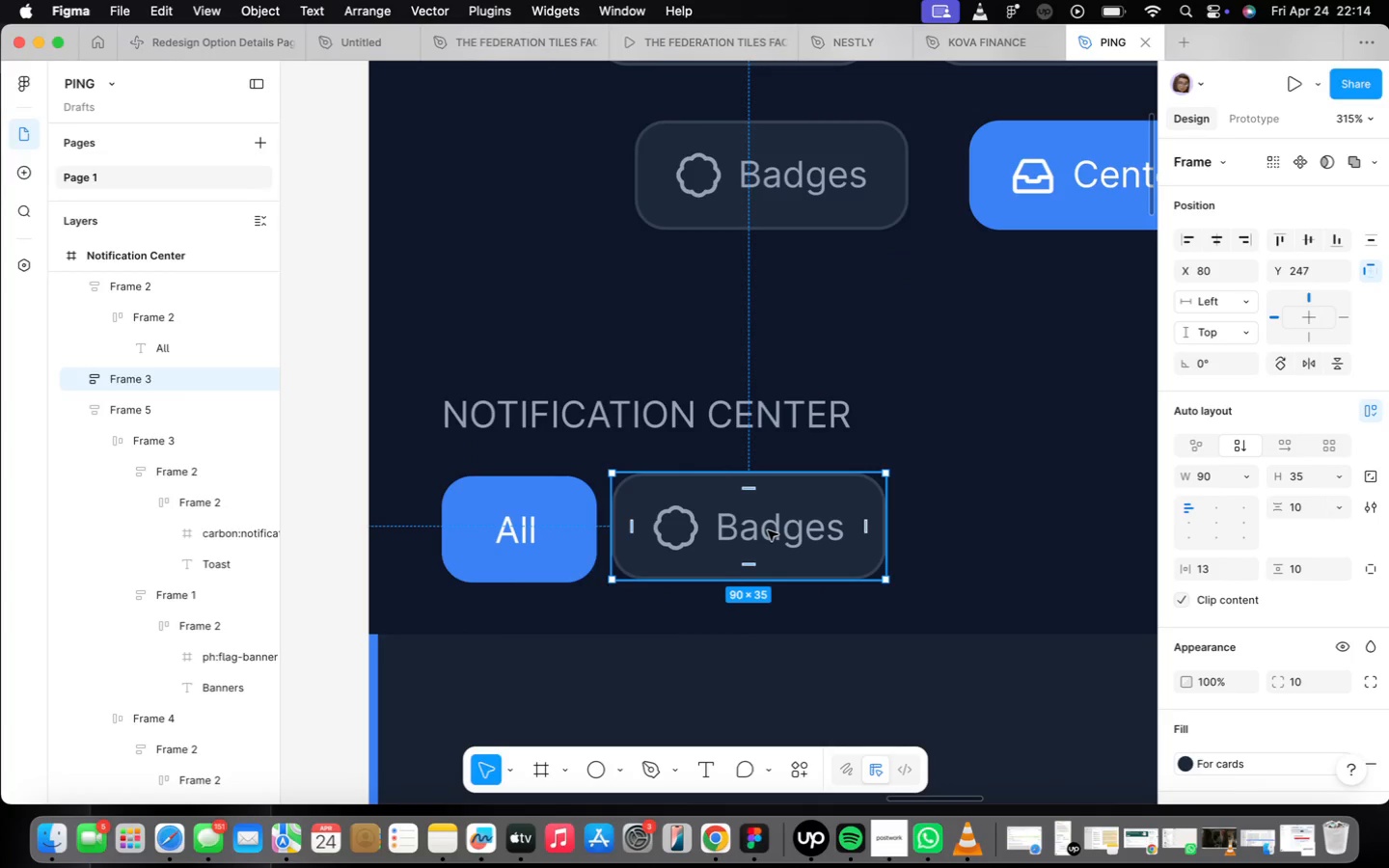 
double_click([768, 529])
 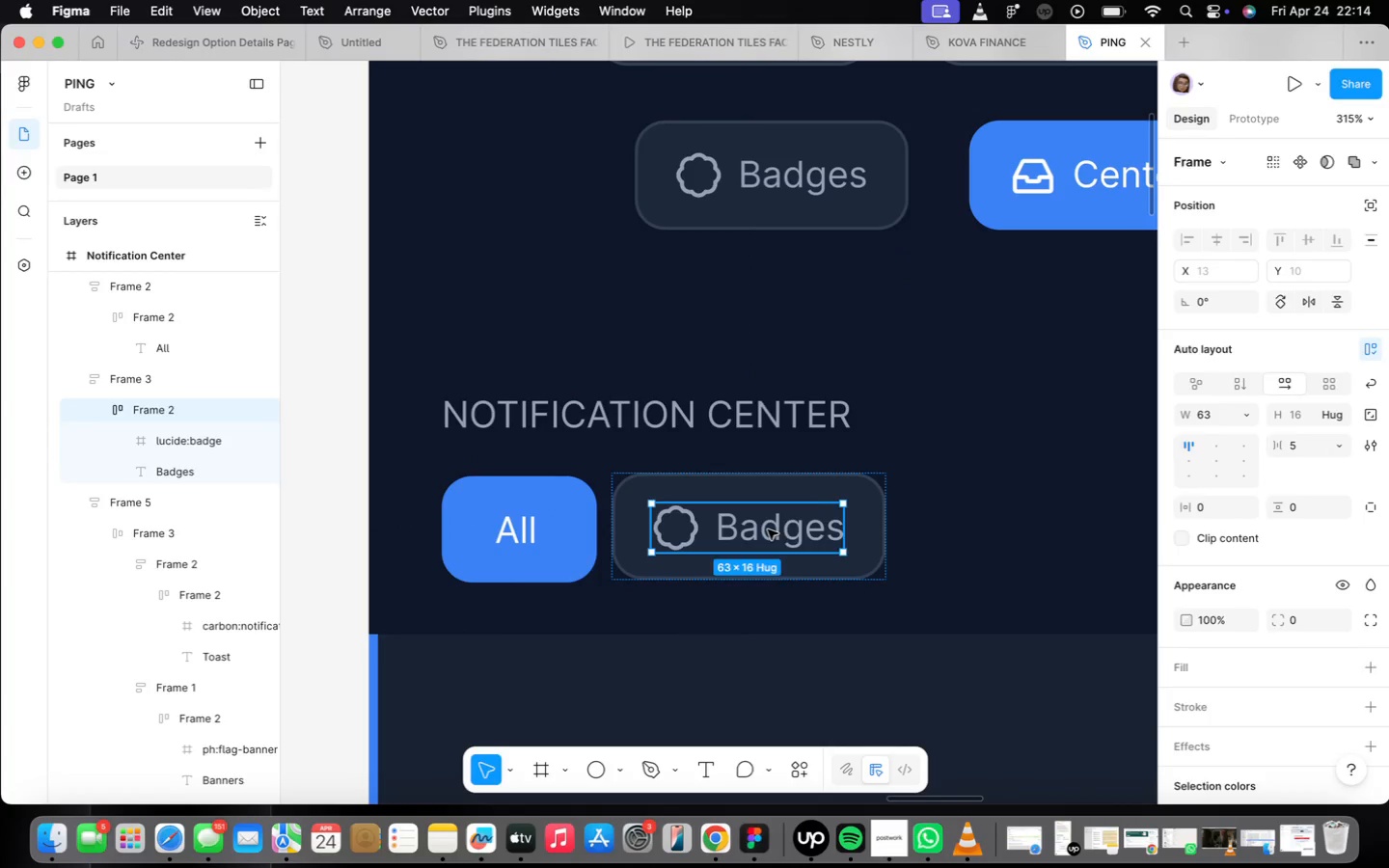 
triple_click([768, 529])
 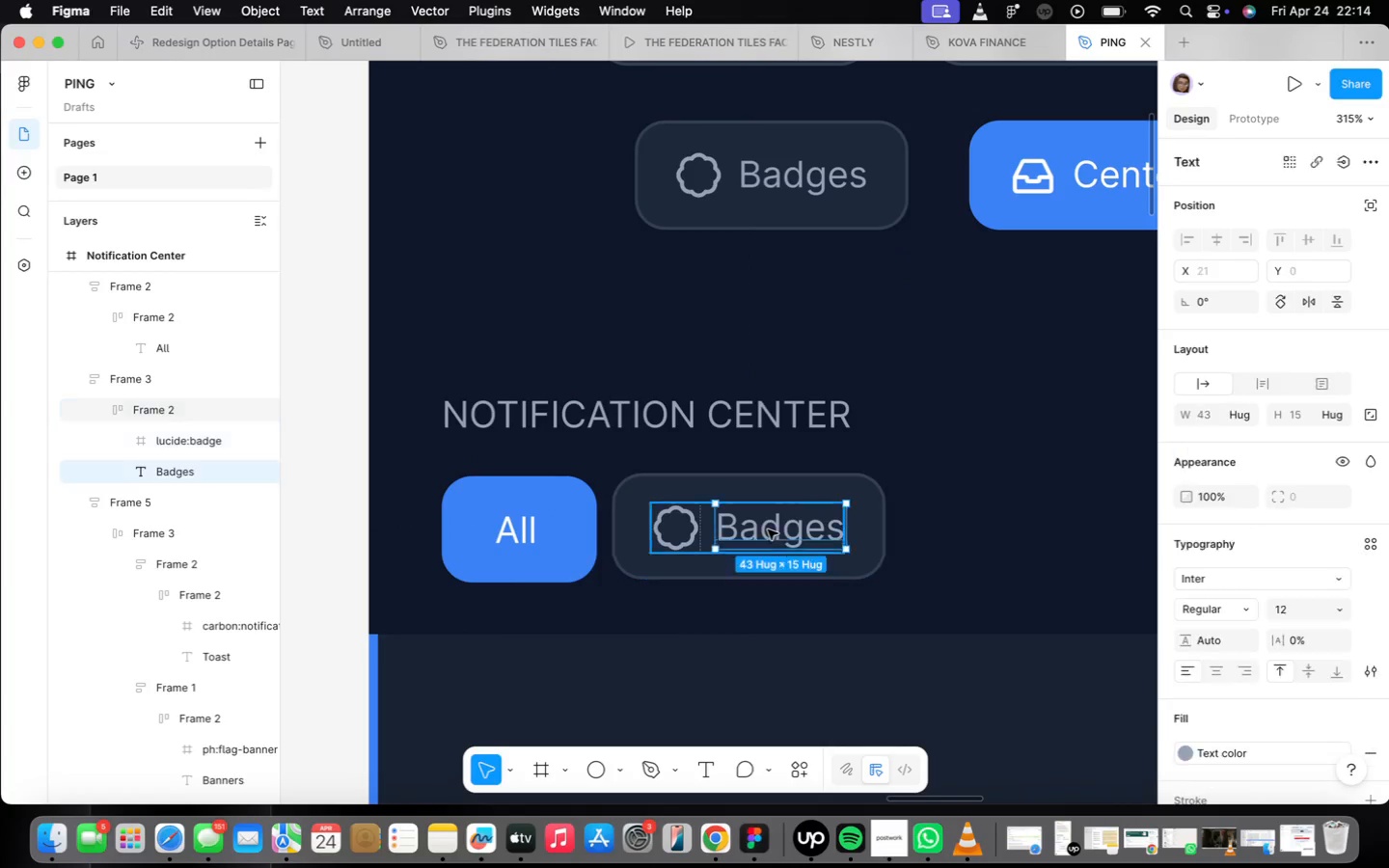 
triple_click([768, 529])
 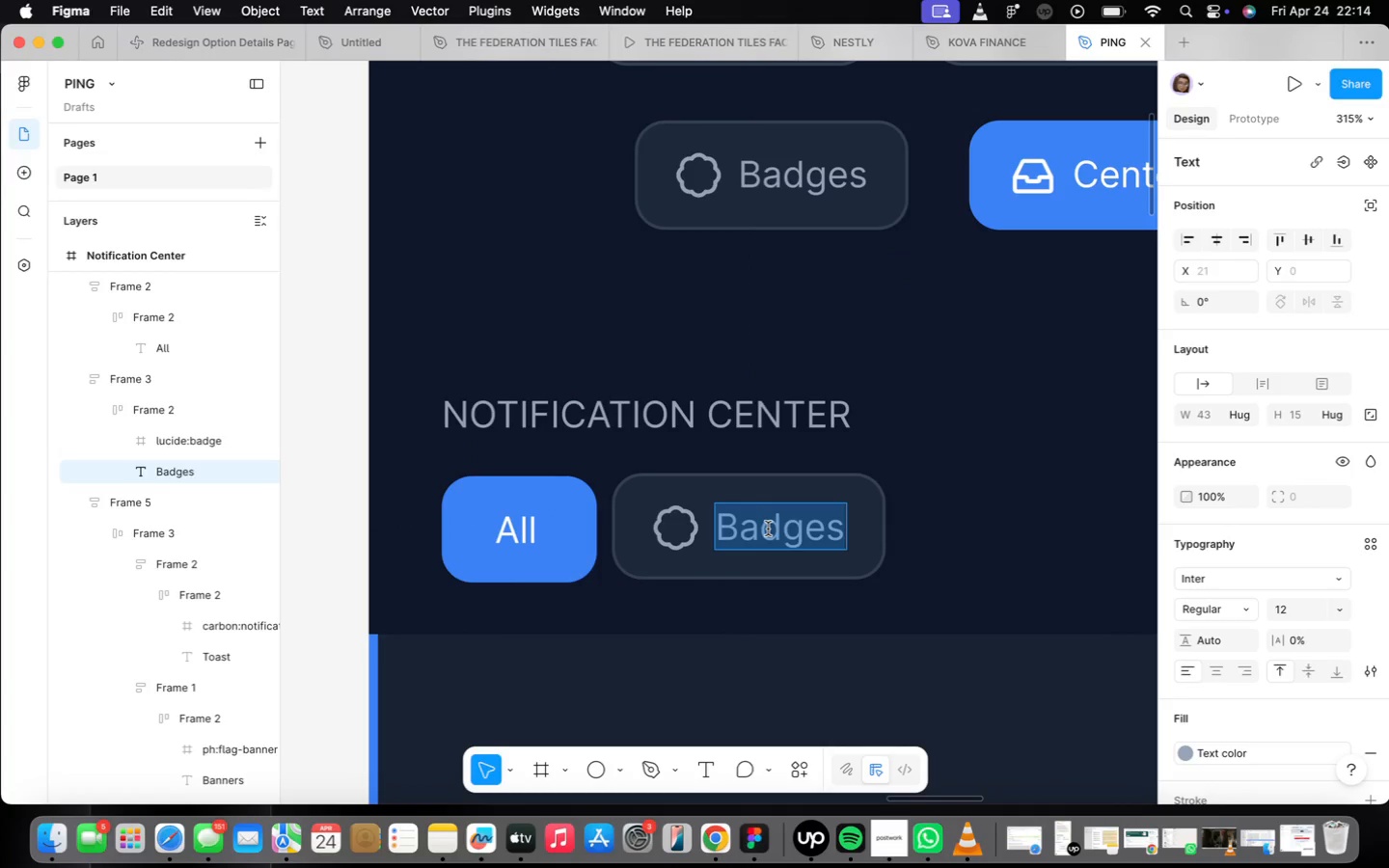 
type(Unread)
 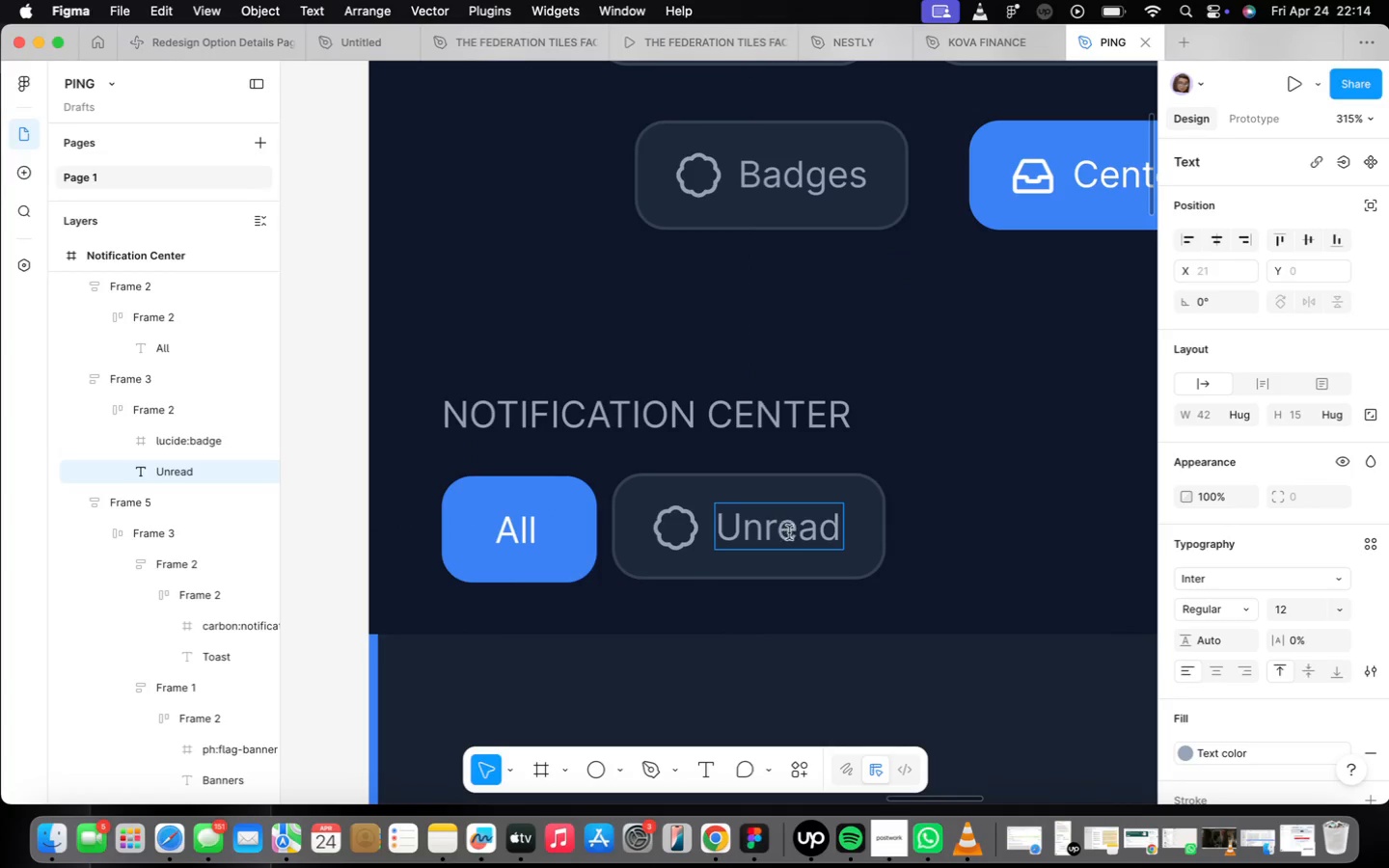 
left_click([923, 561])
 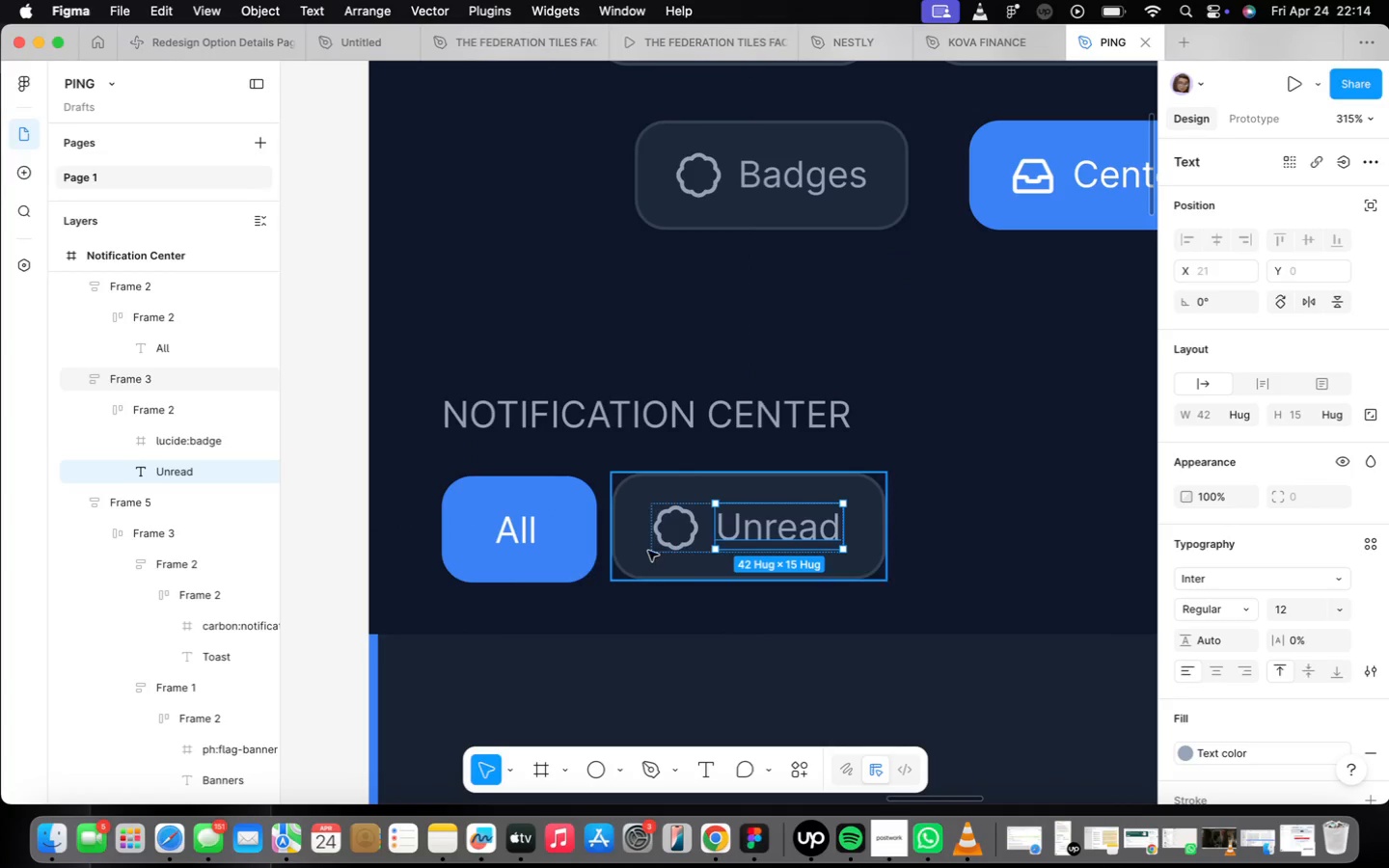 
left_click([665, 535])
 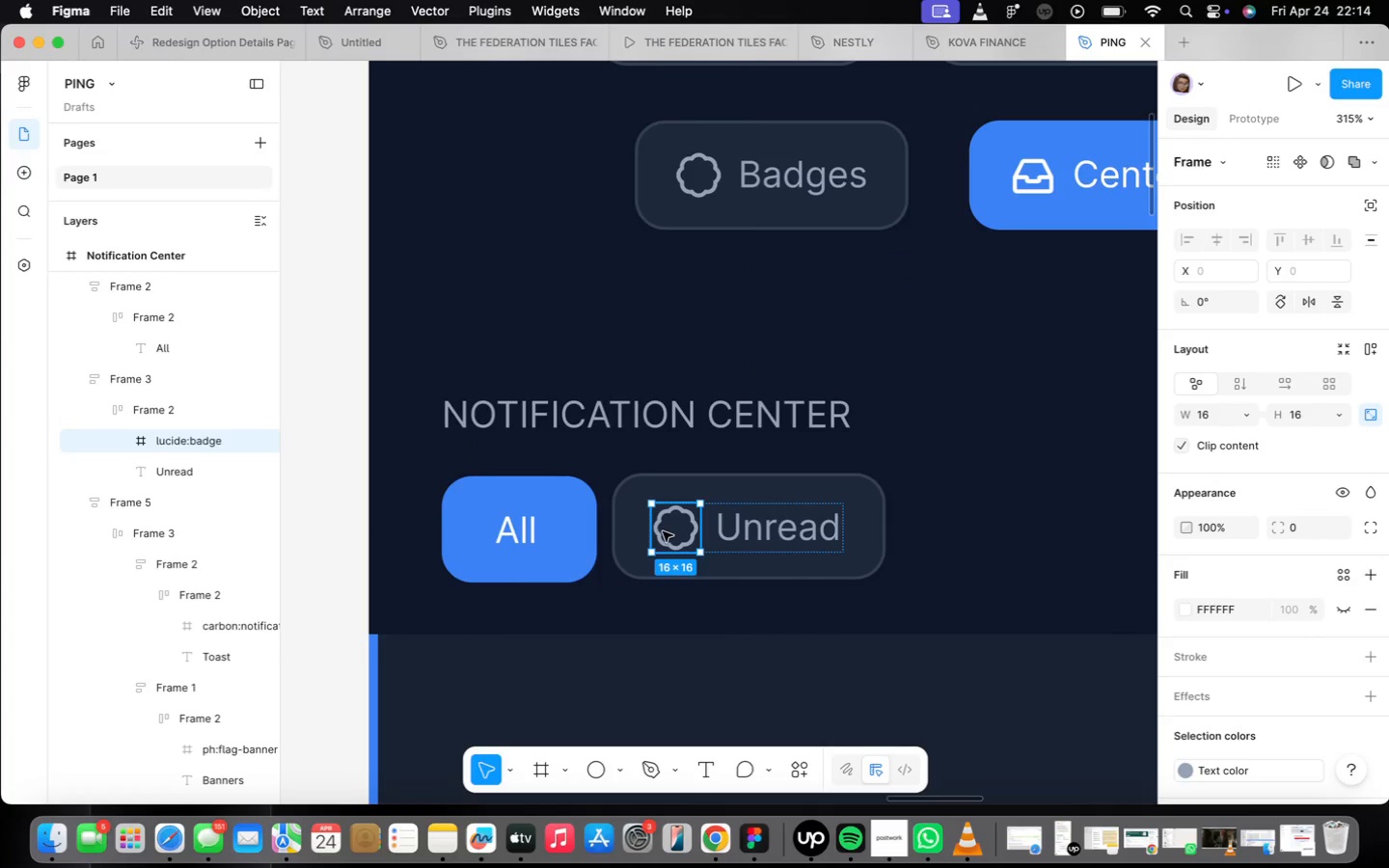 
key(Backspace)
 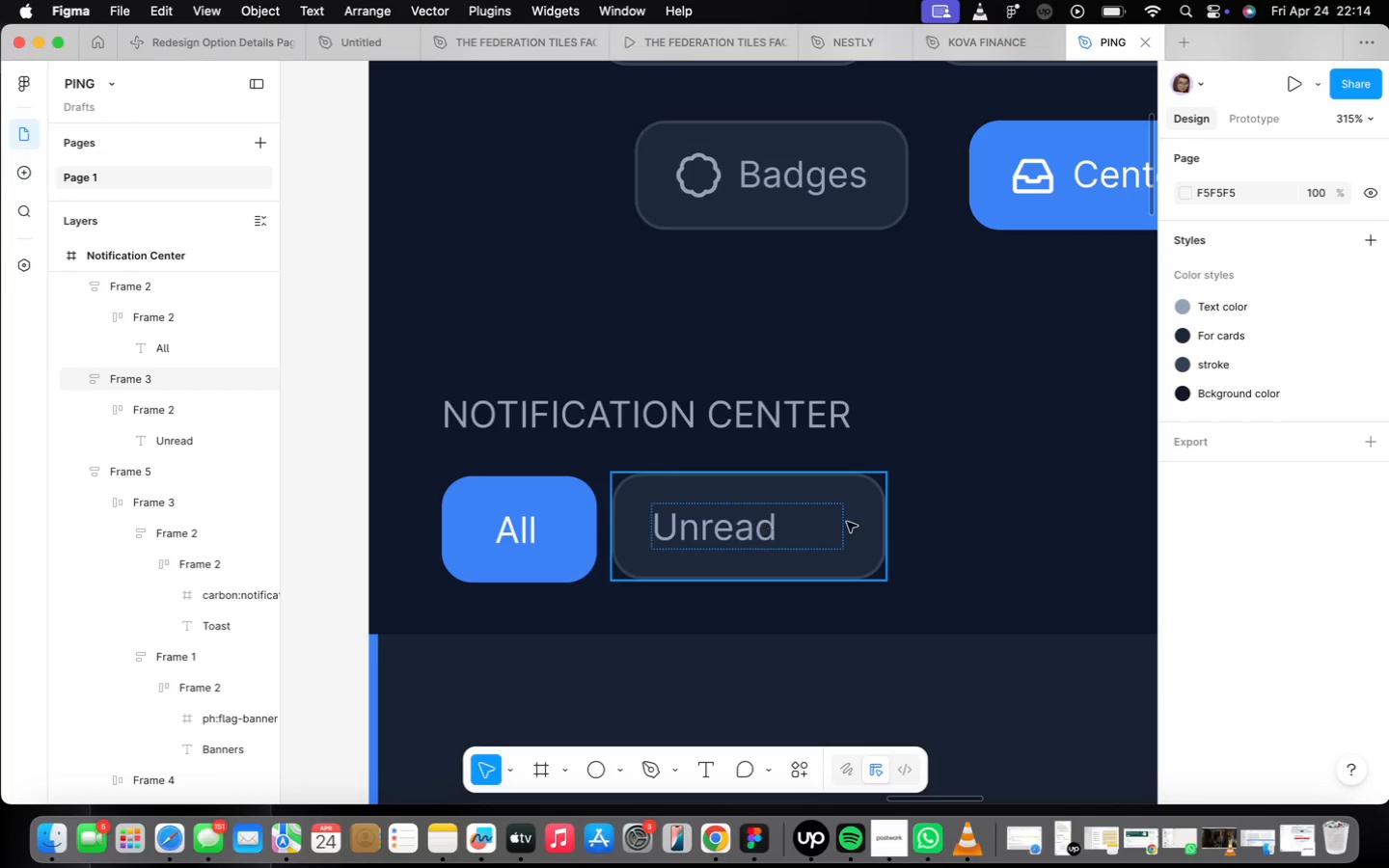 
left_click([859, 525])
 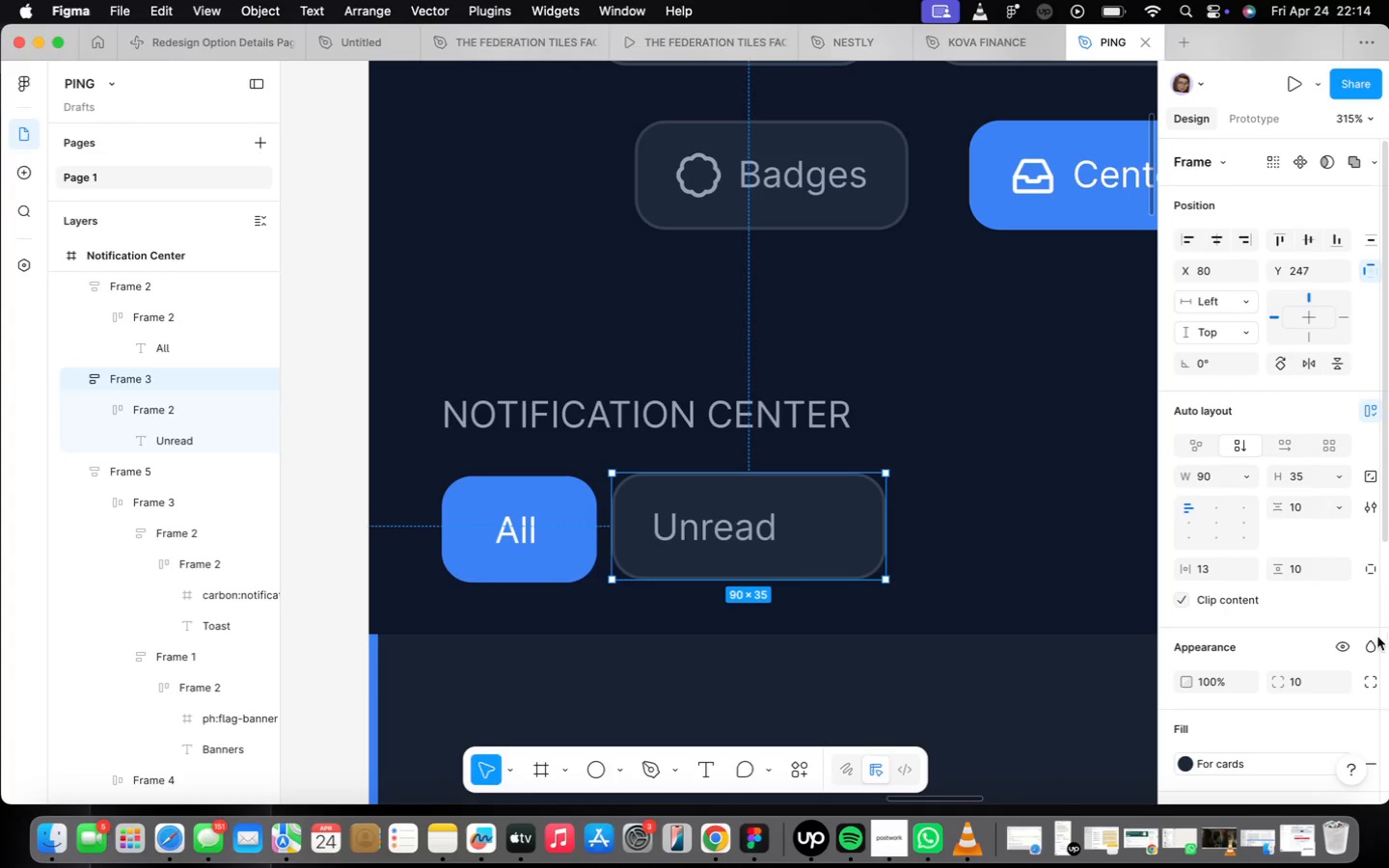 
scroll: coordinate [1292, 602], scroll_direction: down, amount: 4.0
 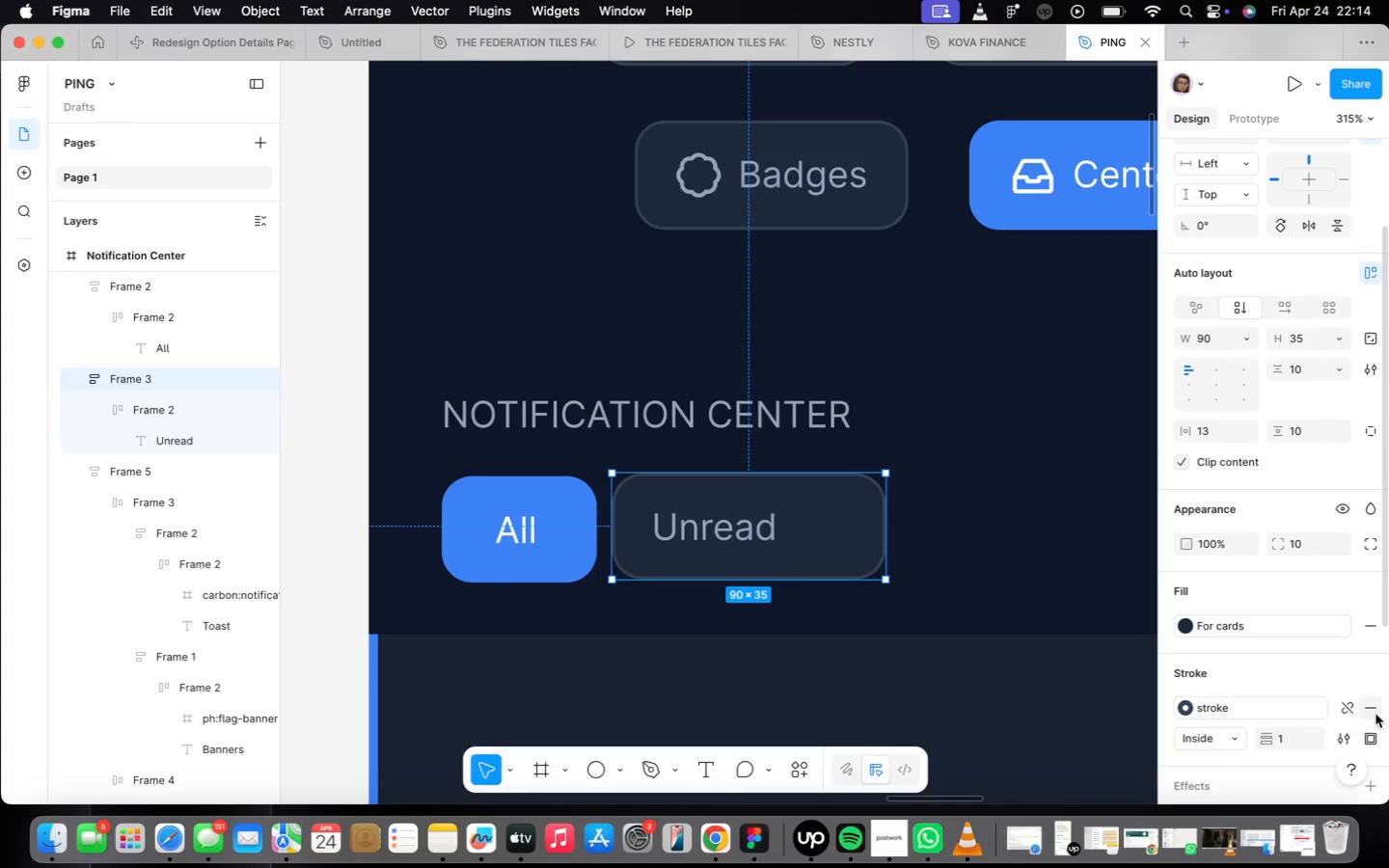 
left_click([1369, 710])
 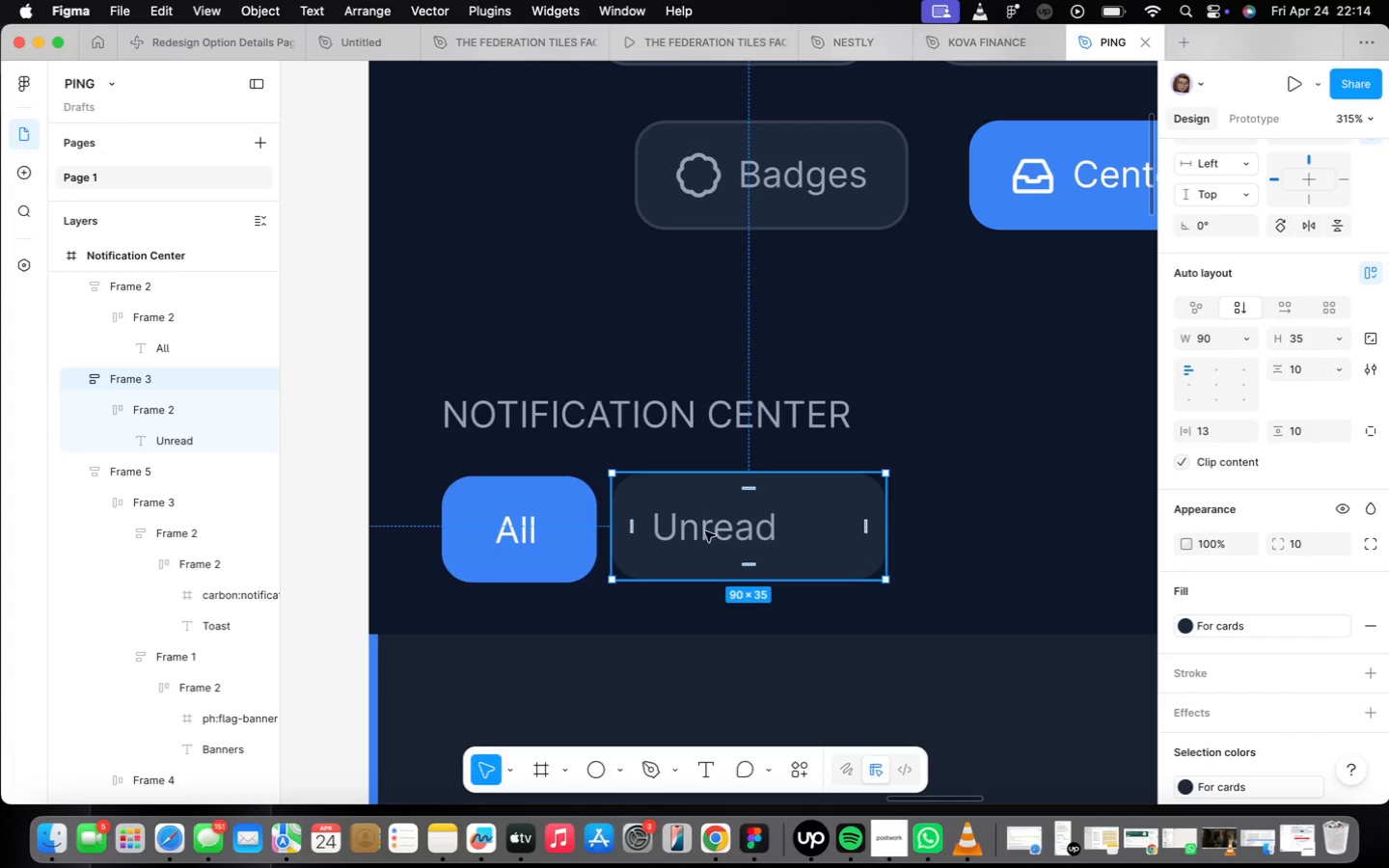 
left_click([741, 539])
 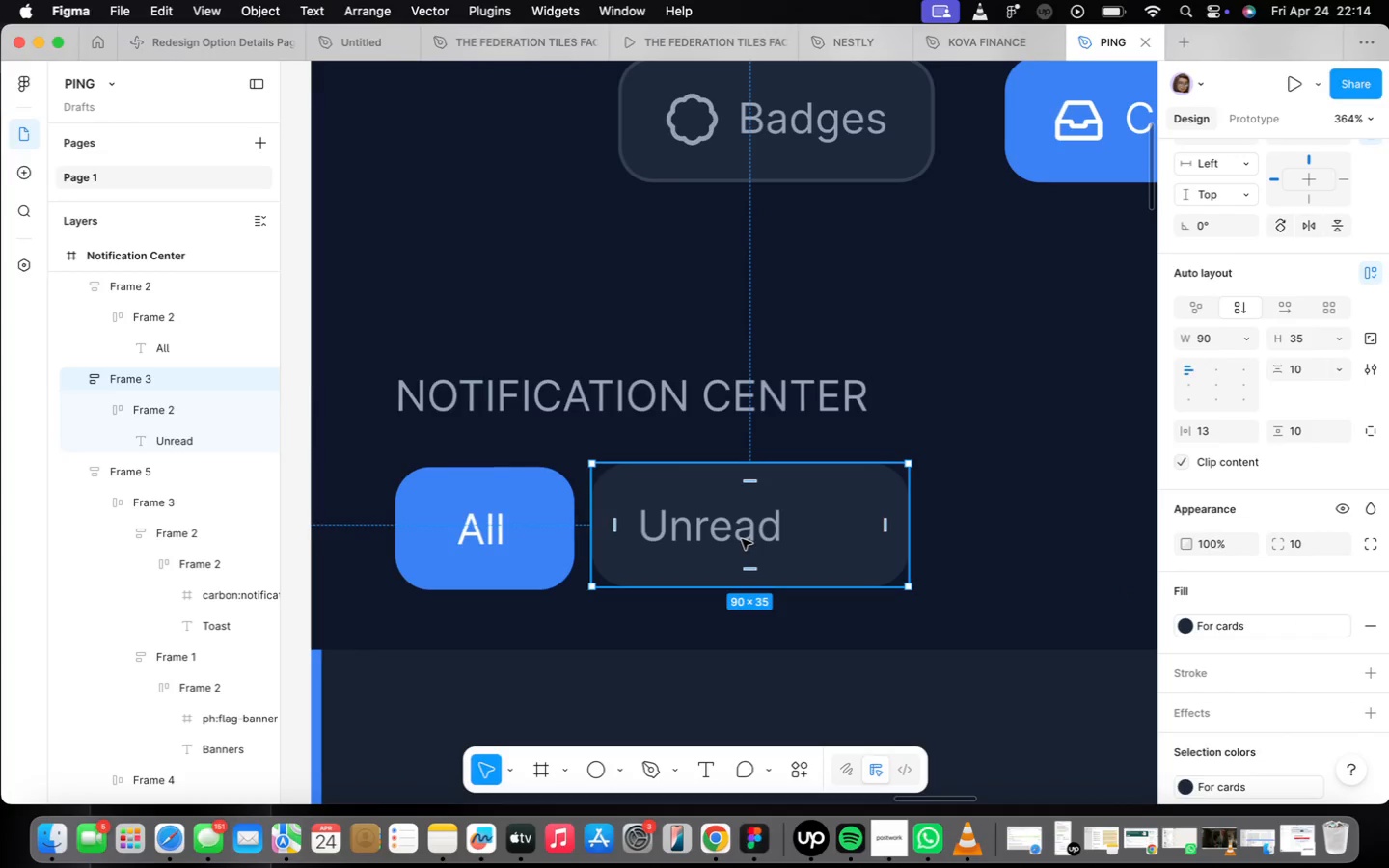 
scroll: coordinate [744, 537], scroll_direction: up, amount: 2.0
 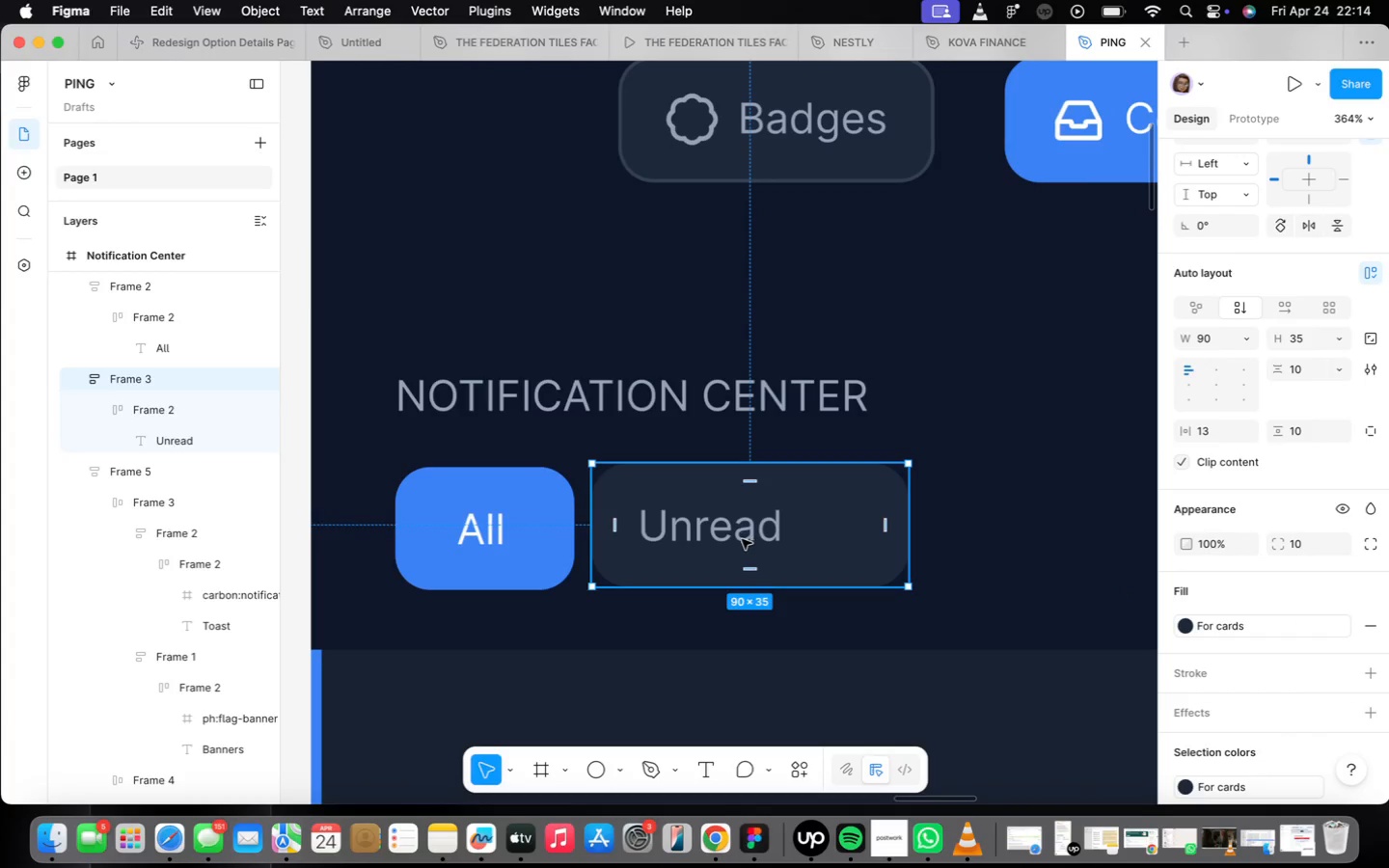 
double_click([741, 539])
 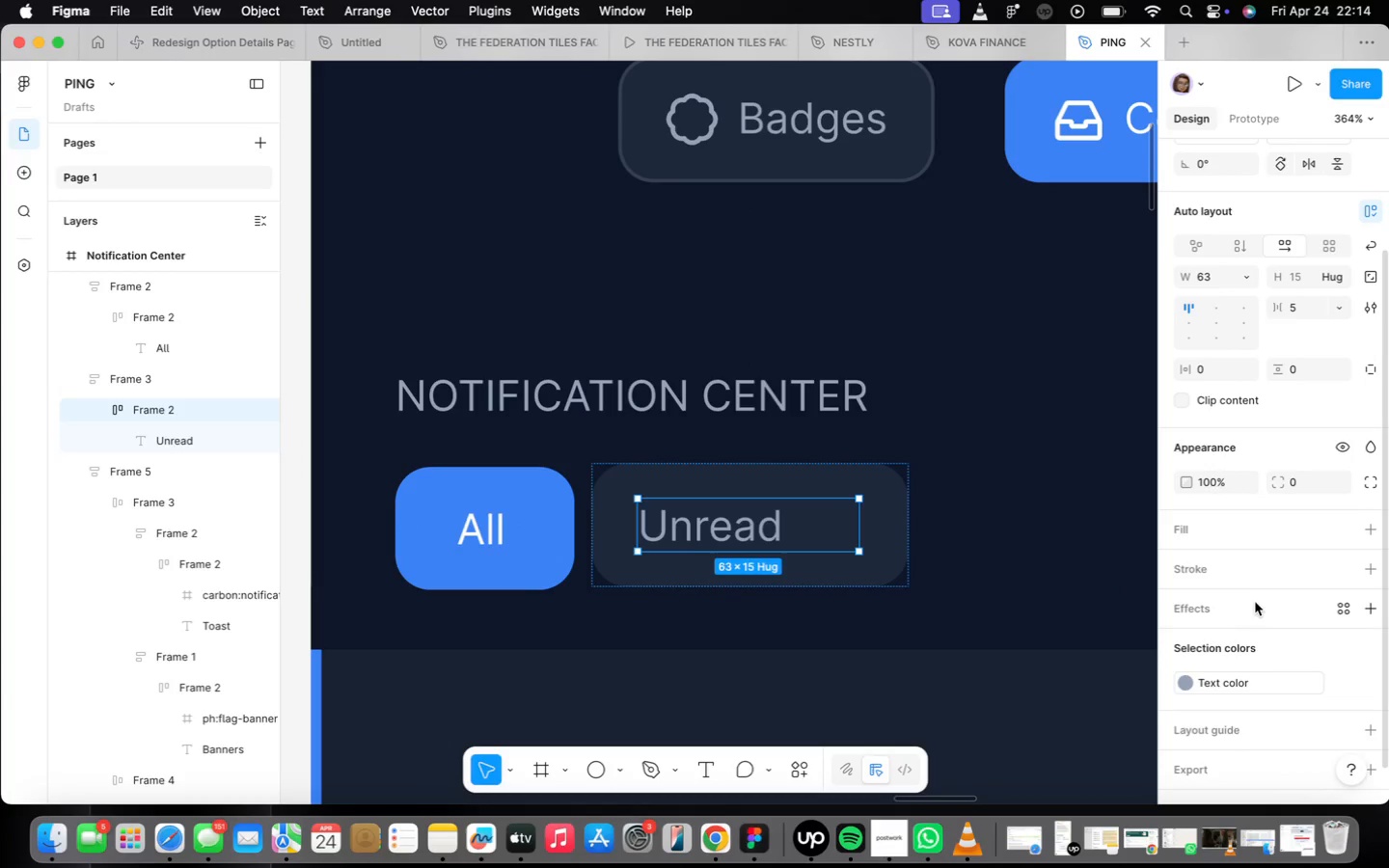 
mouse_move([1282, 685])
 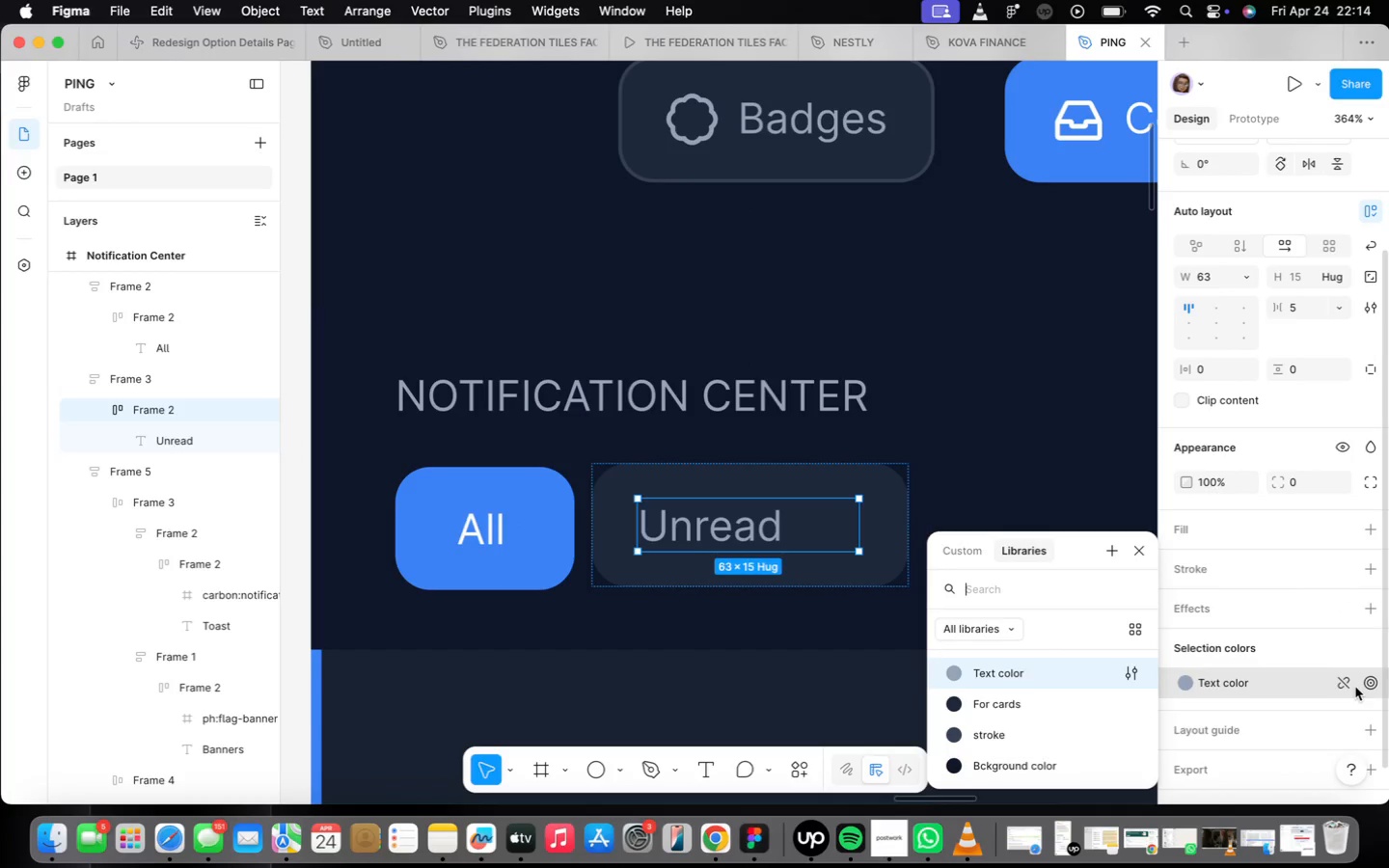 
left_click([1349, 687])
 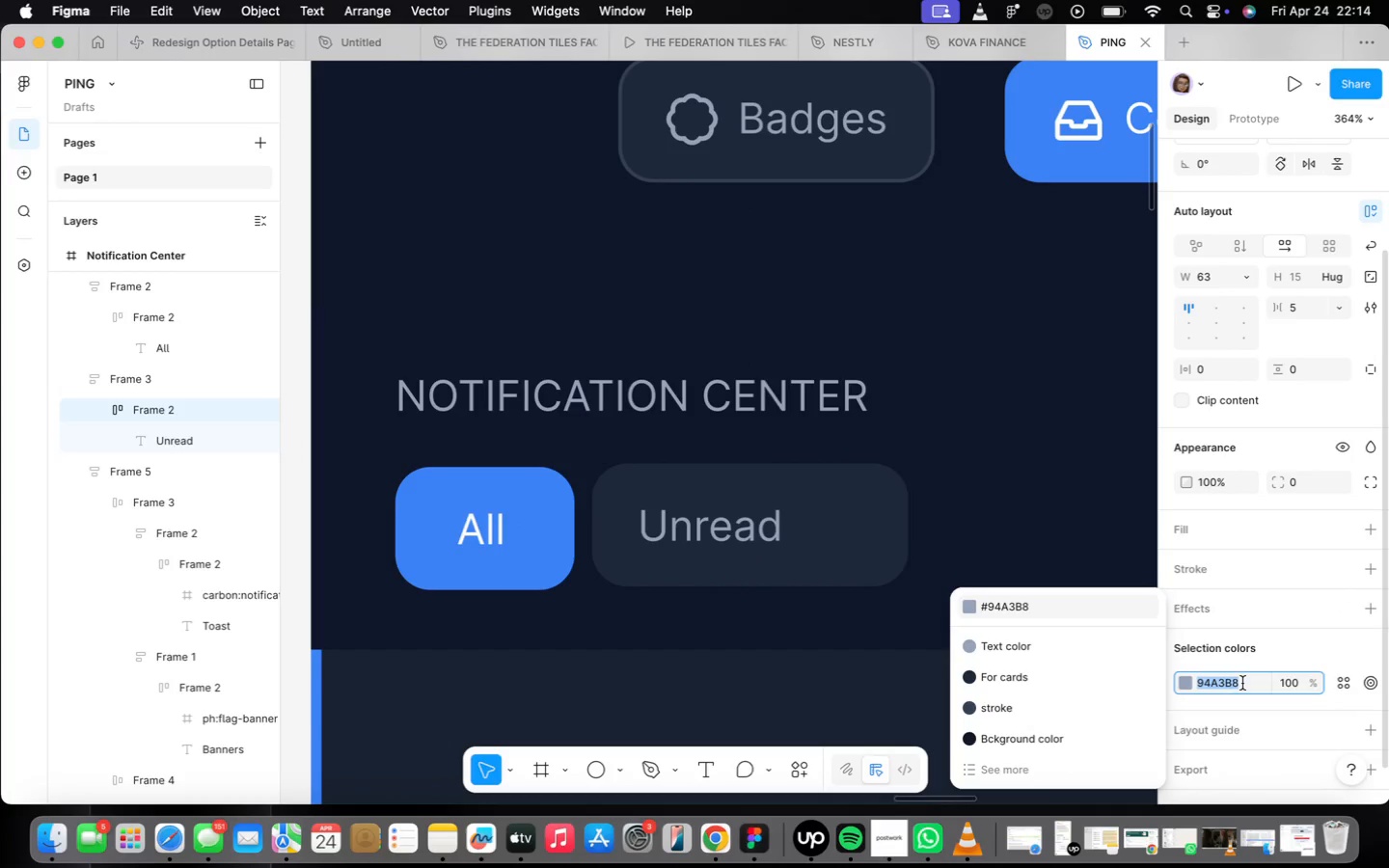 
type(ffffff)
 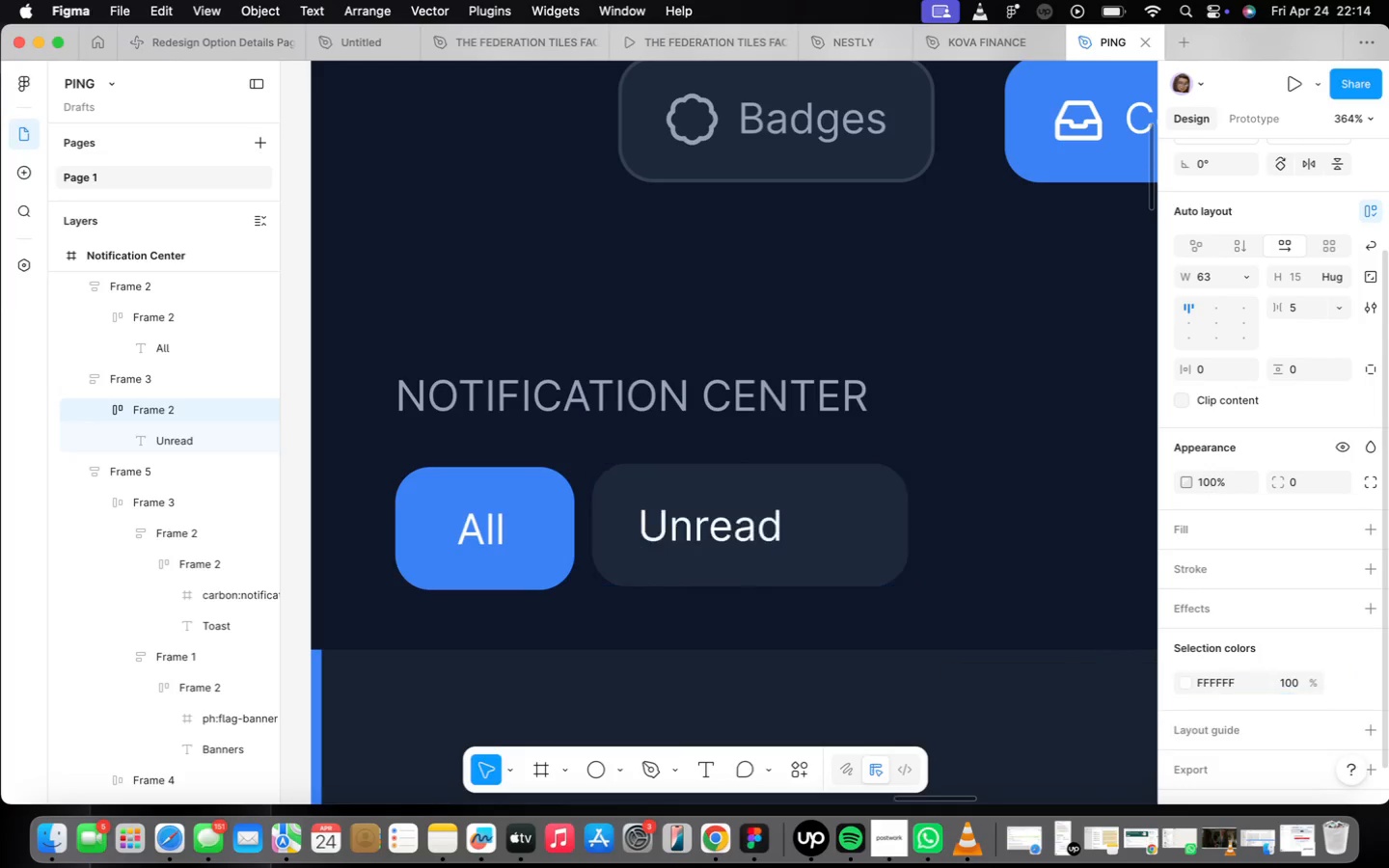 
key(Enter)
 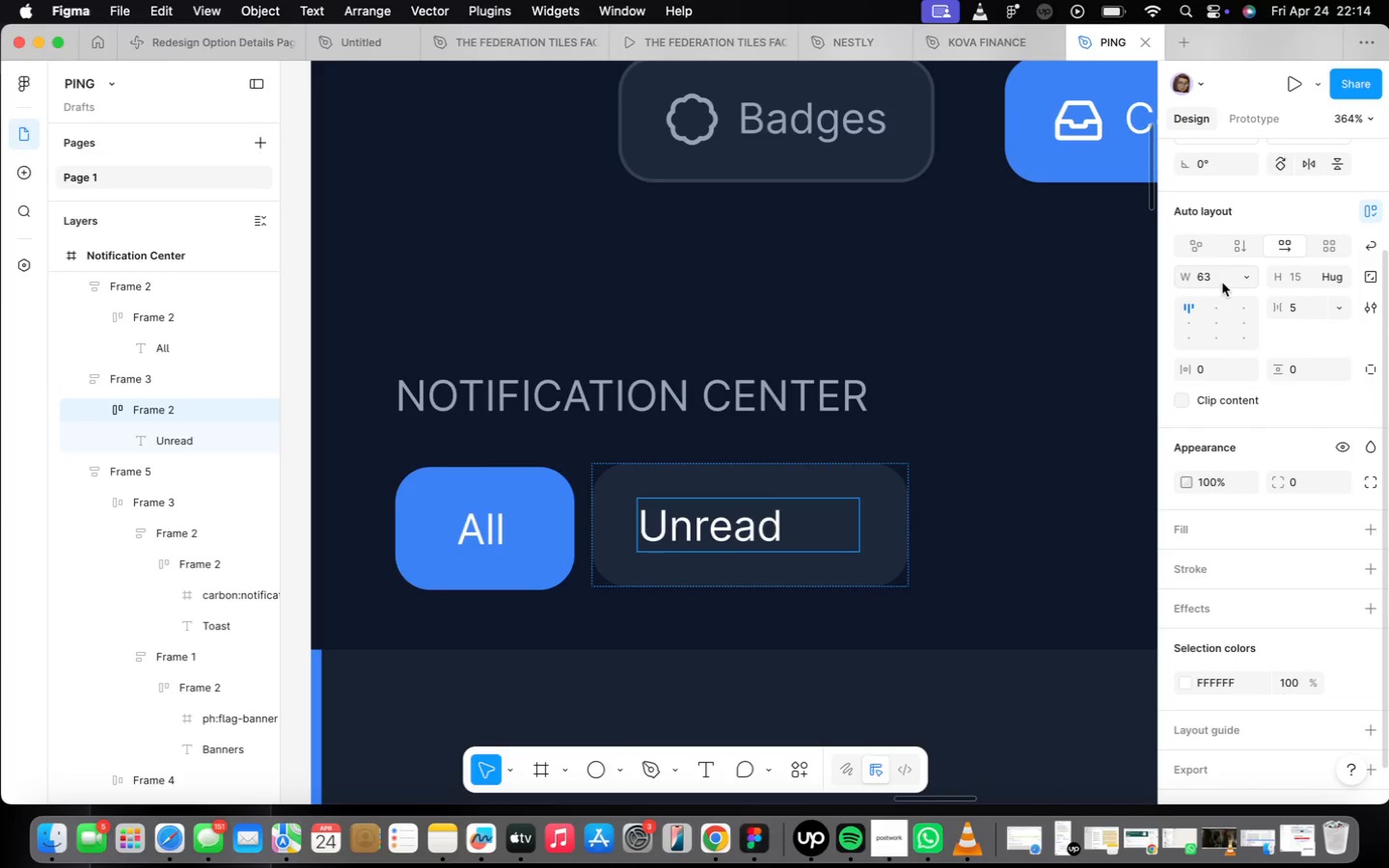 
scroll: coordinate [1229, 300], scroll_direction: up, amount: 17.0
 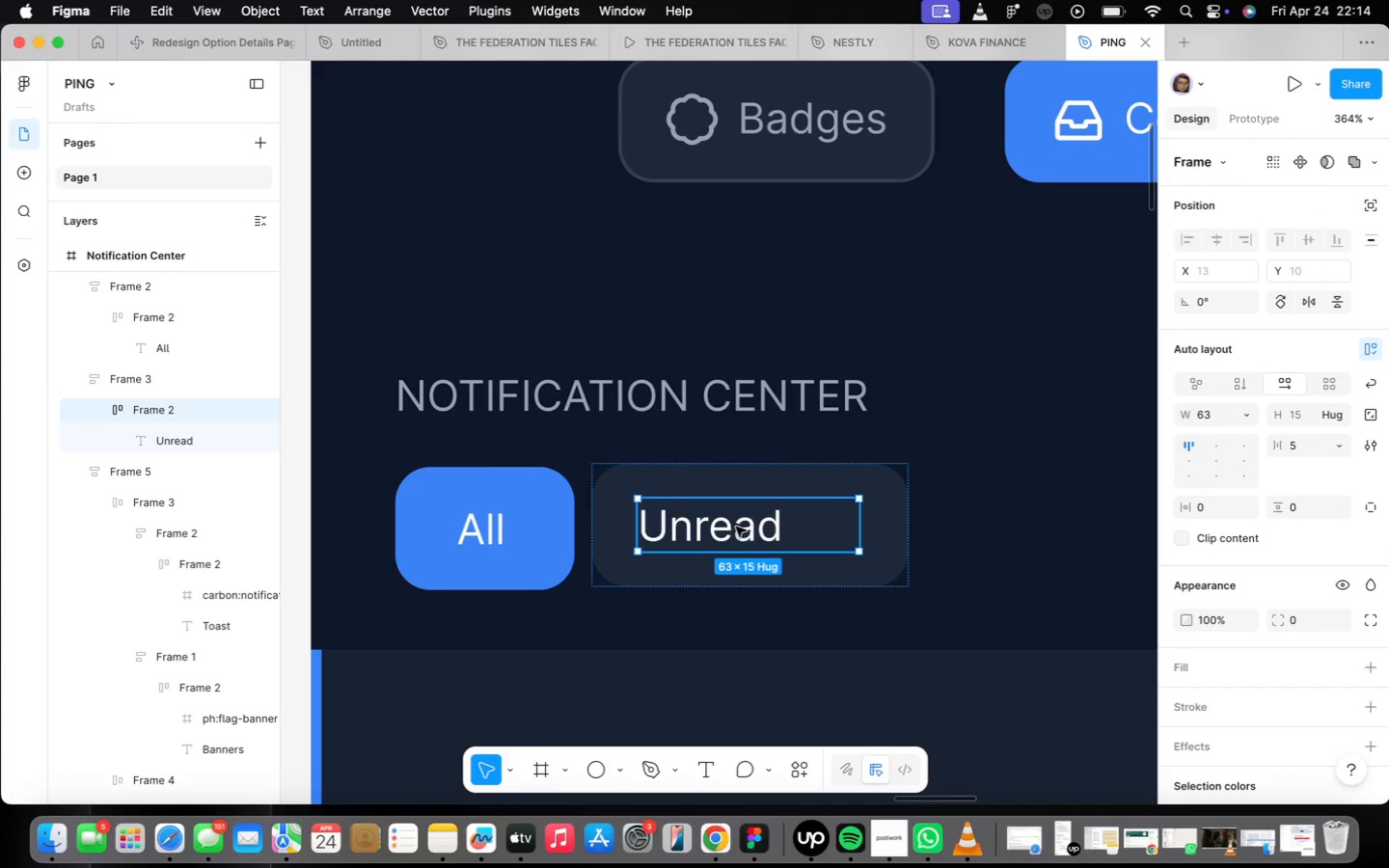 
double_click([727, 524])
 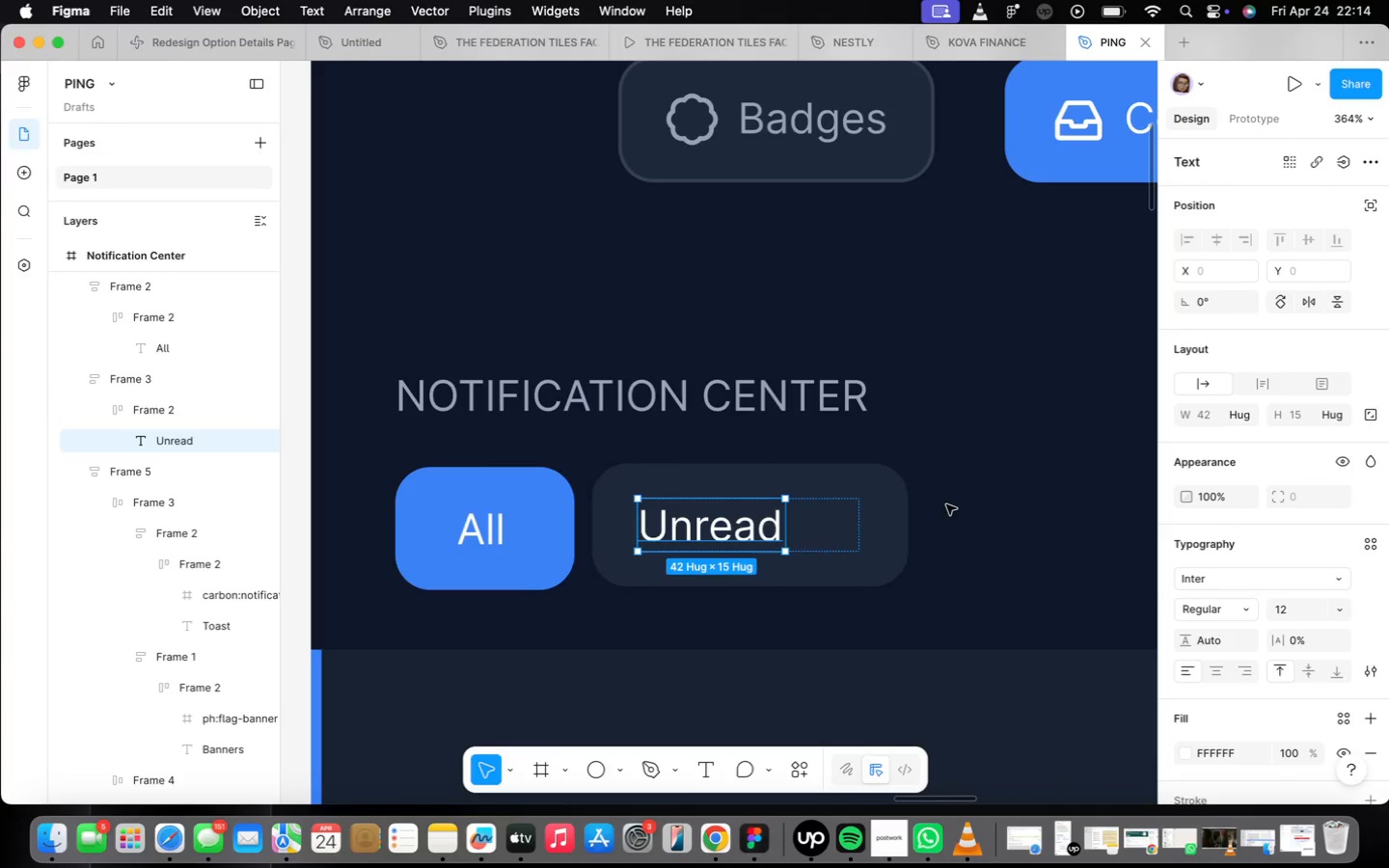 
left_click([841, 540])
 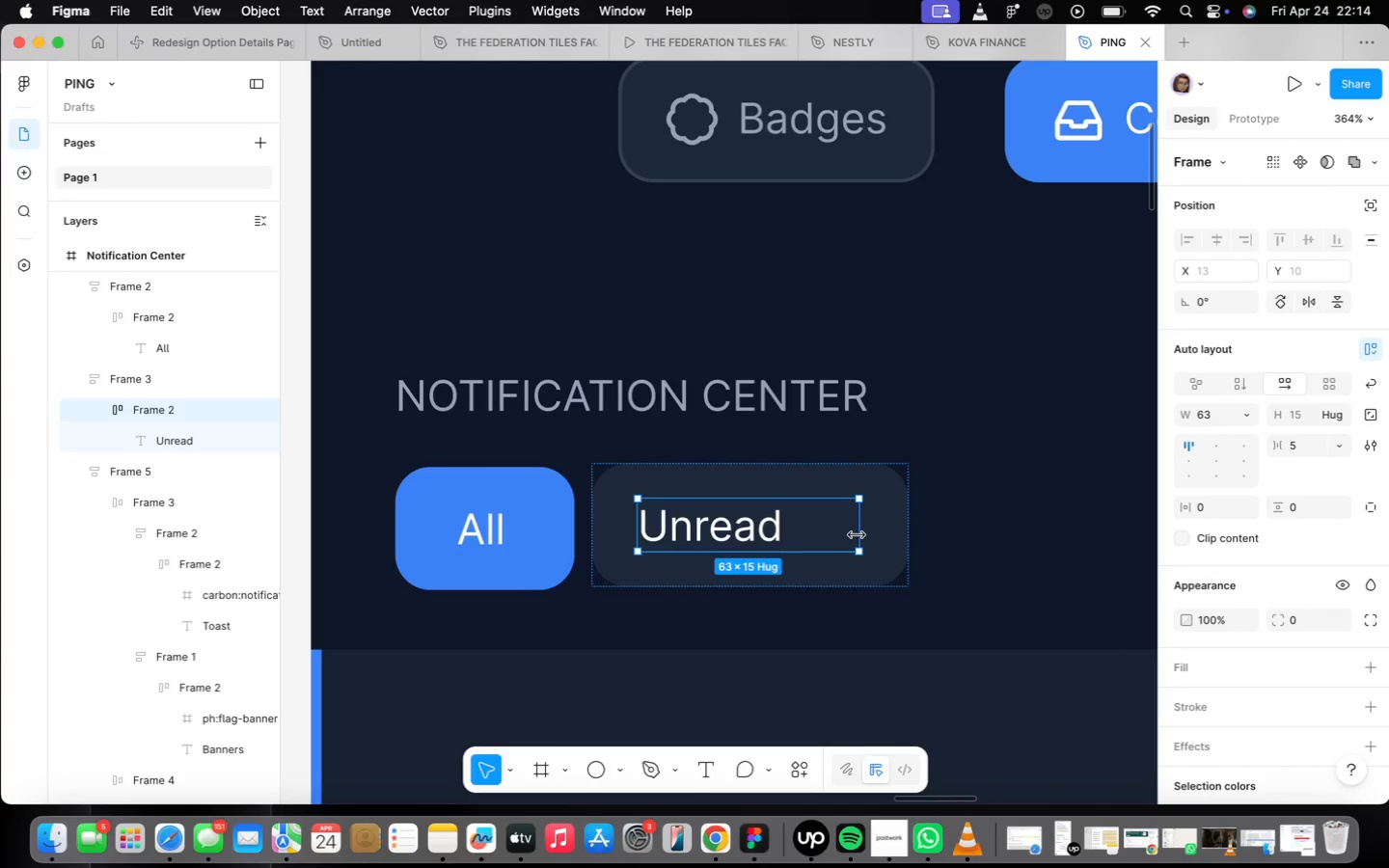 
left_click_drag(start_coordinate=[857, 535], to_coordinate=[790, 529])
 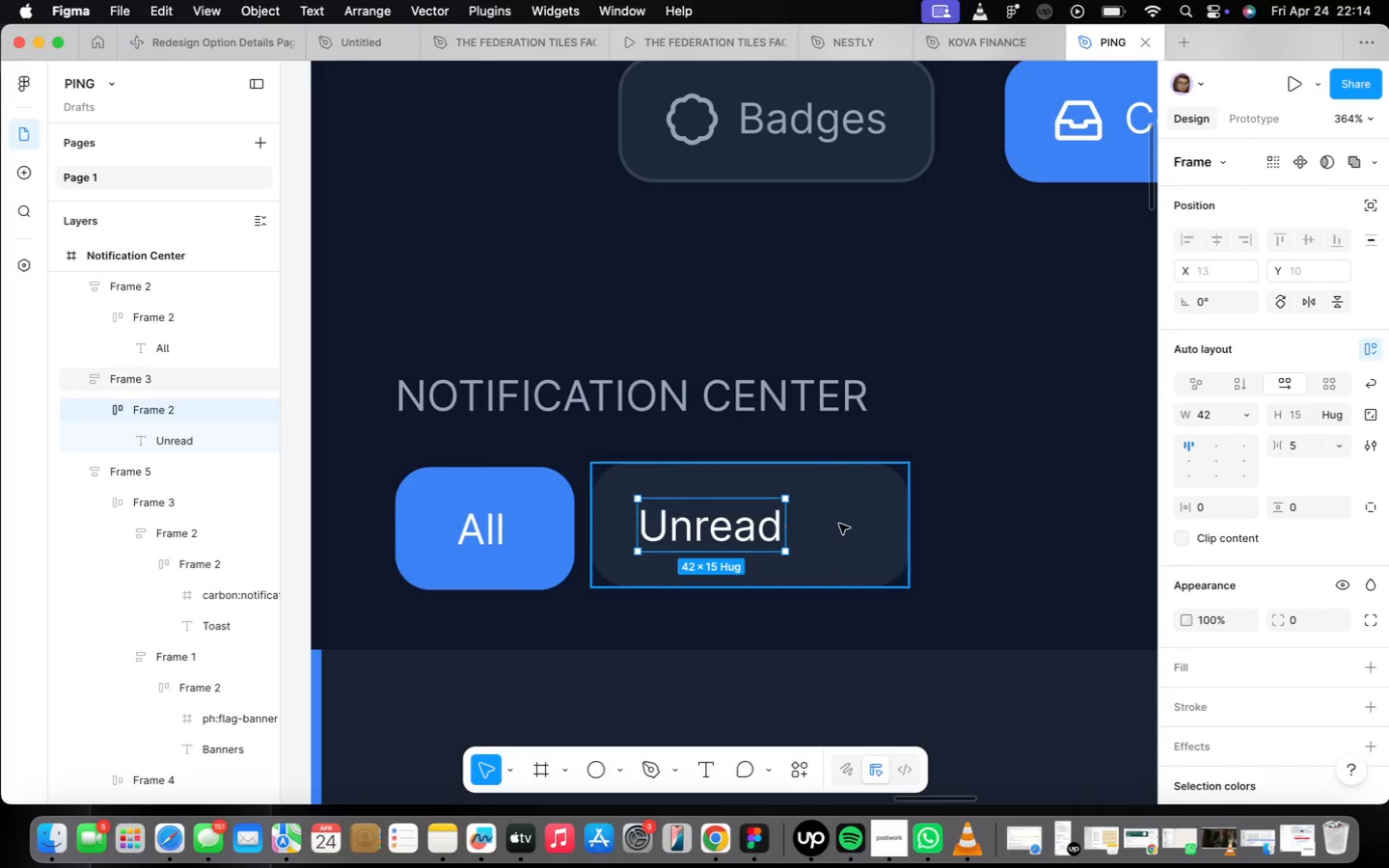 
left_click([839, 524])
 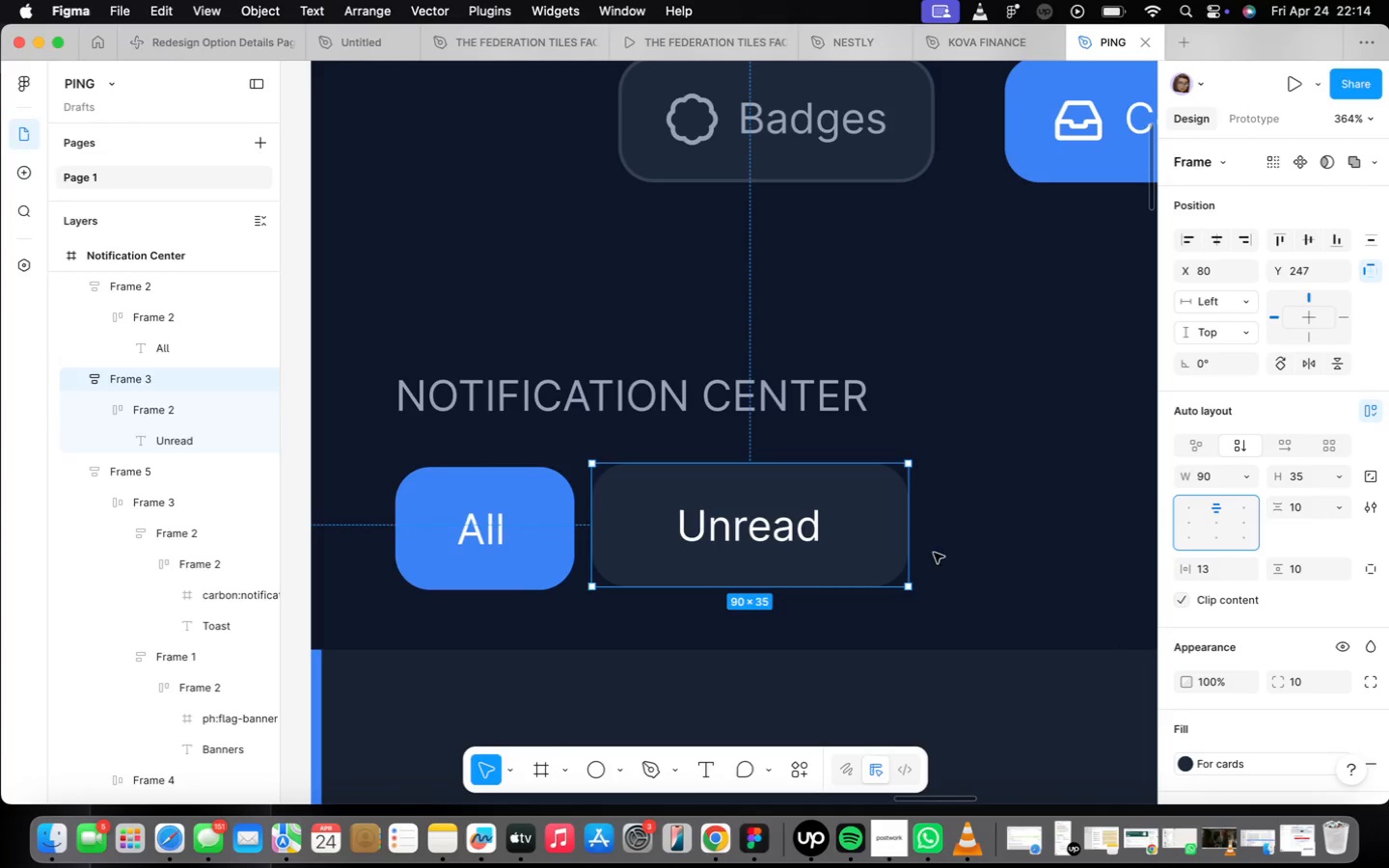 
scroll: coordinate [878, 528], scroll_direction: down, amount: 2.0
 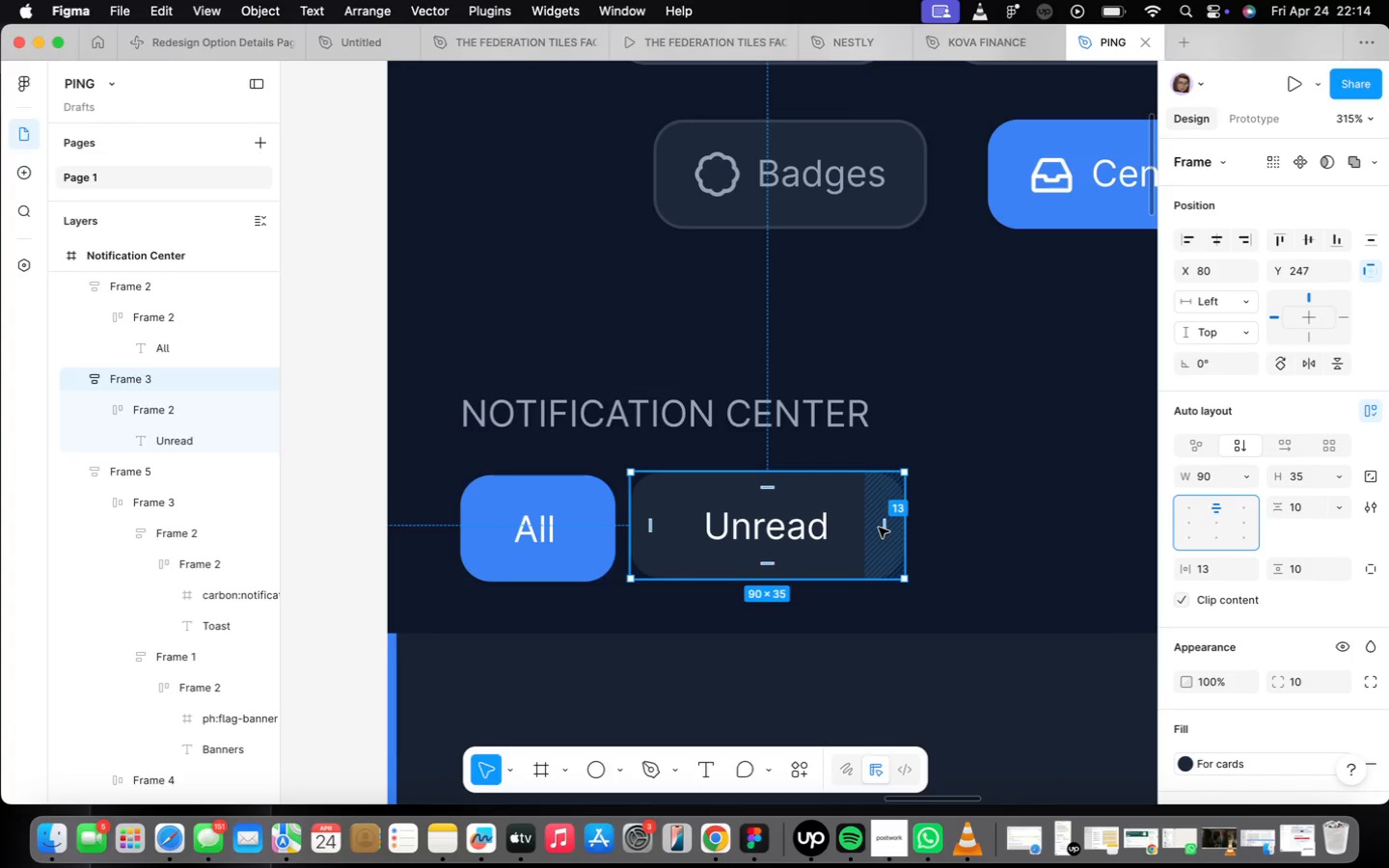 
wait(9.61)
 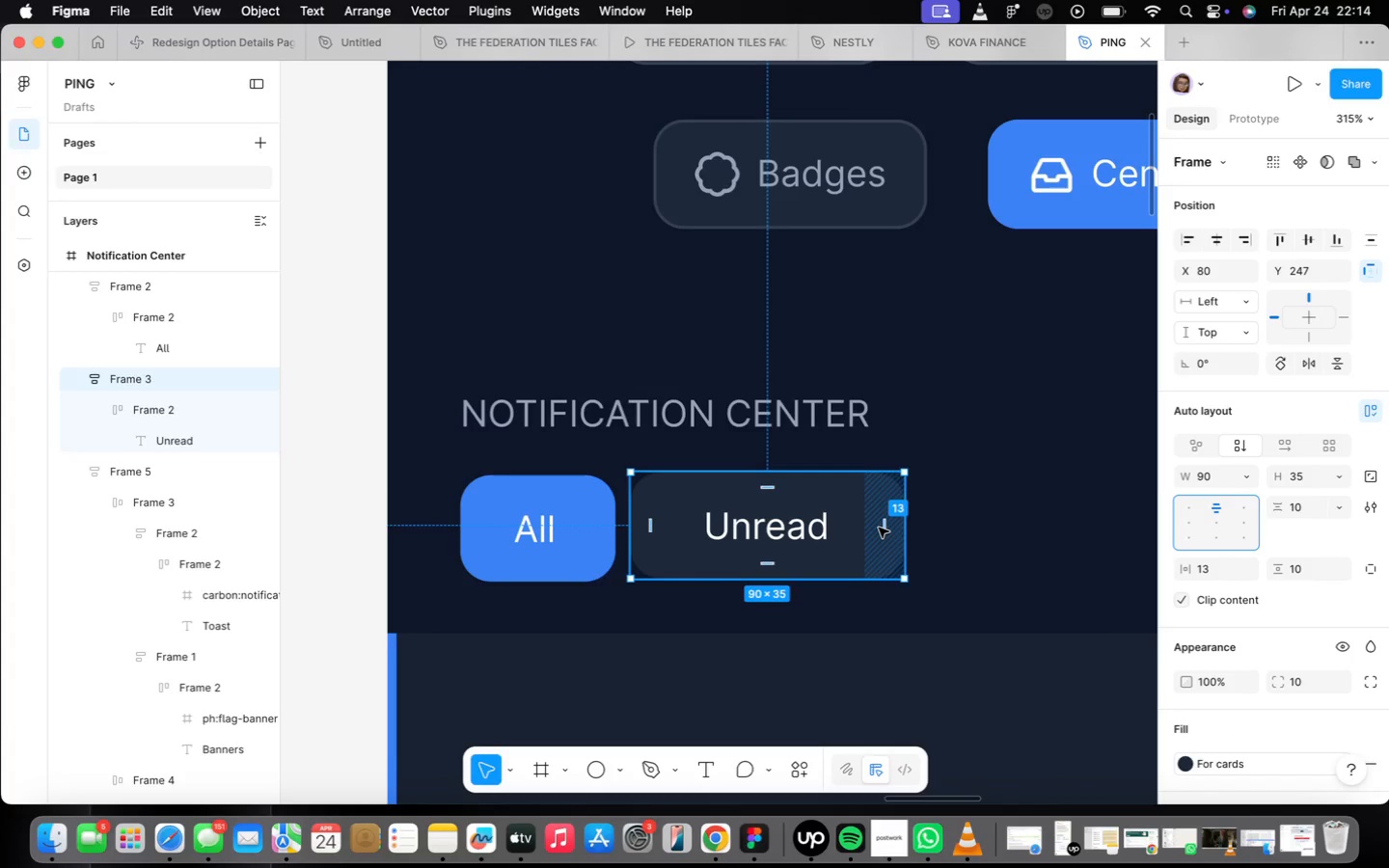 
scroll: coordinate [1285, 673], scroll_direction: down, amount: 4.0
 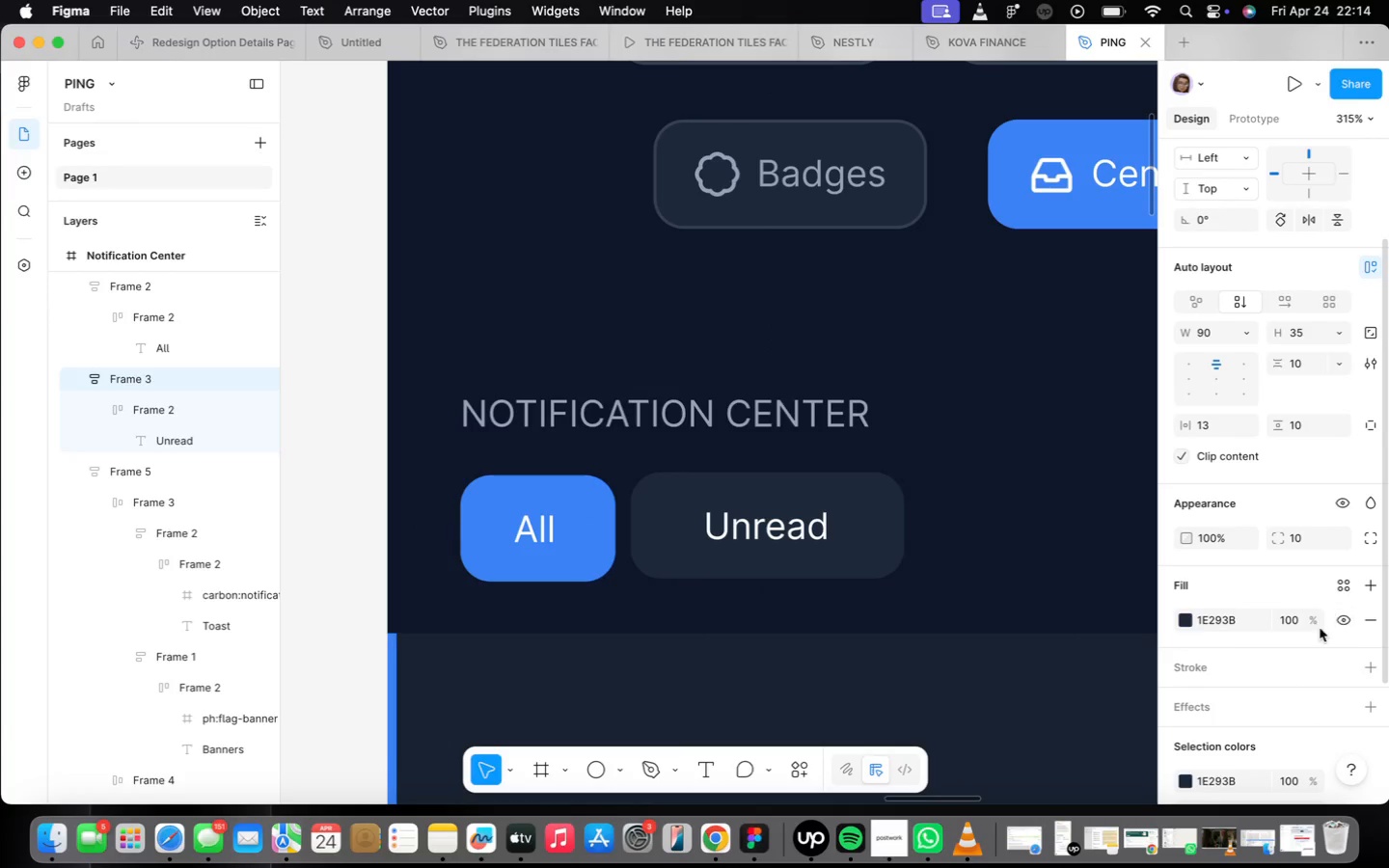 
left_click([1234, 621])
 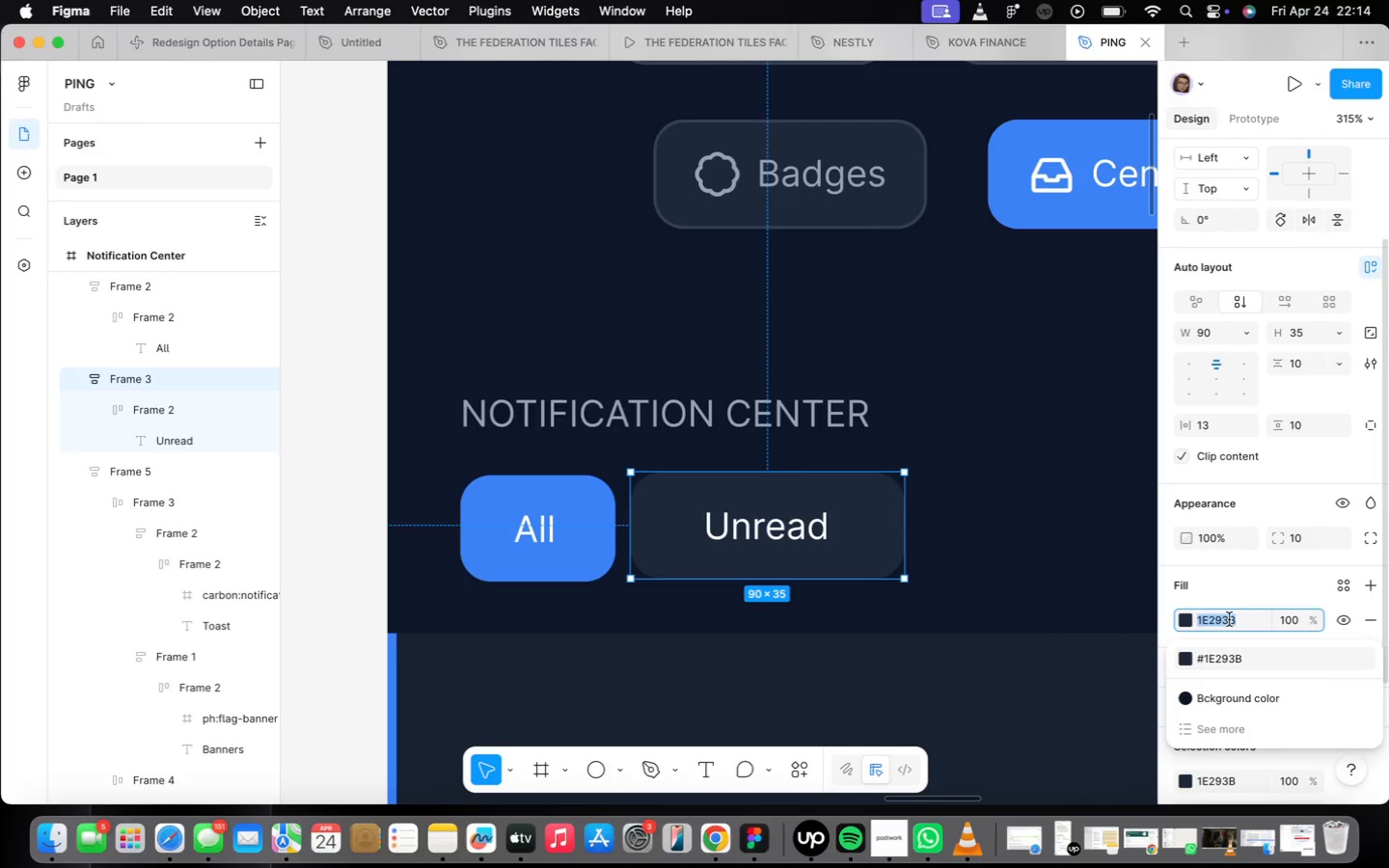 
type(33)
 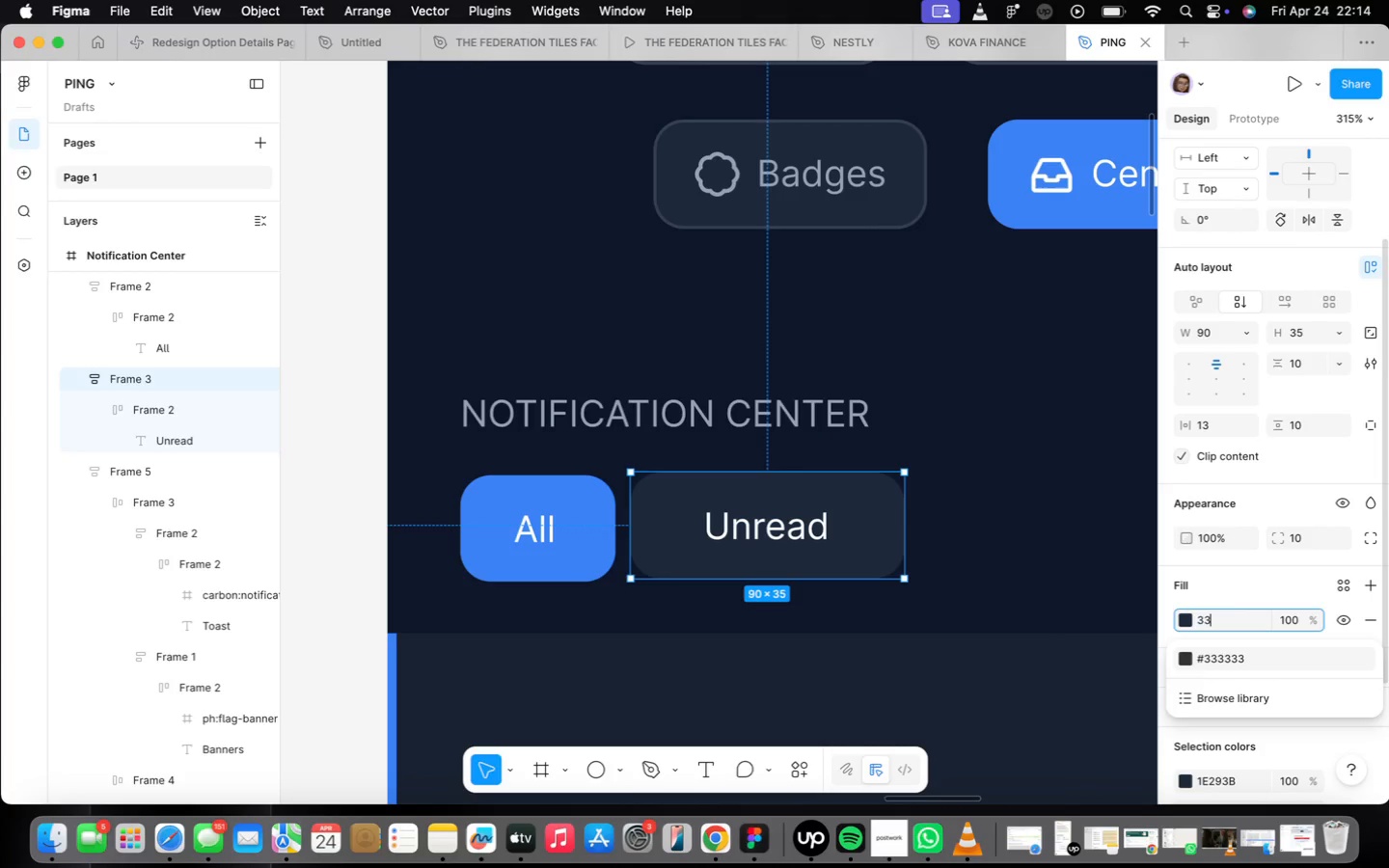 
type(4155)
 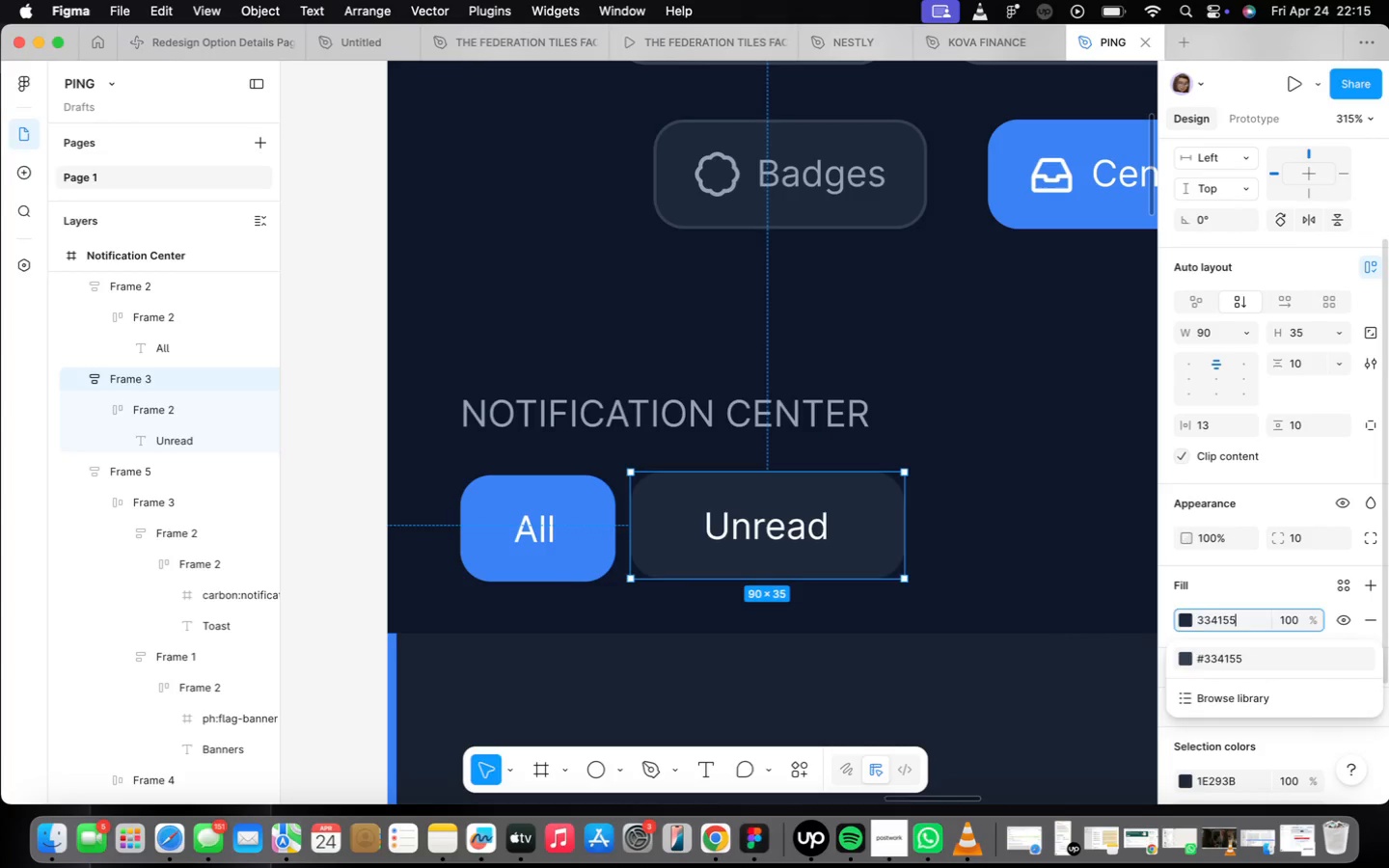 
key(Enter)
 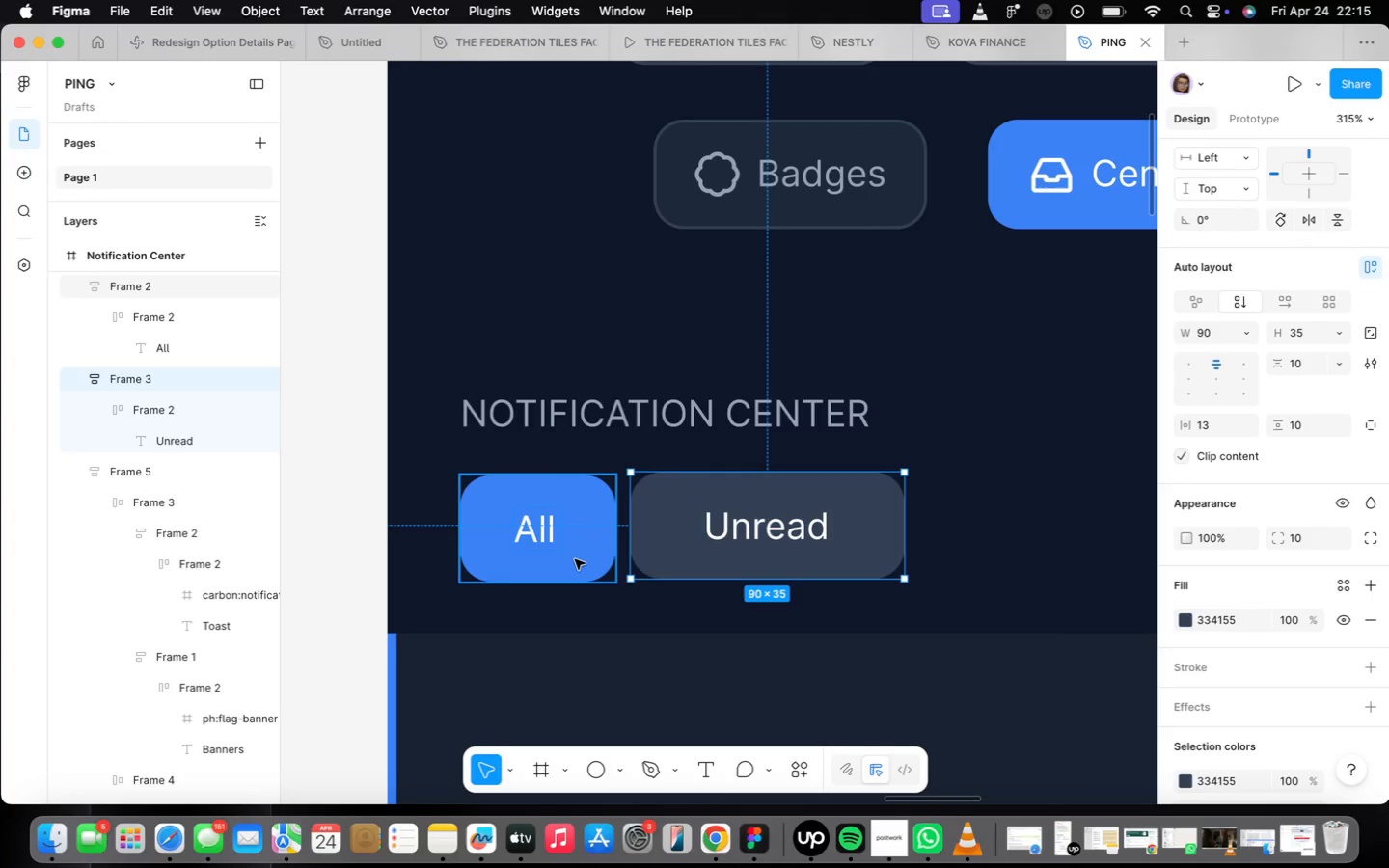 
hold_key(key=ShiftLeft, duration=0.45)
 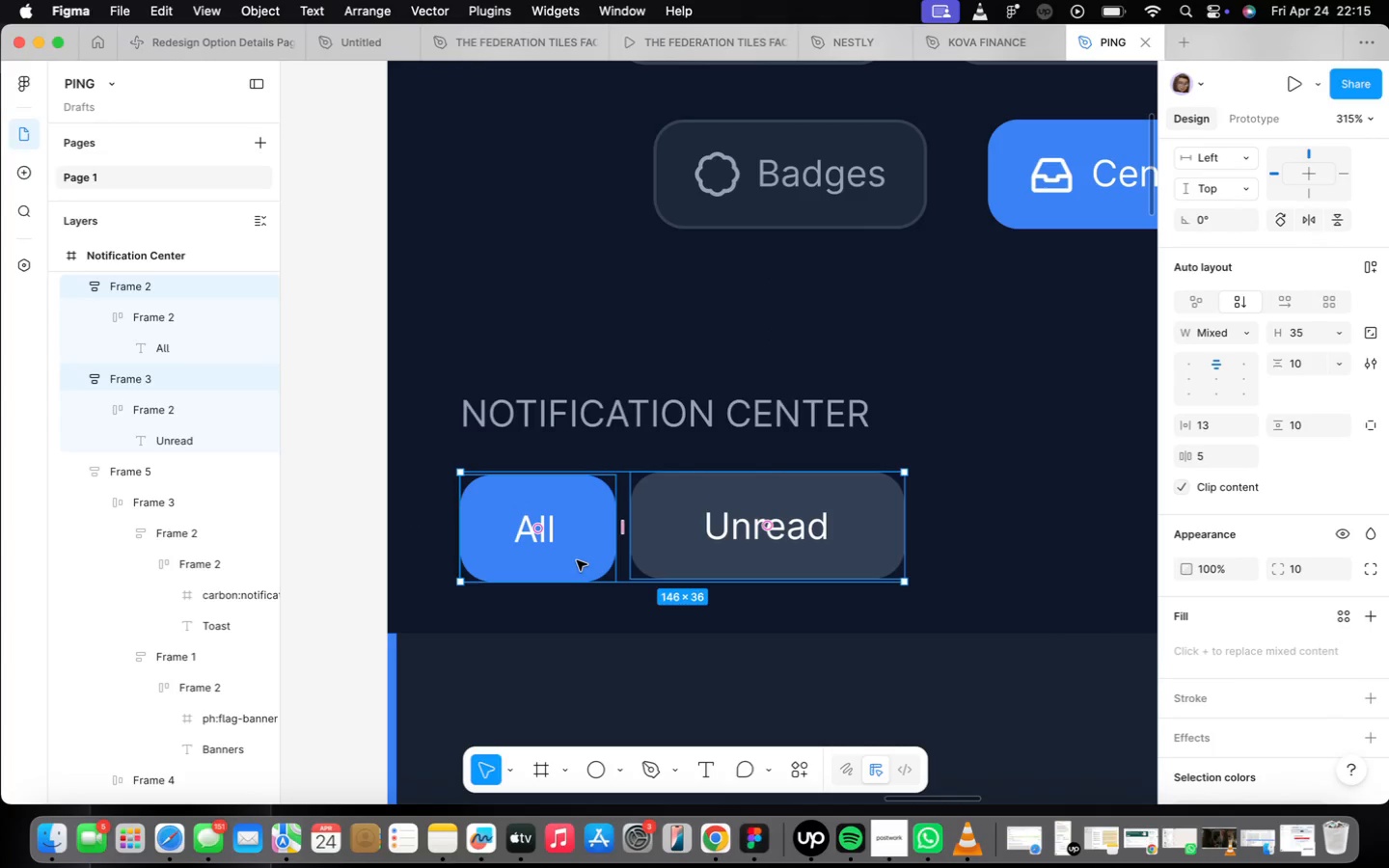 
key(Shift+ShiftLeft)
 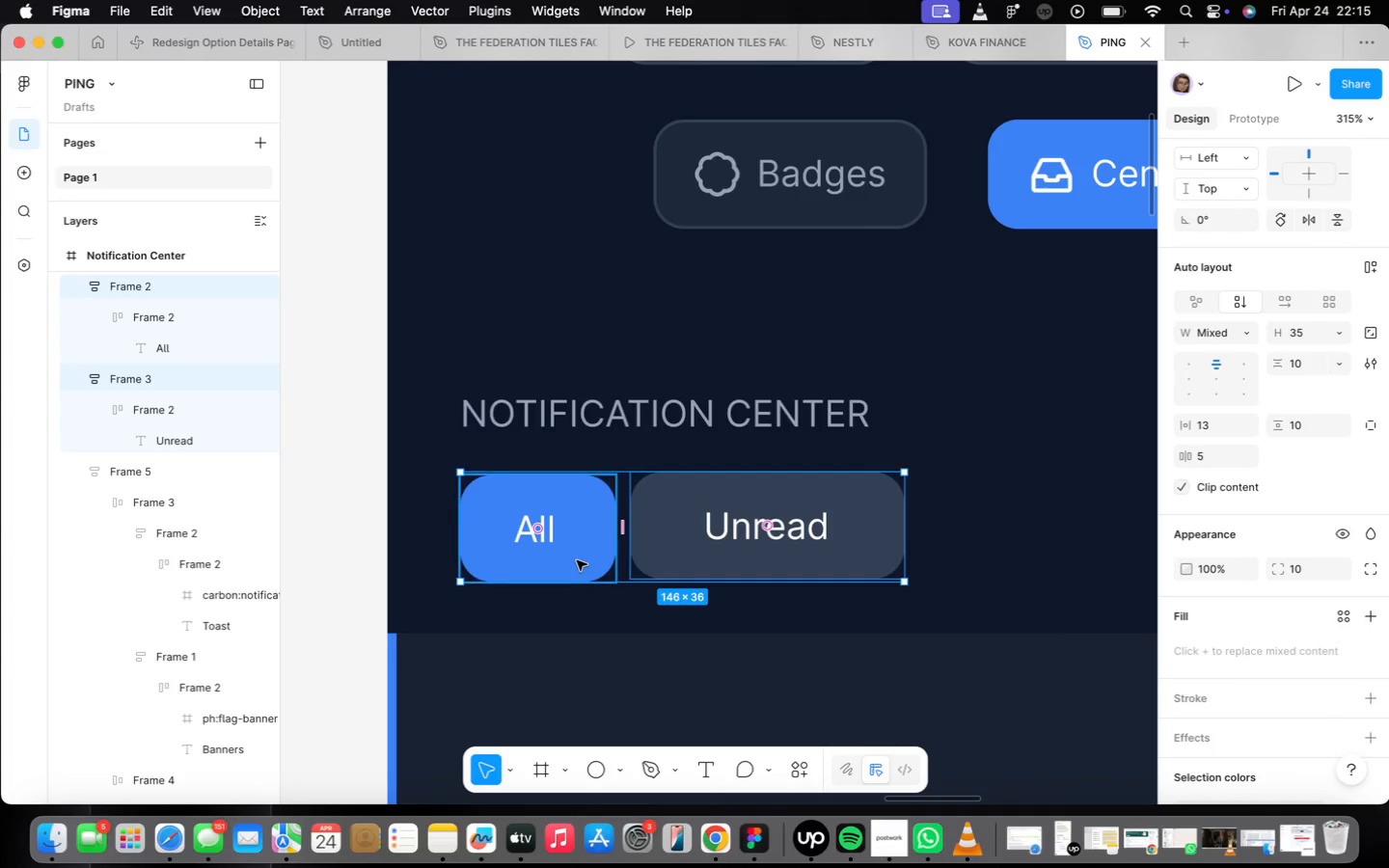 
key(Shift+A)
 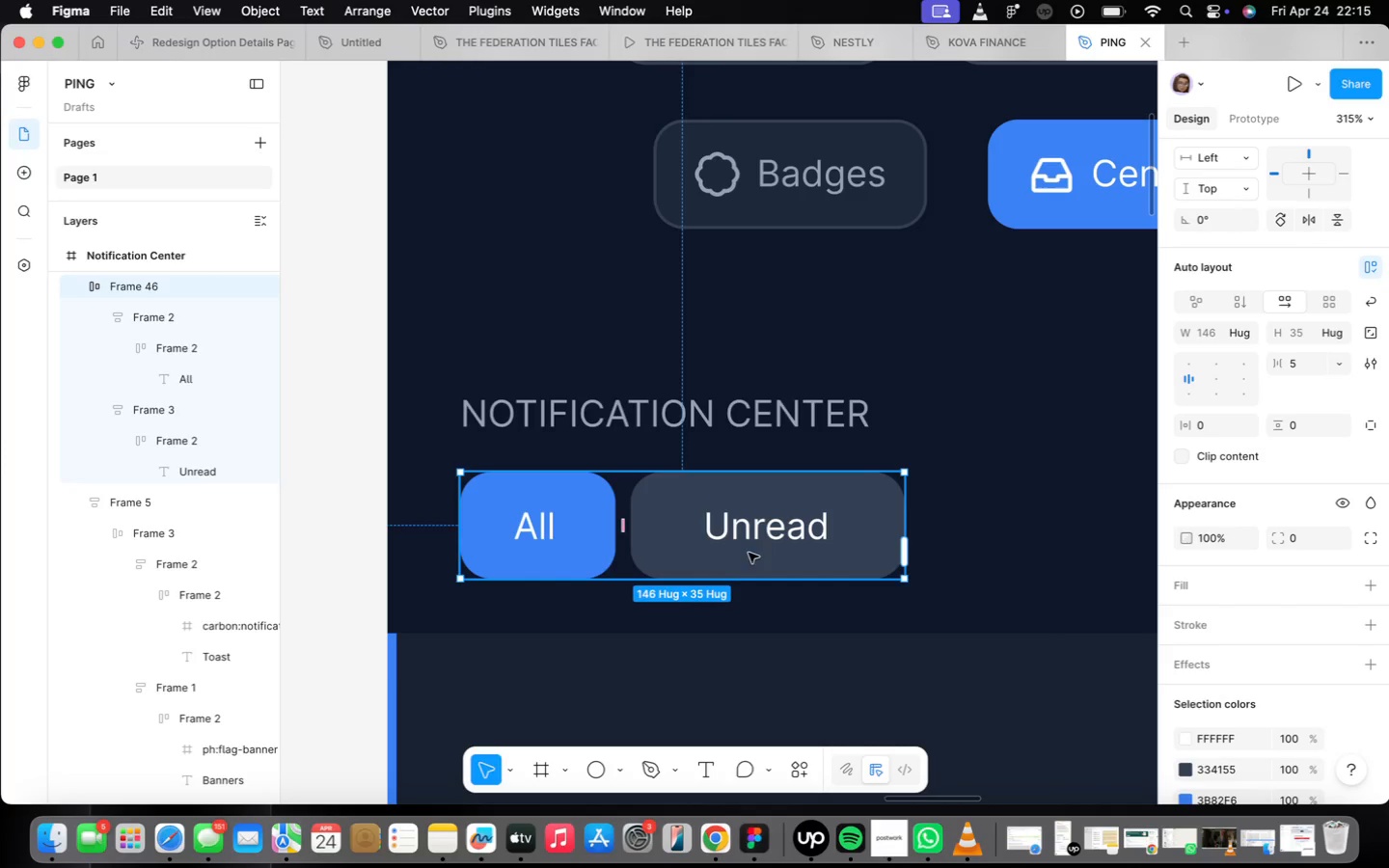 
double_click([733, 554])
 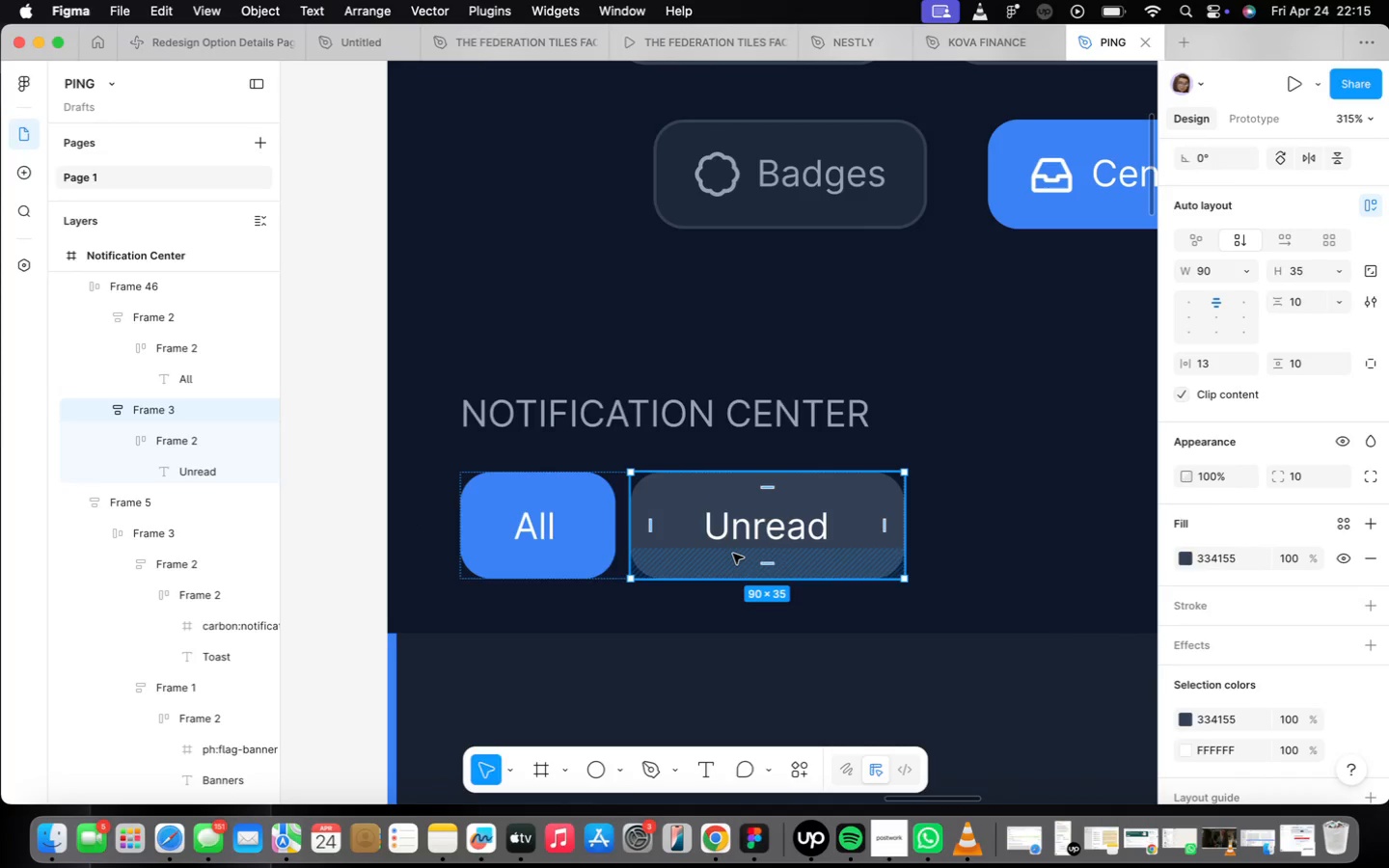 
key(Meta+CommandLeft)
 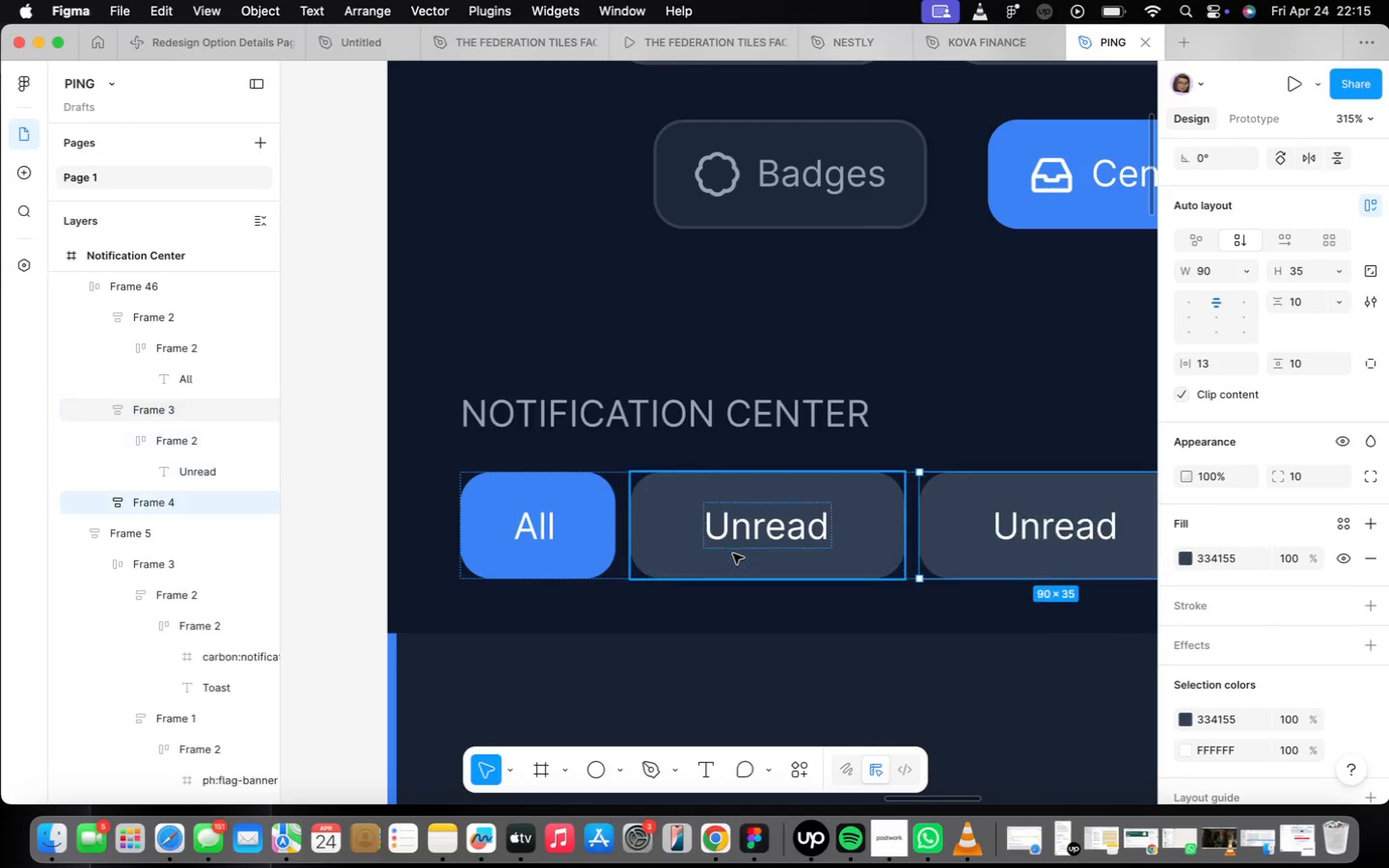 
key(Meta+D)
 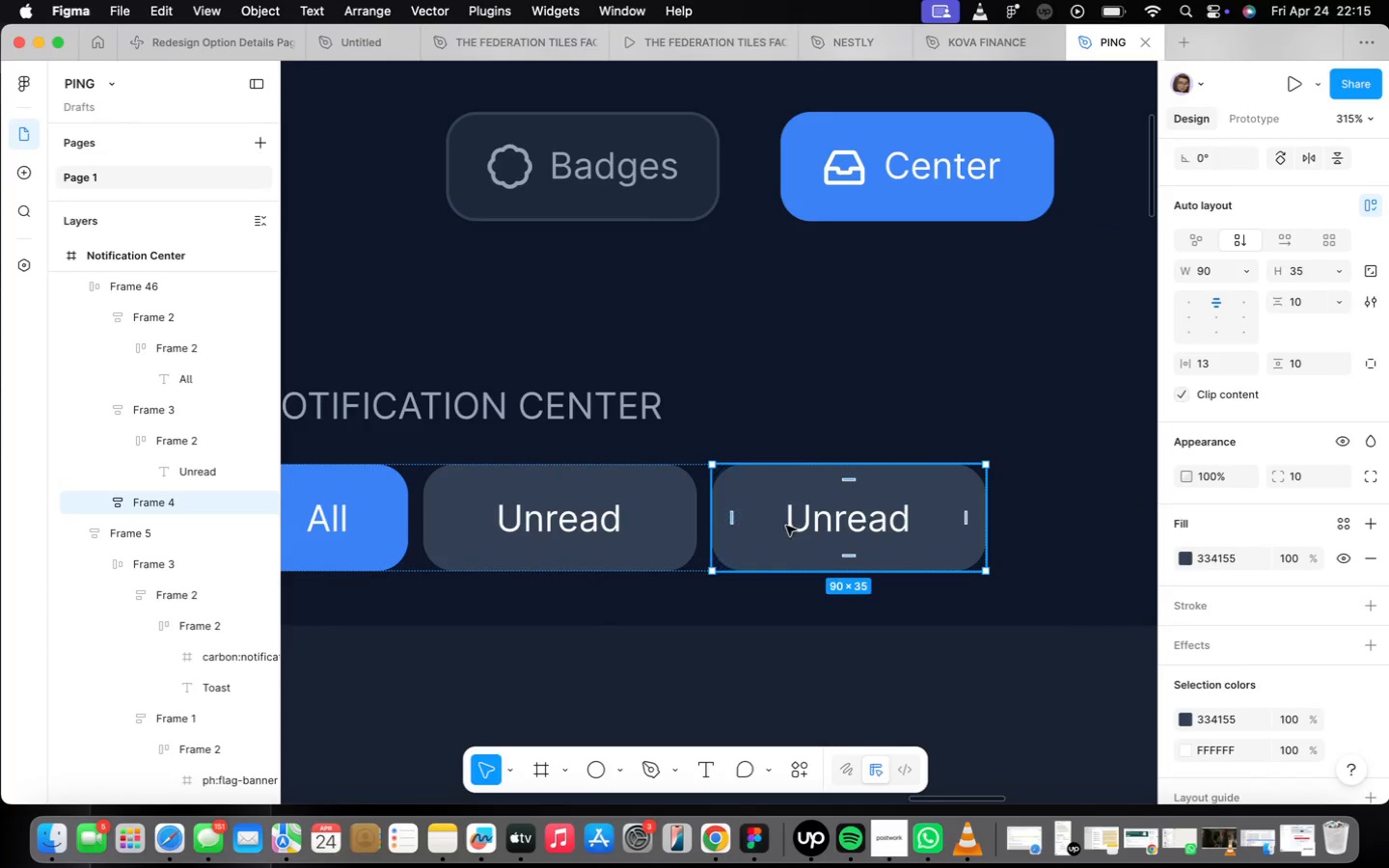 
double_click([859, 539])
 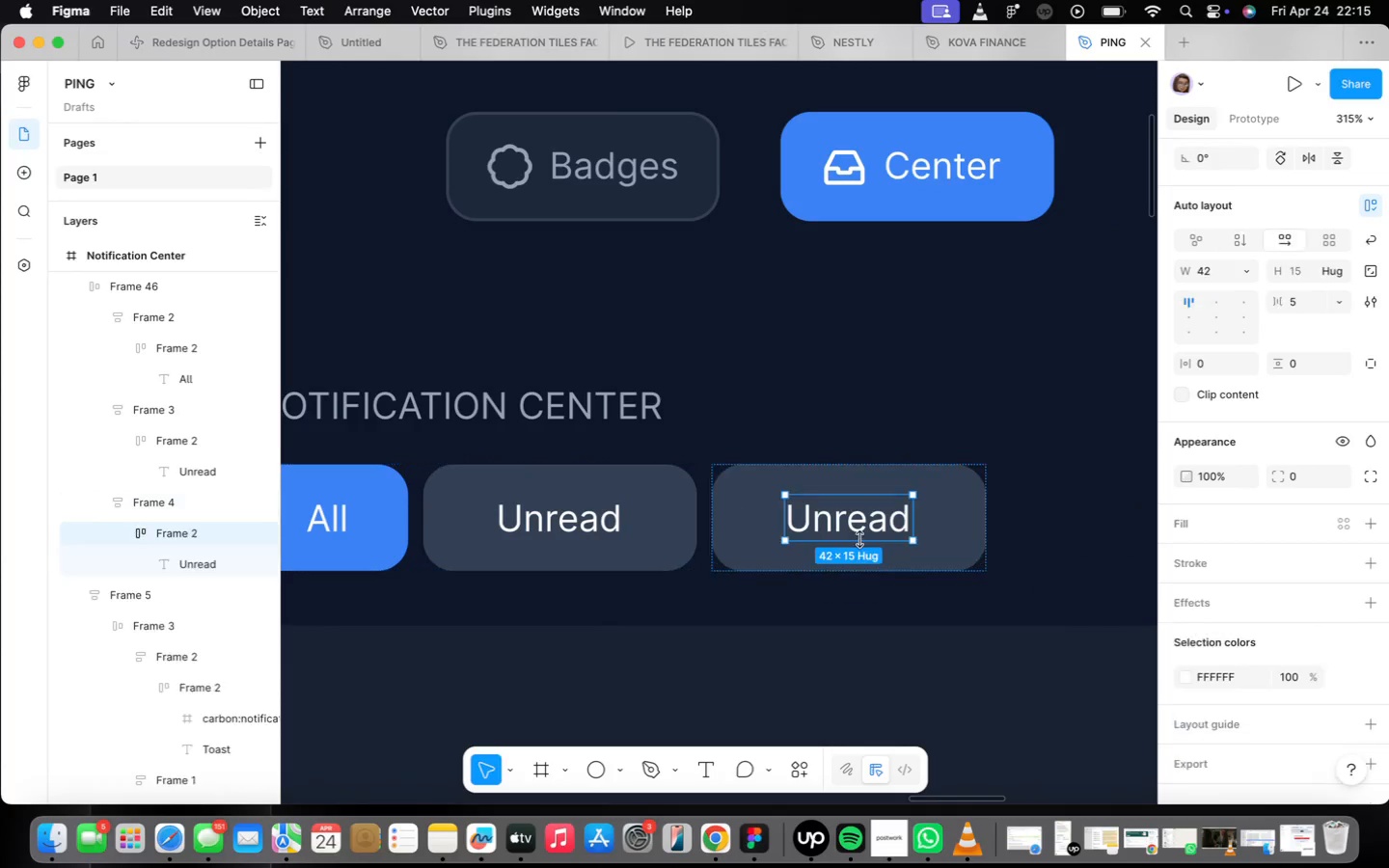 
triple_click([859, 539])
 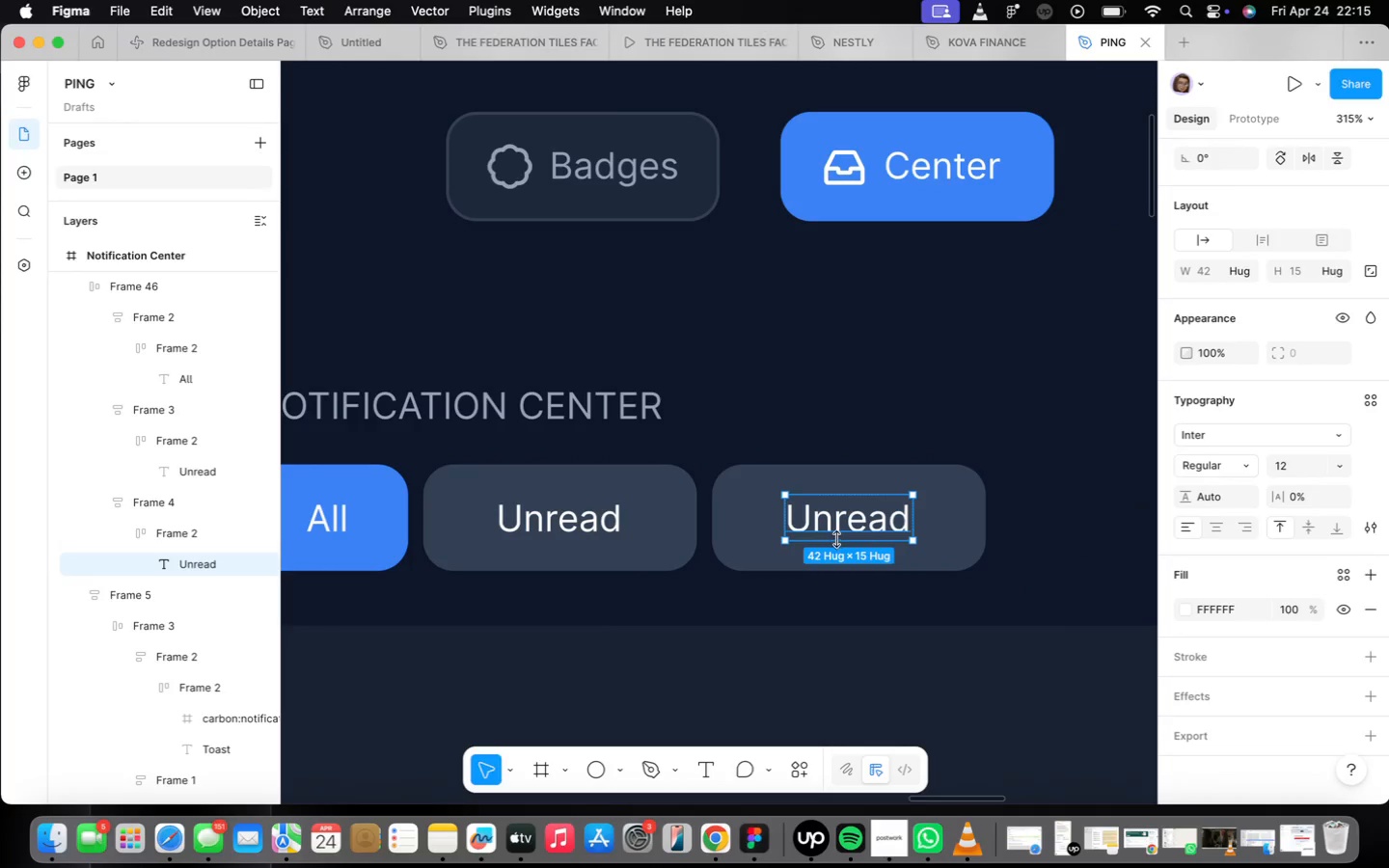 
double_click([835, 532])
 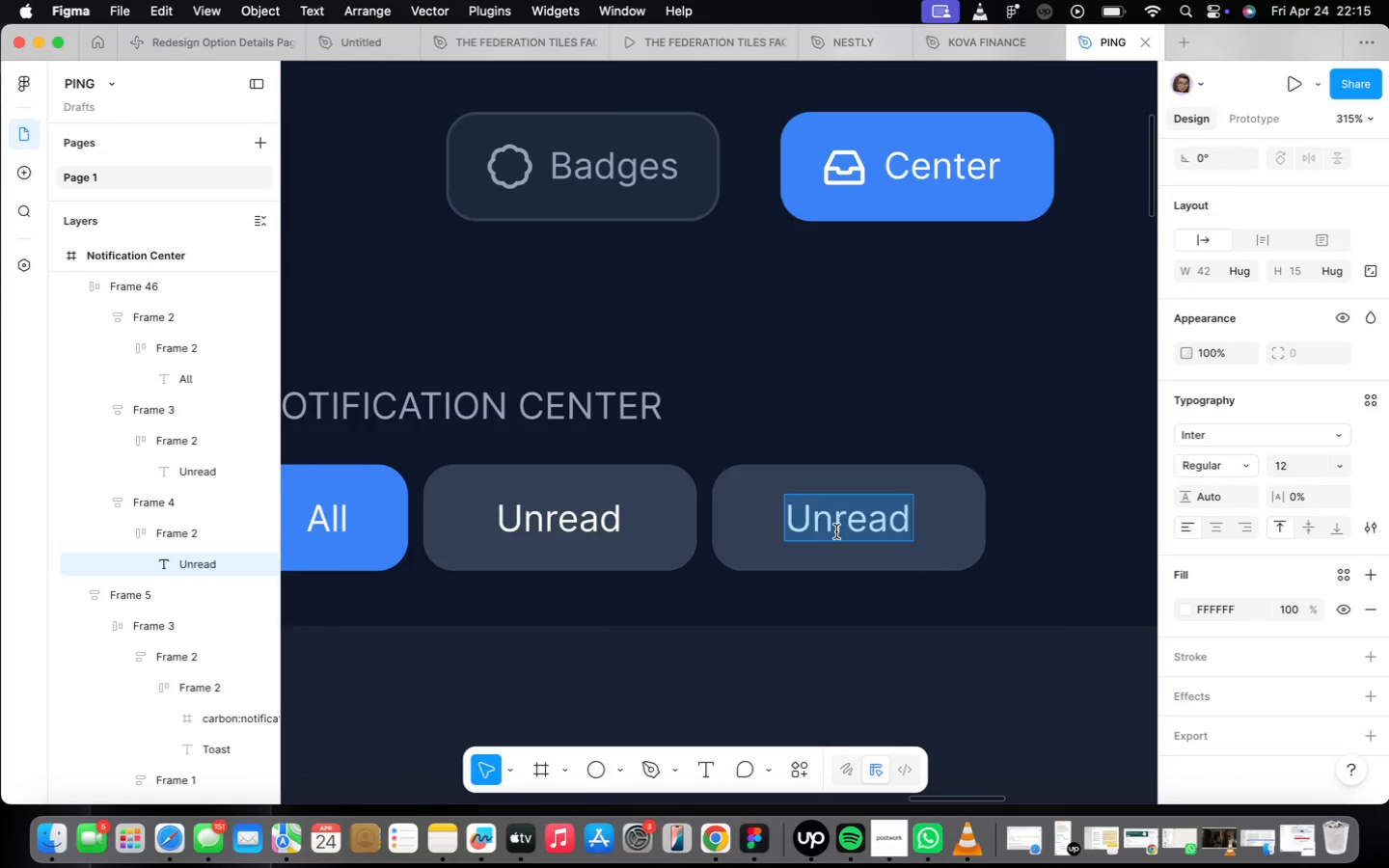 
type(Mentions)
 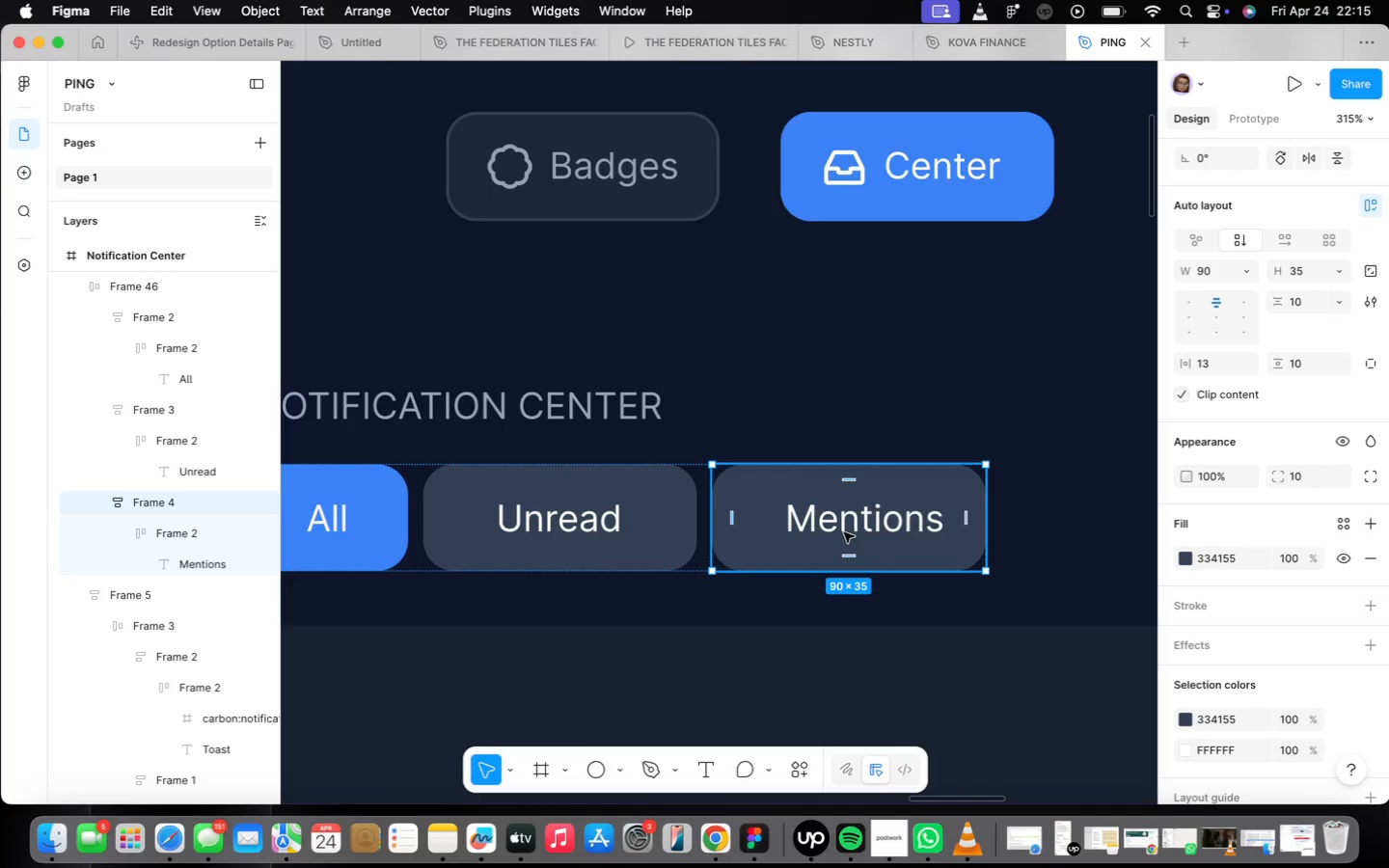 
wait(8.63)
 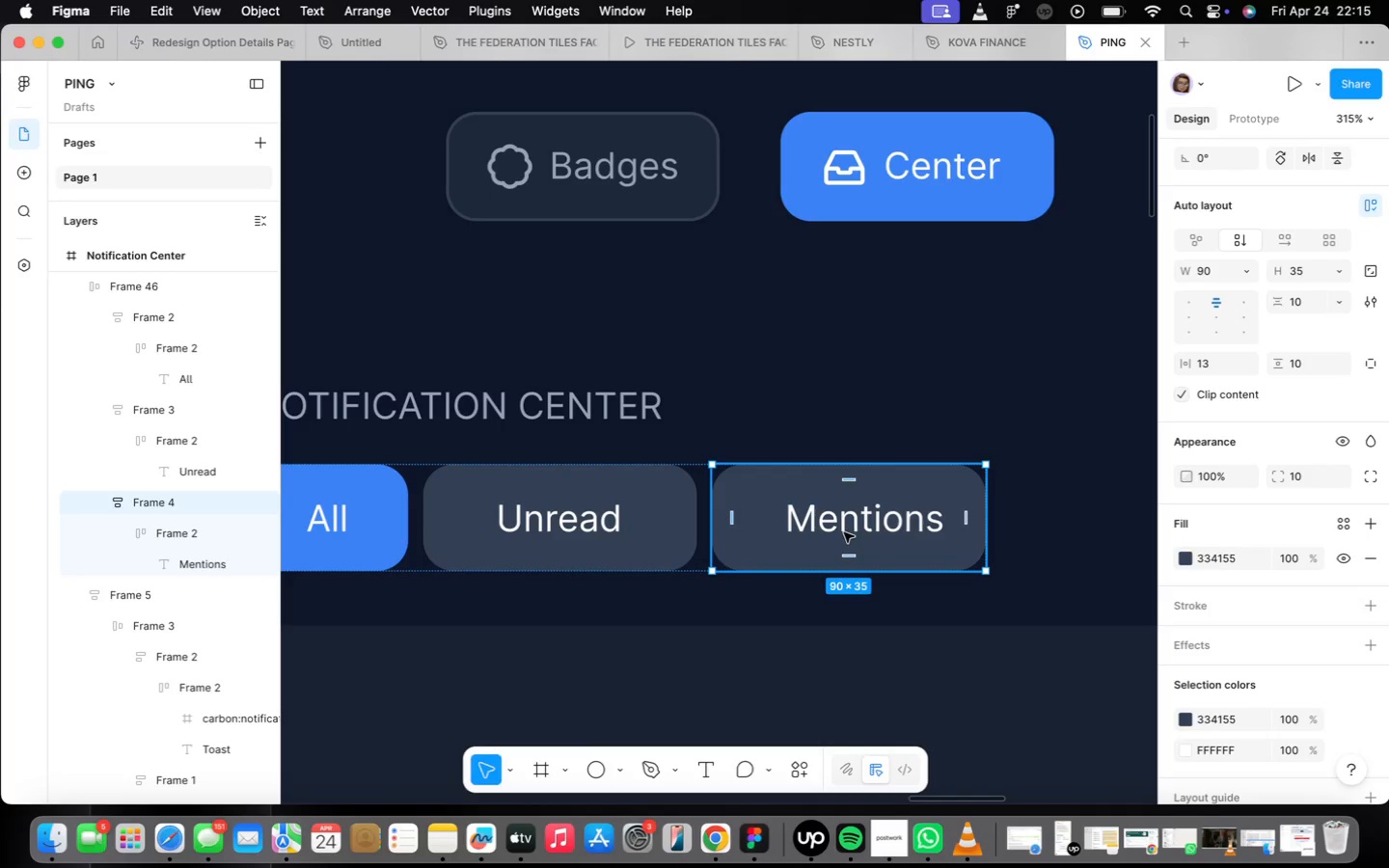 
left_click([1247, 277])
 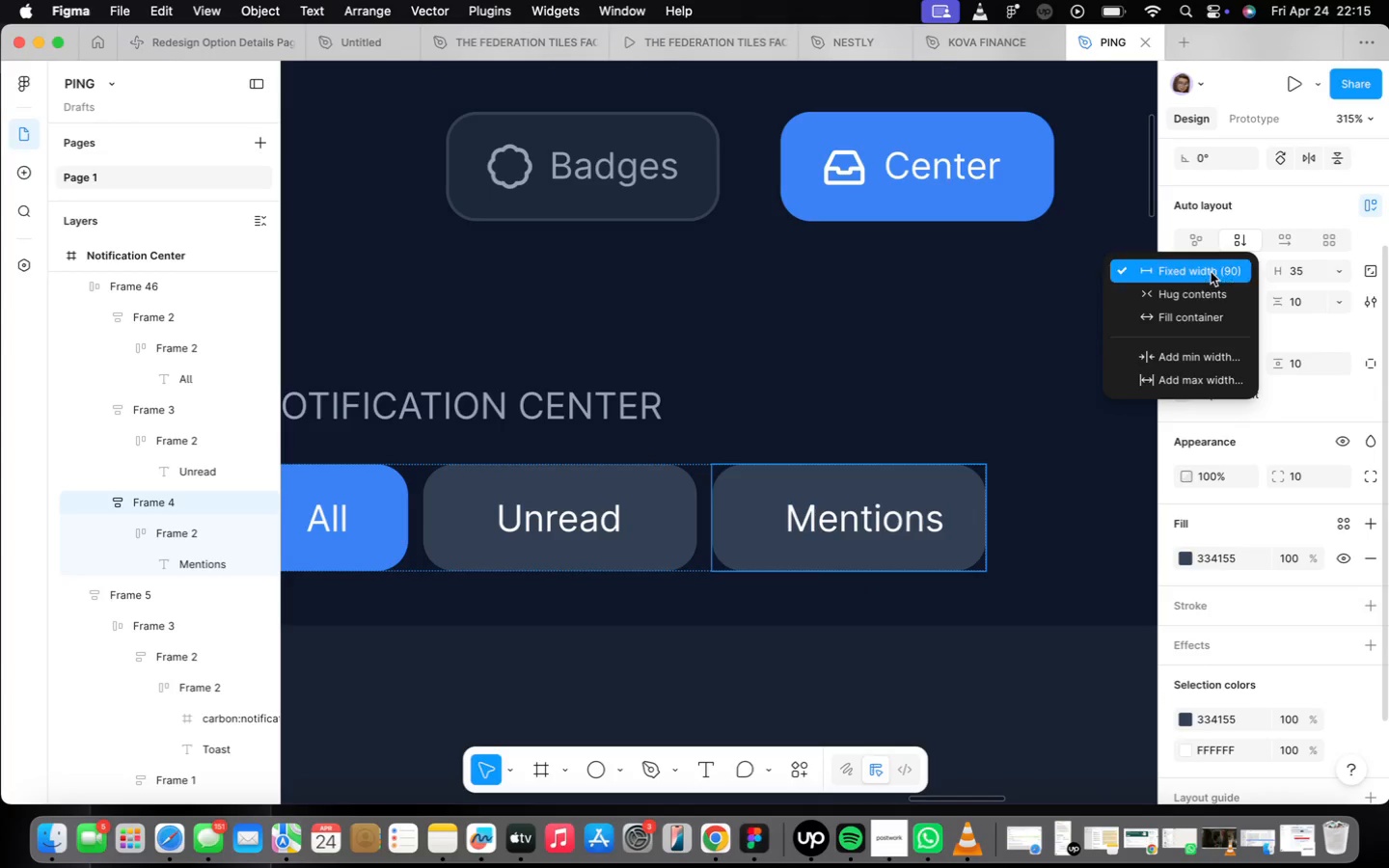 
left_click([1210, 288])
 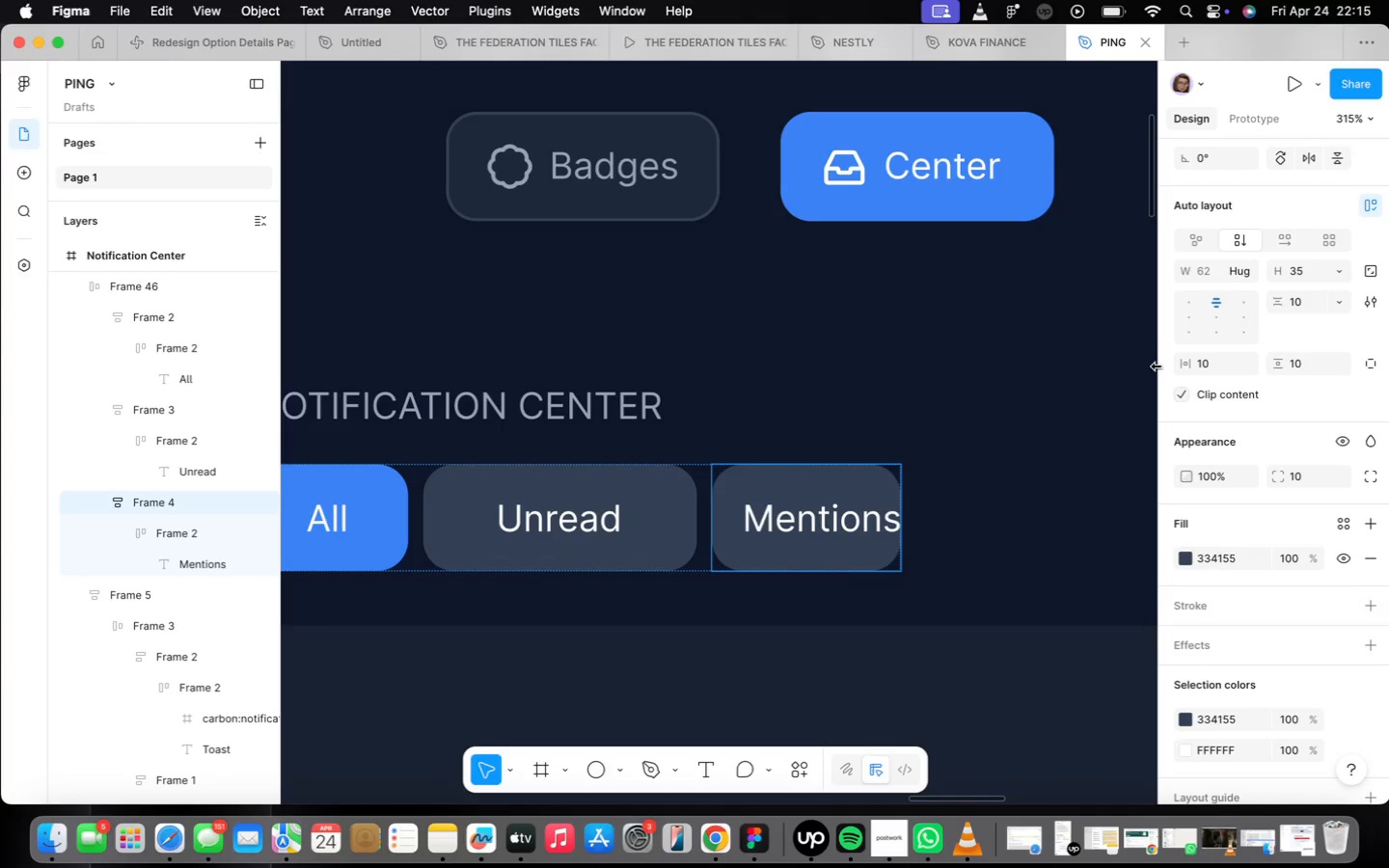 
key(Meta+Z)
 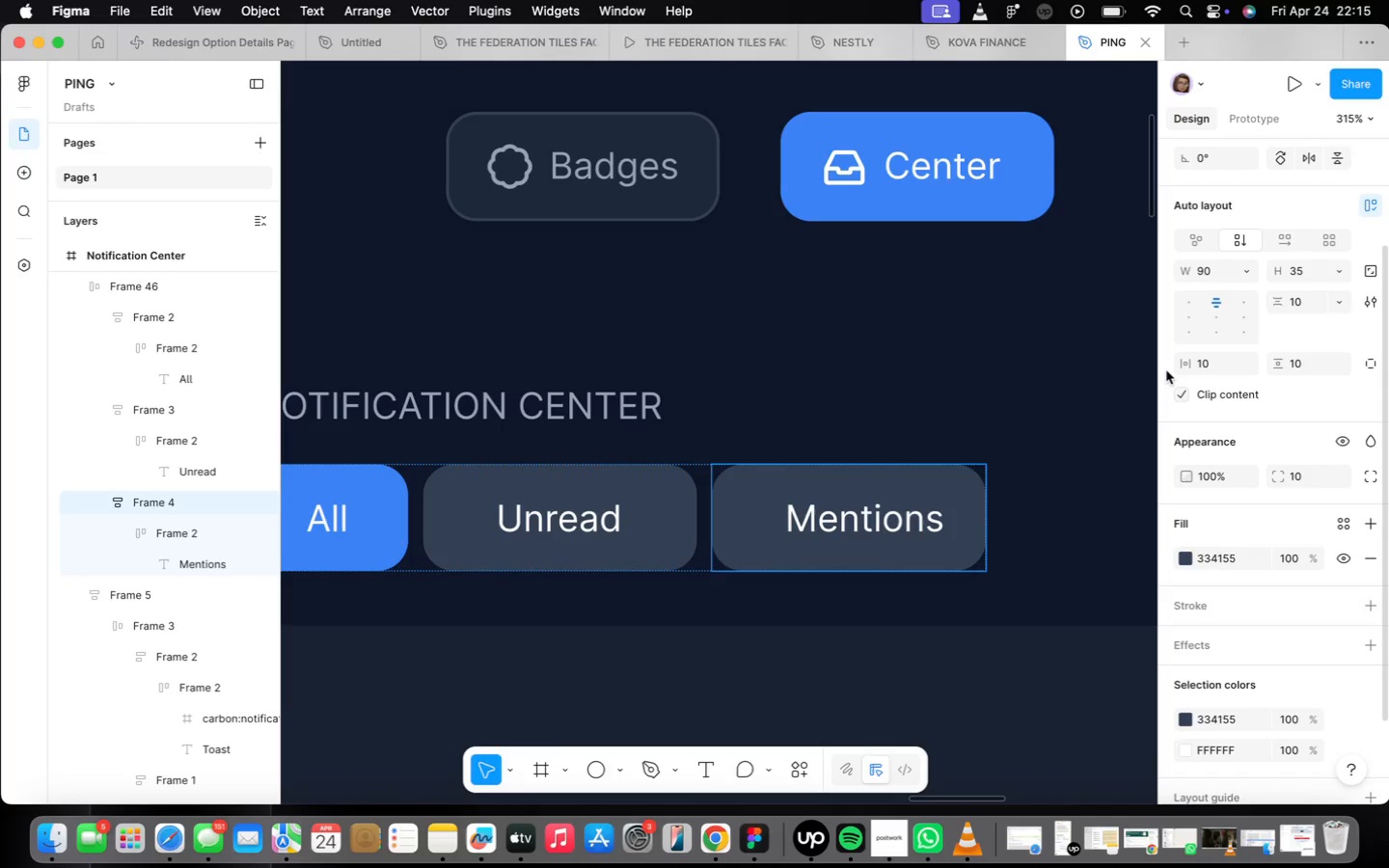 
key(Meta+Z)
 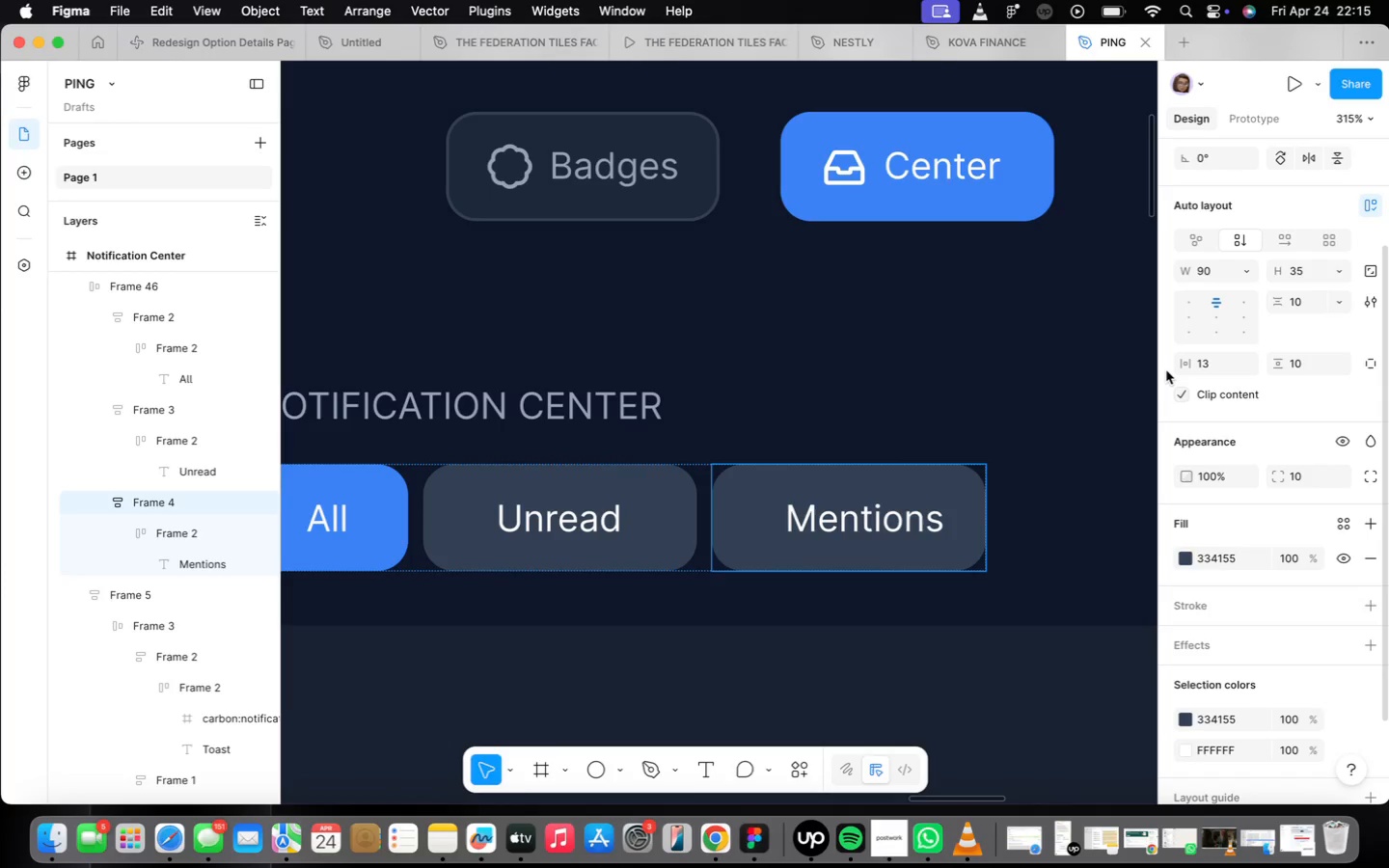 
key(Meta+Z)
 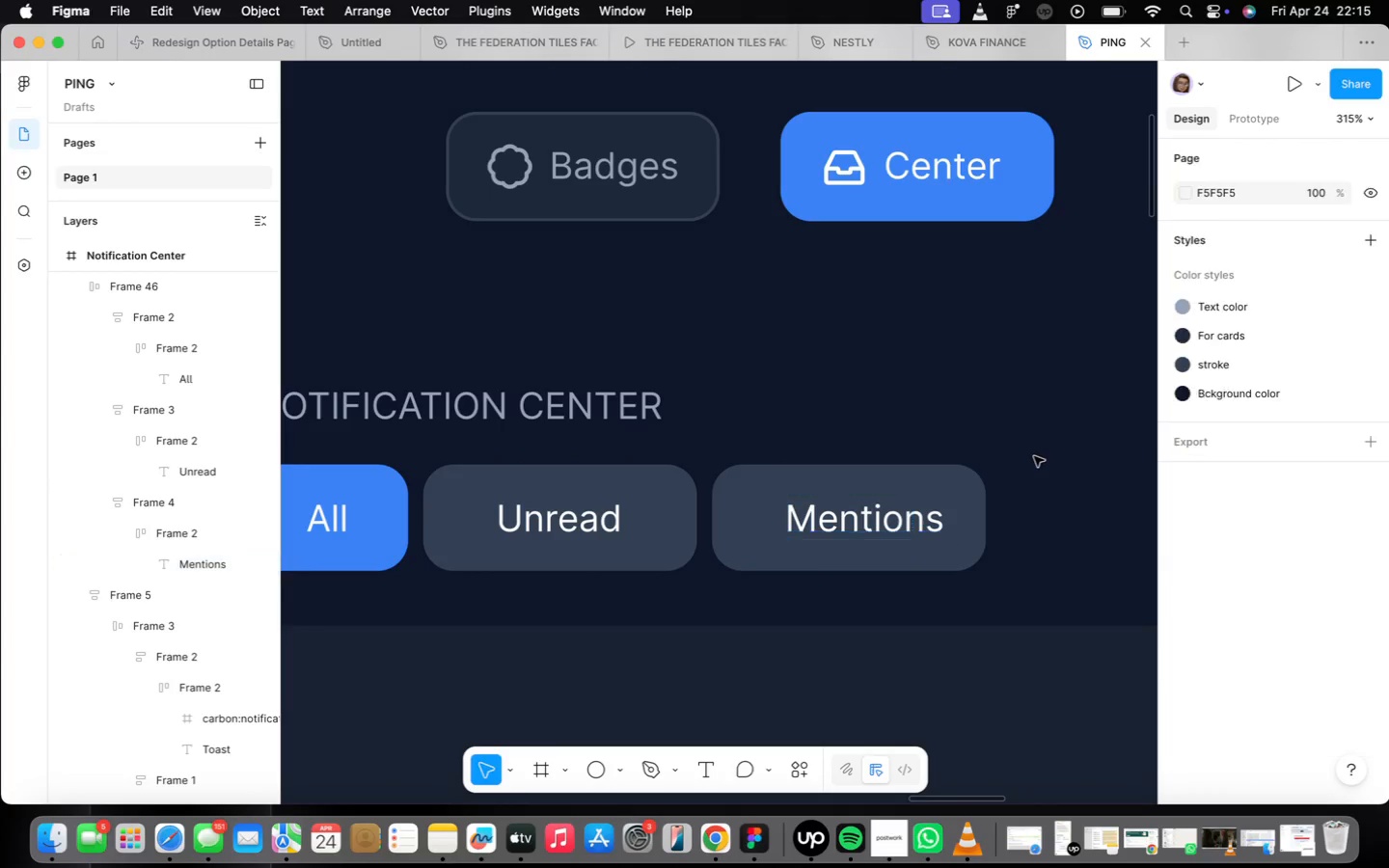 
double_click([944, 533])
 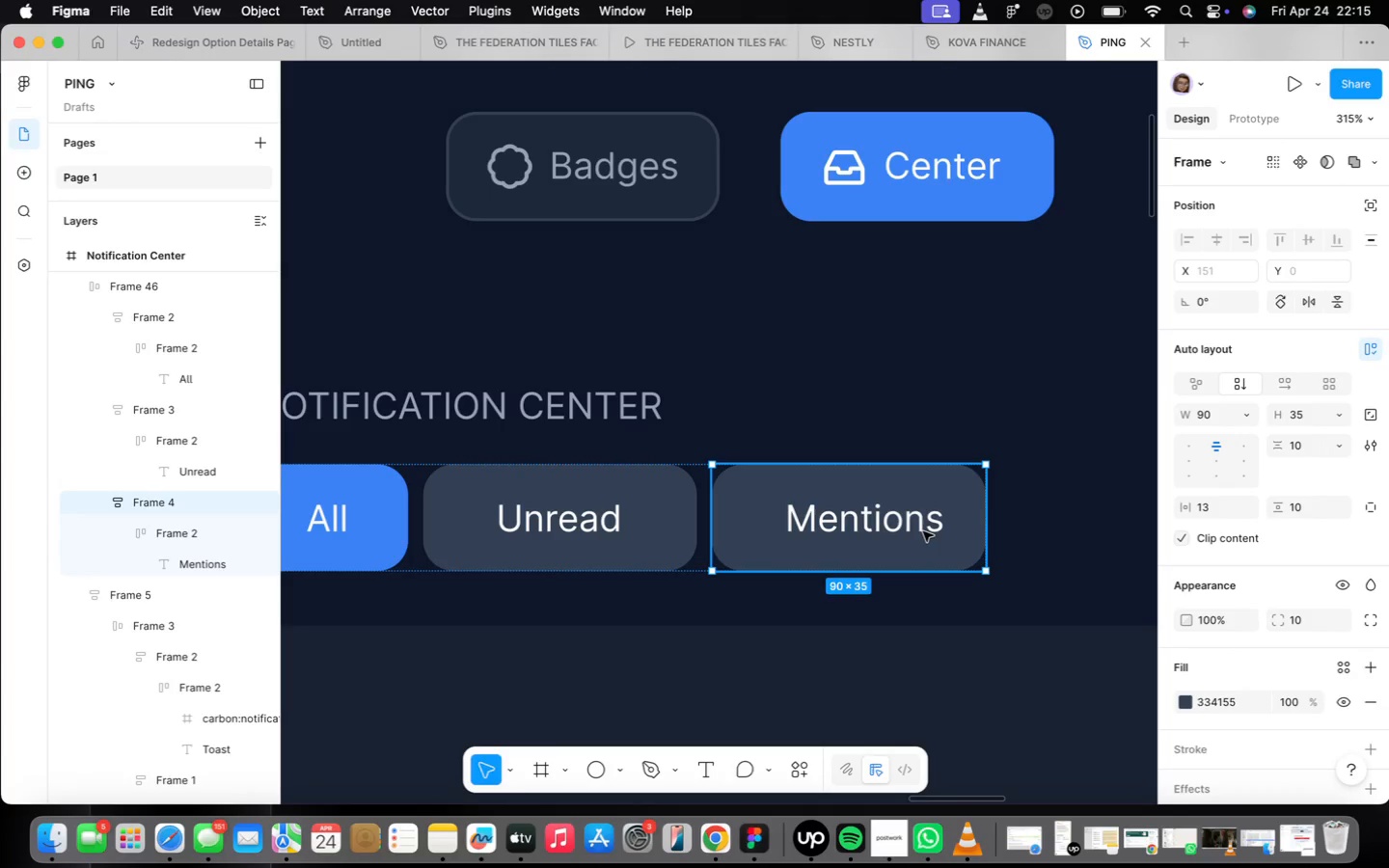 
double_click([923, 531])
 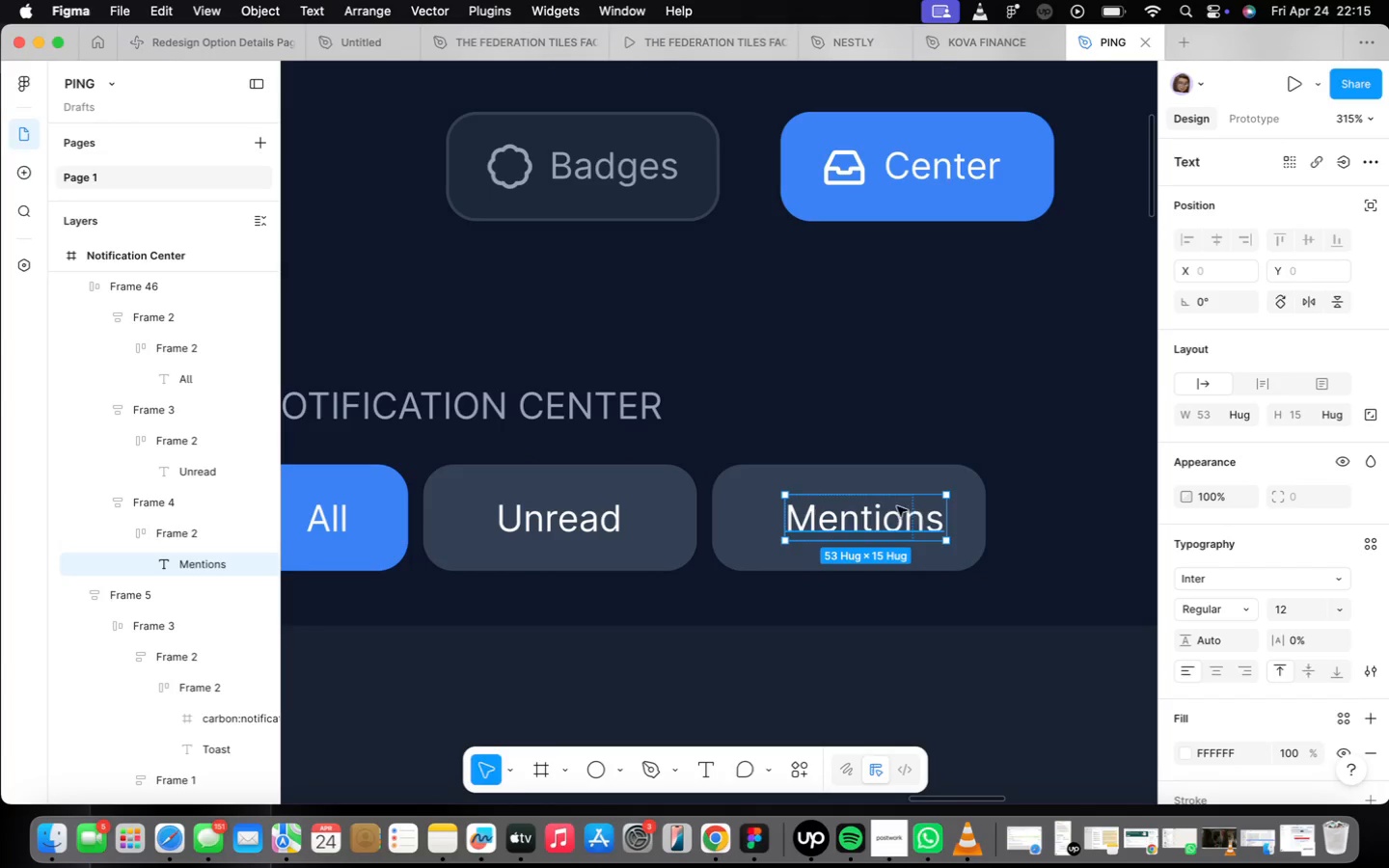 
left_click([943, 462])
 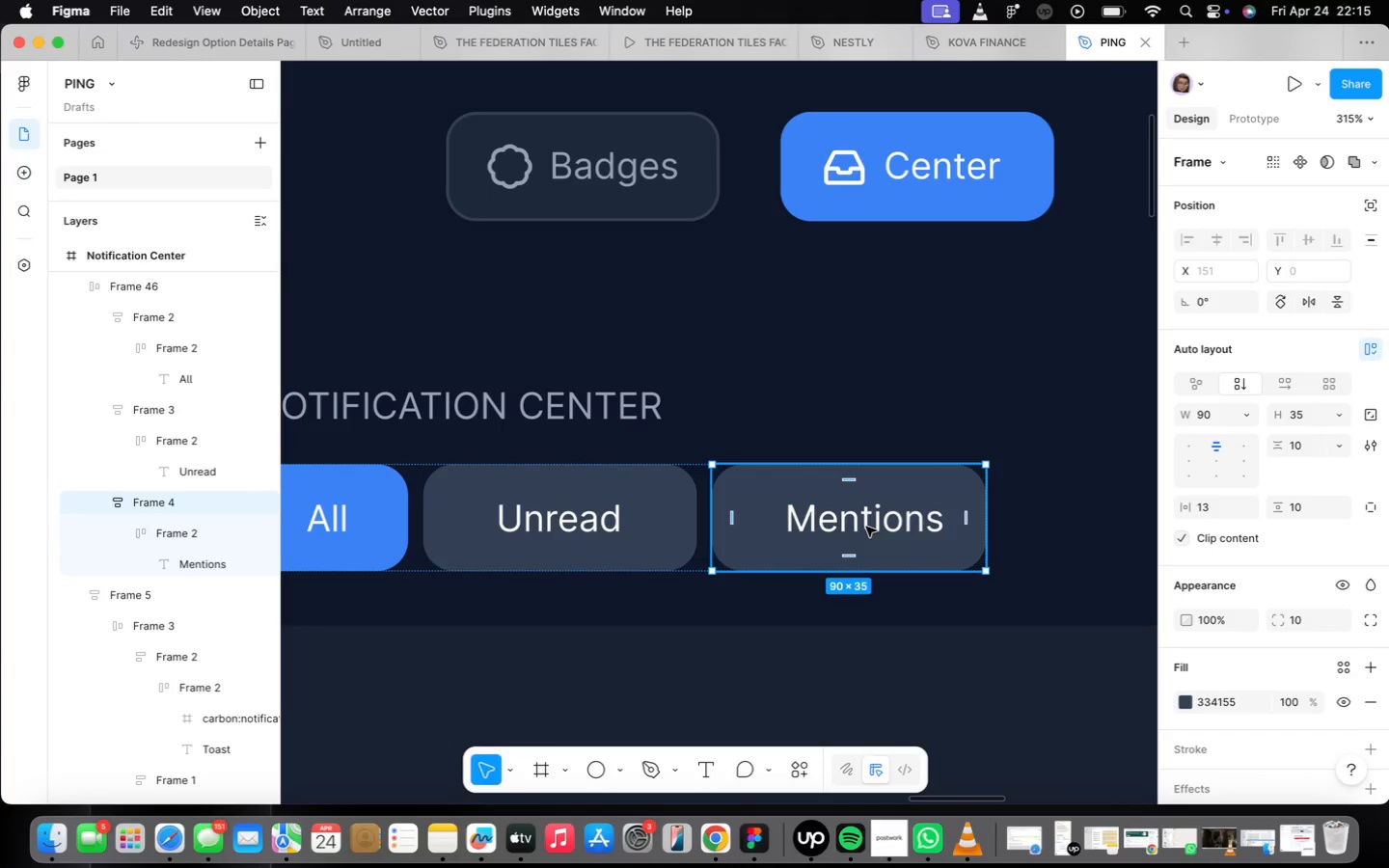 
double_click([865, 527])
 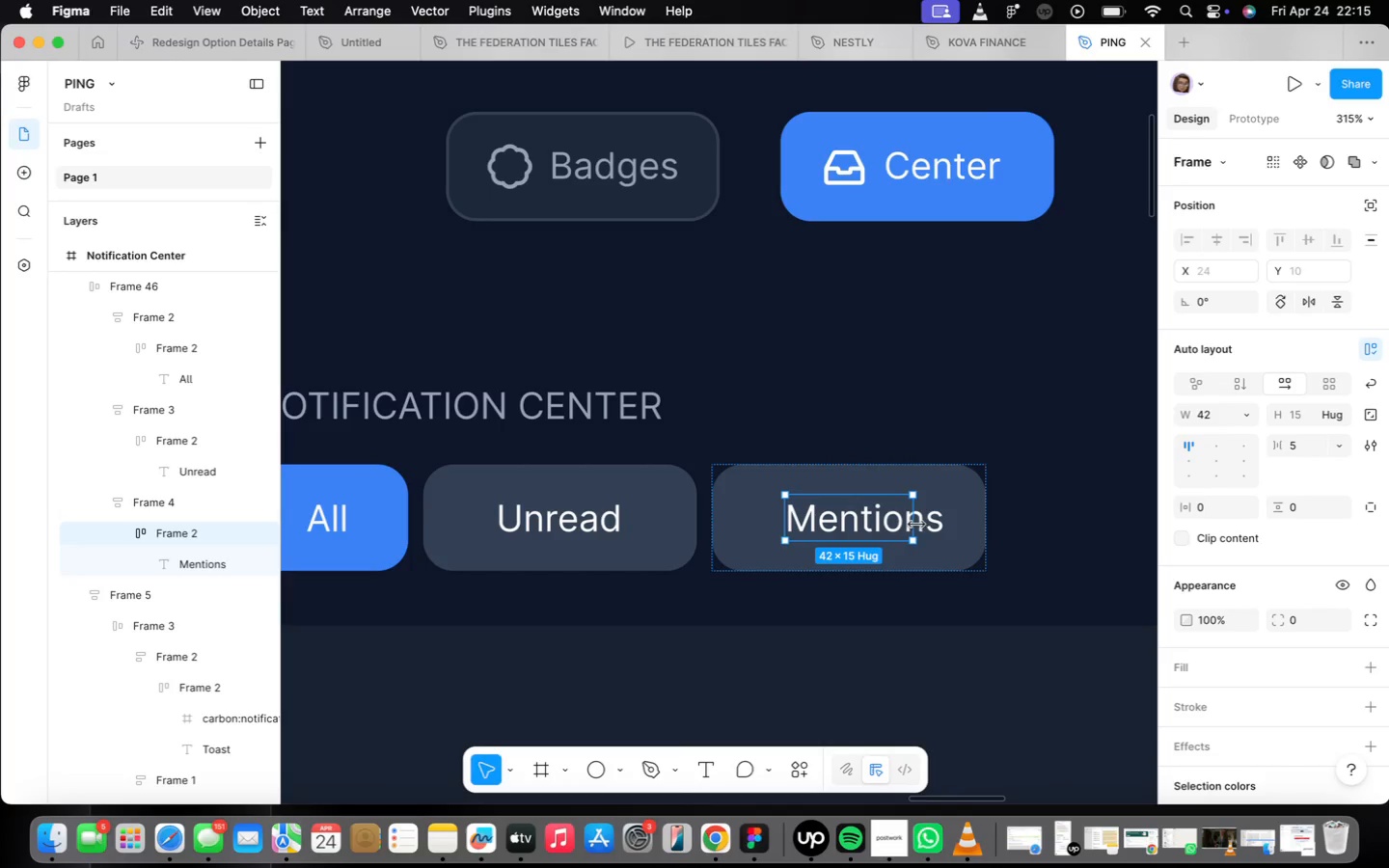 
left_click_drag(start_coordinate=[916, 525], to_coordinate=[928, 523])
 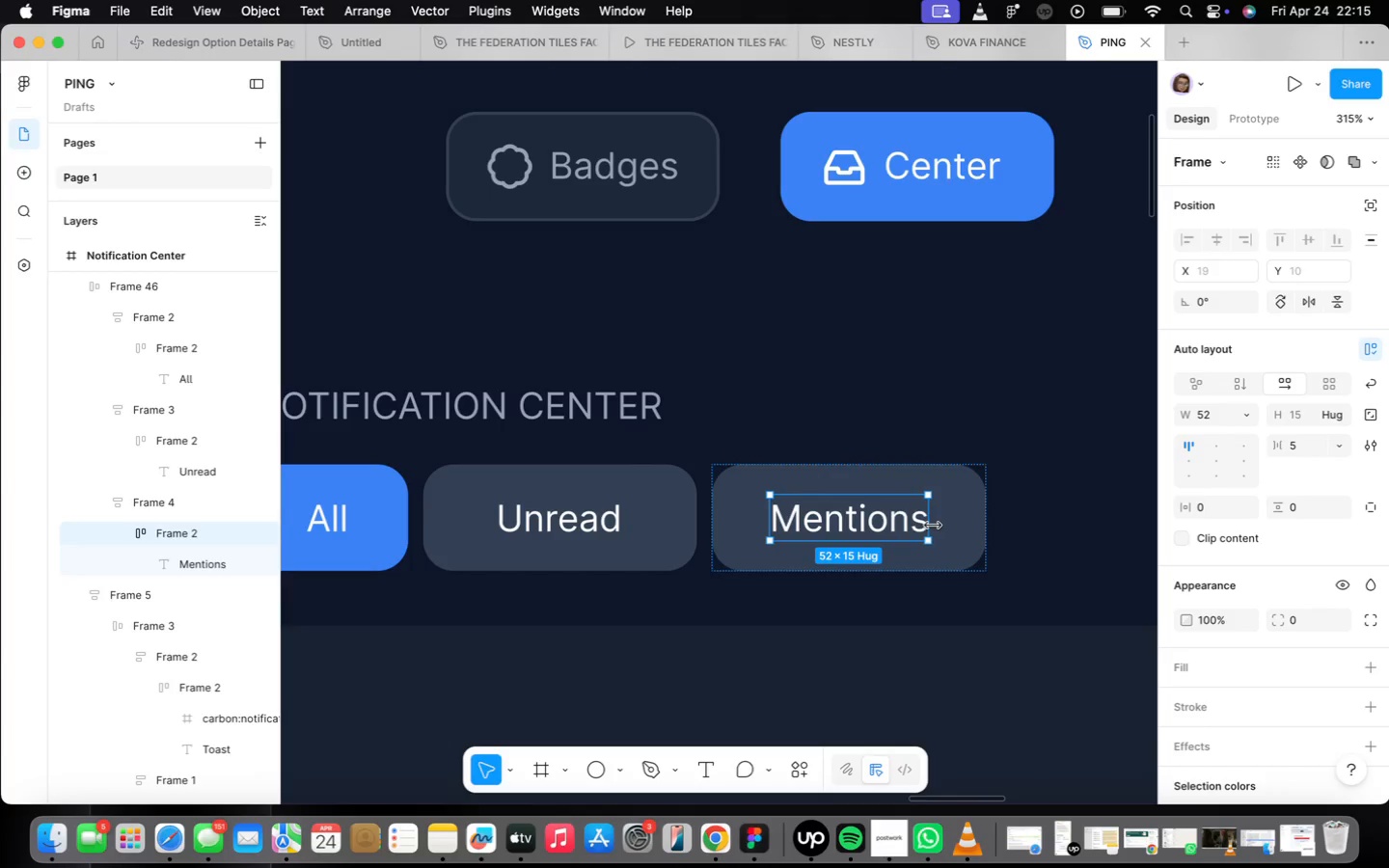 
left_click([962, 533])
 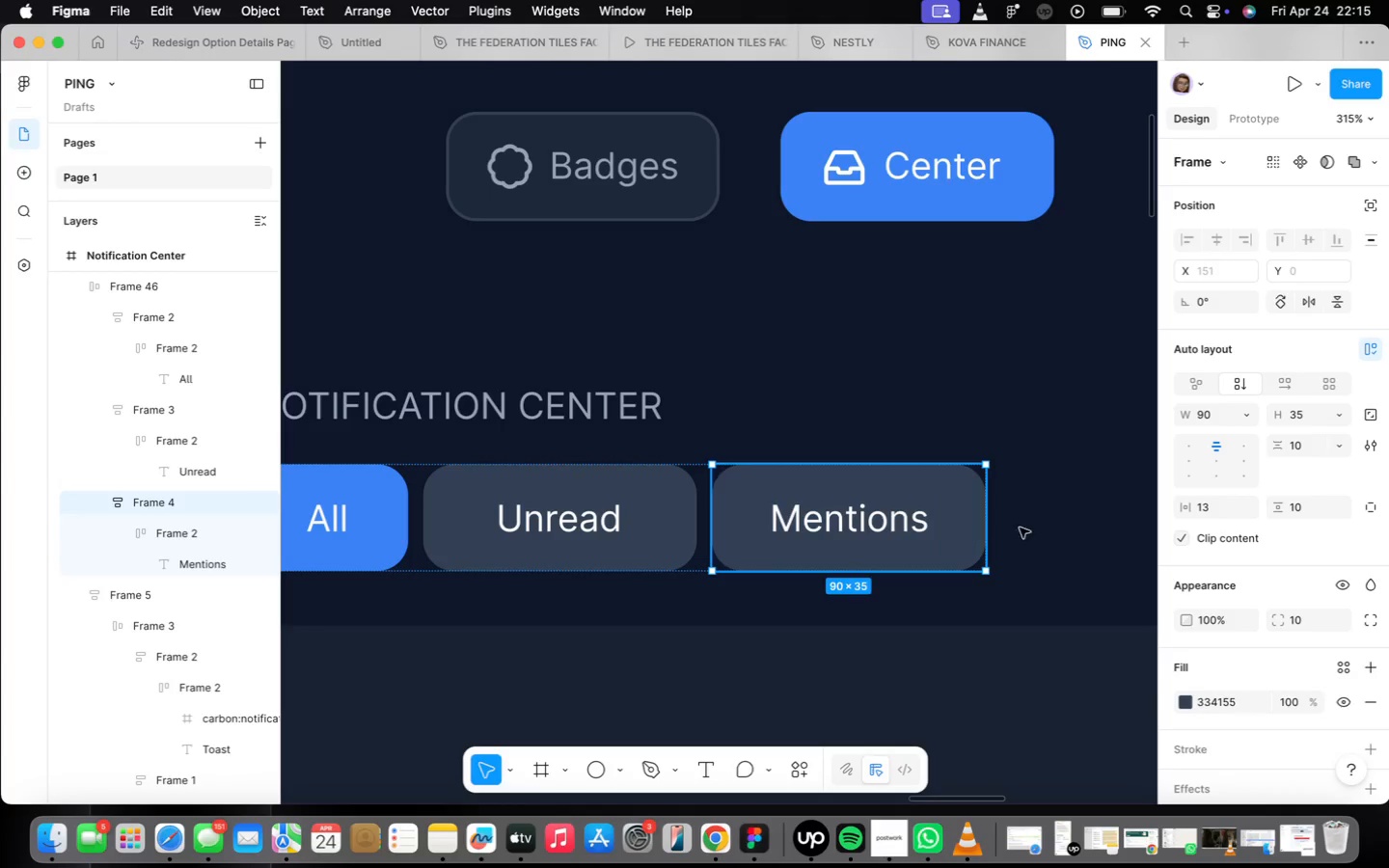 
left_click([1031, 524])
 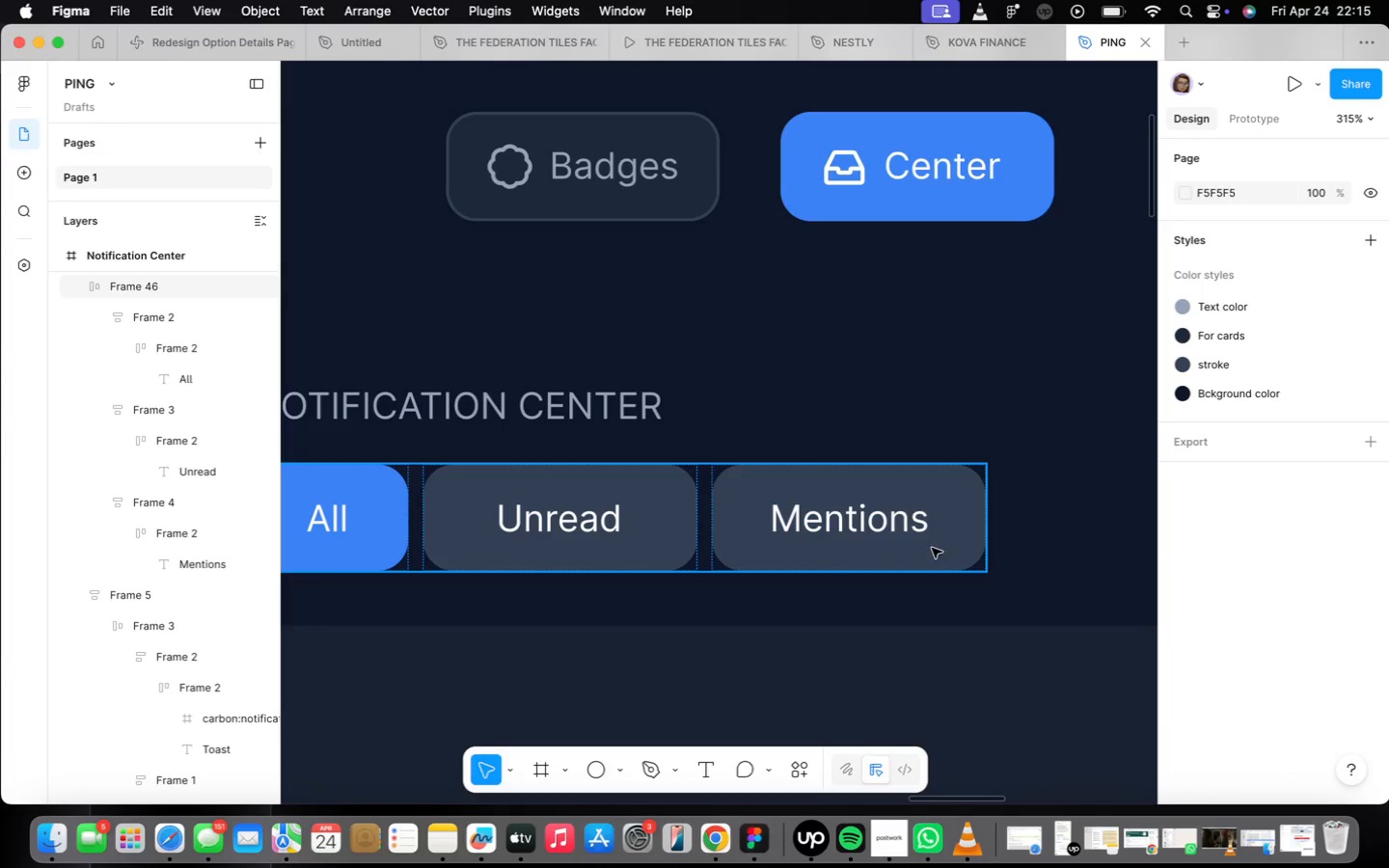 
scroll: coordinate [835, 518], scroll_direction: down, amount: 19.0
 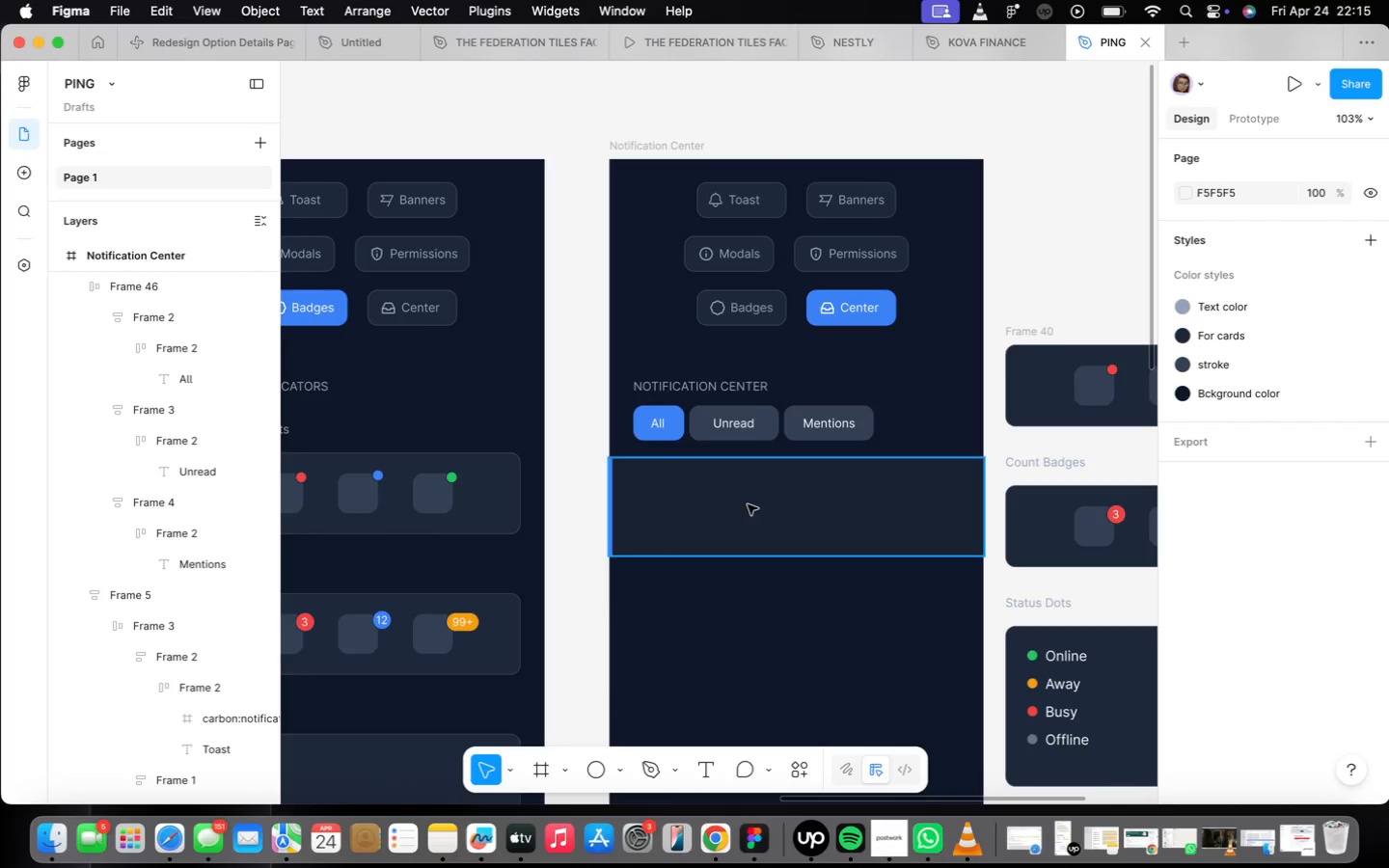 
wait(5.13)
 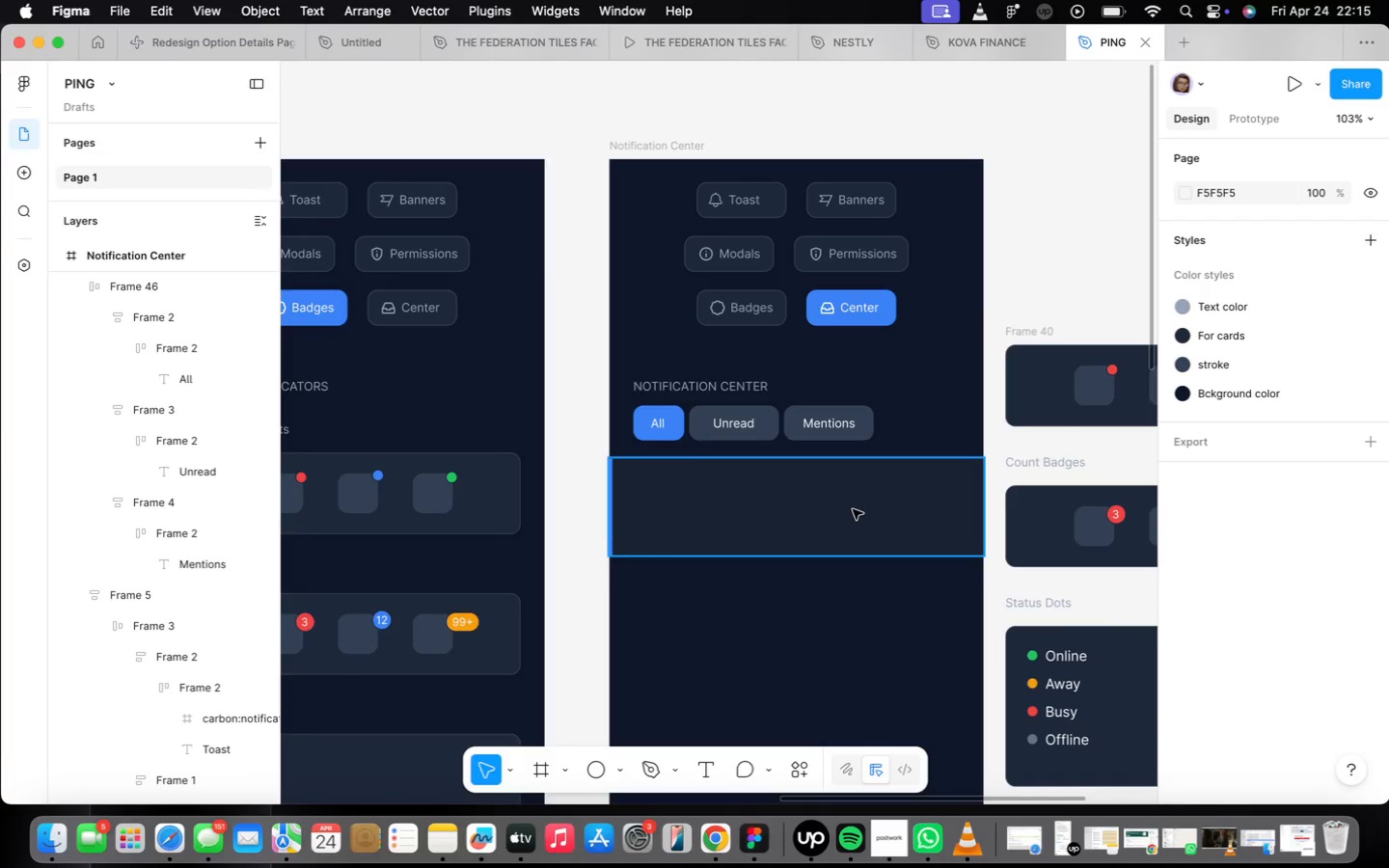 
left_click([718, 387])
 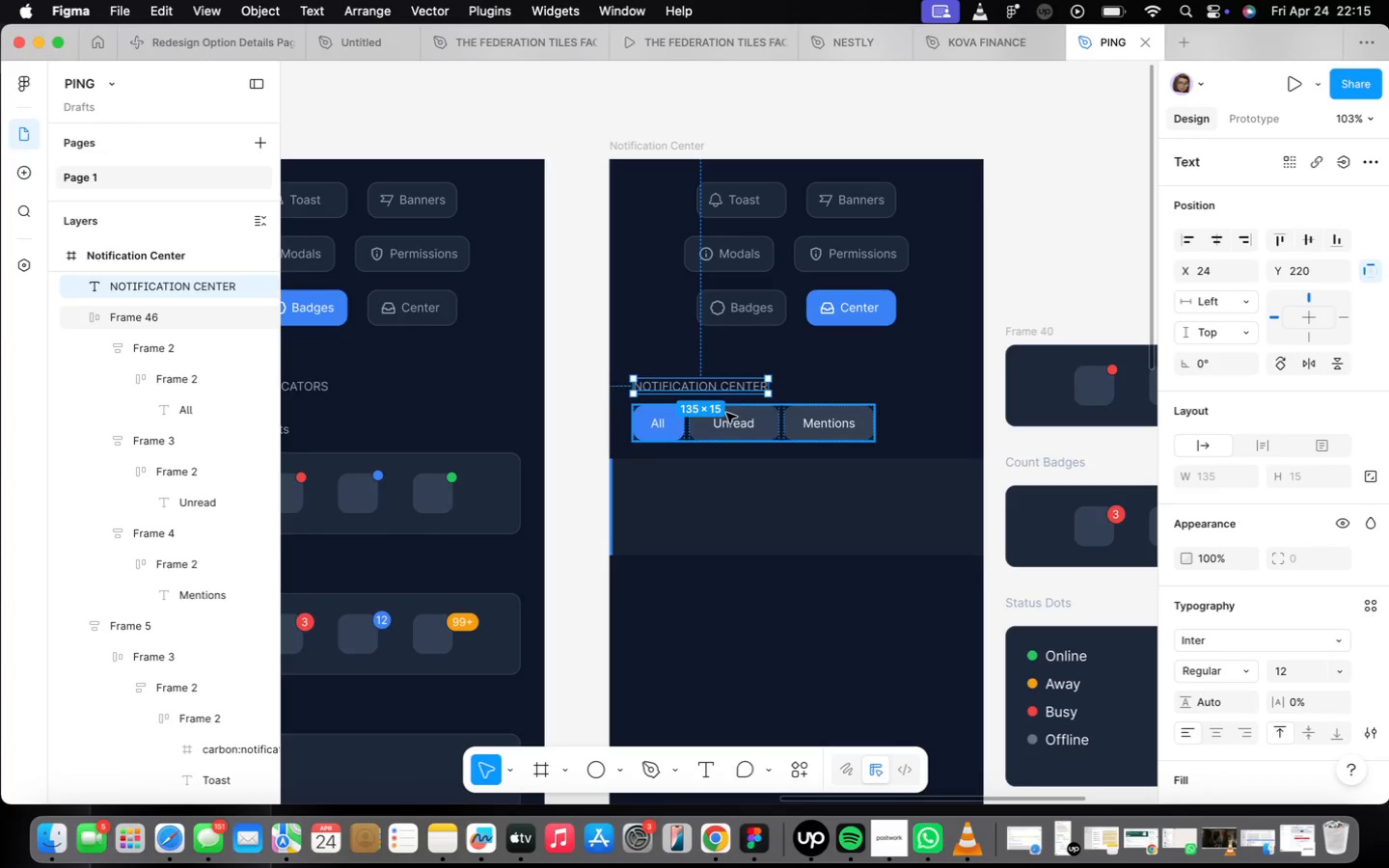 
left_click([730, 502])
 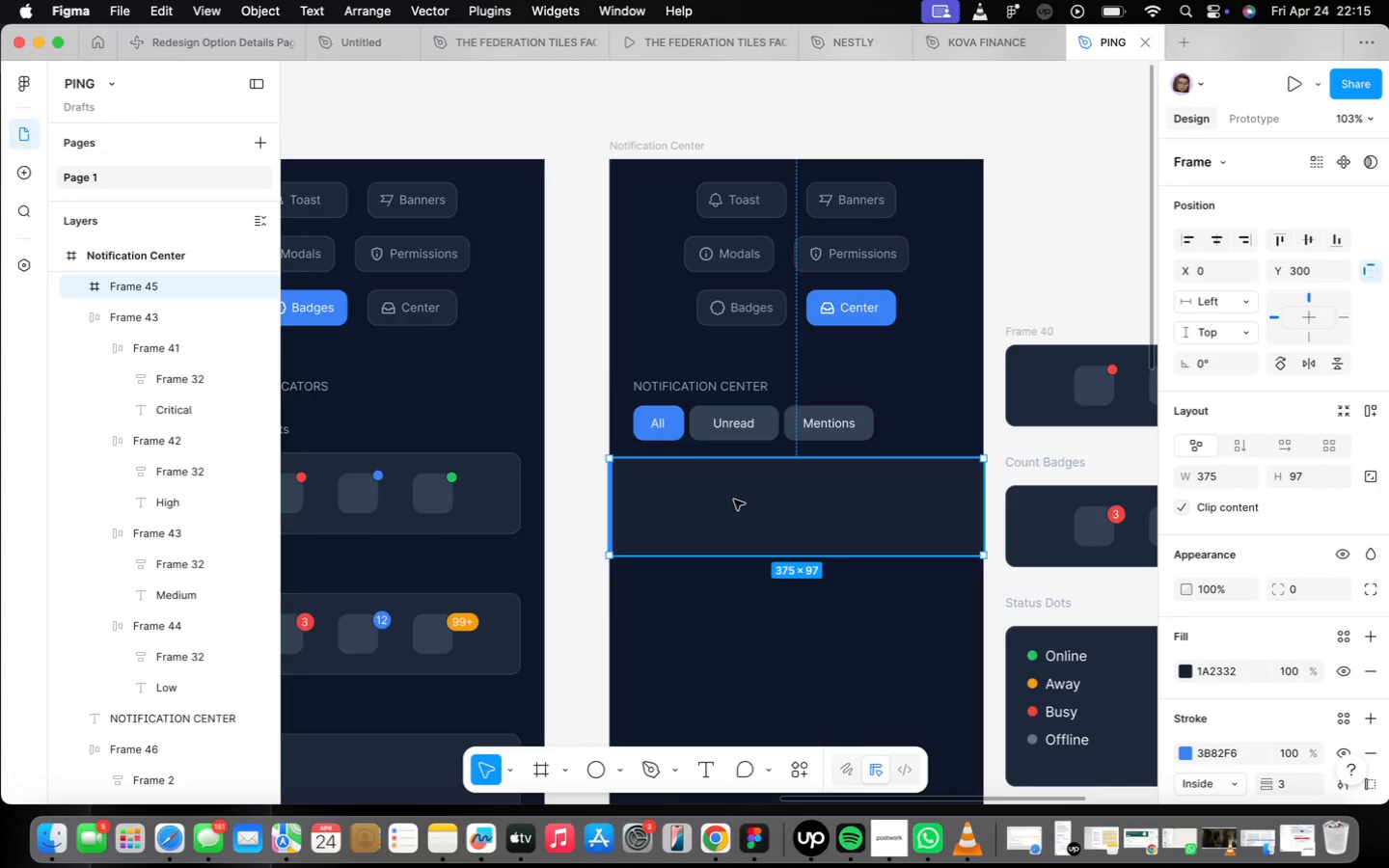 
left_click_drag(start_coordinate=[734, 502], to_coordinate=[736, 528])
 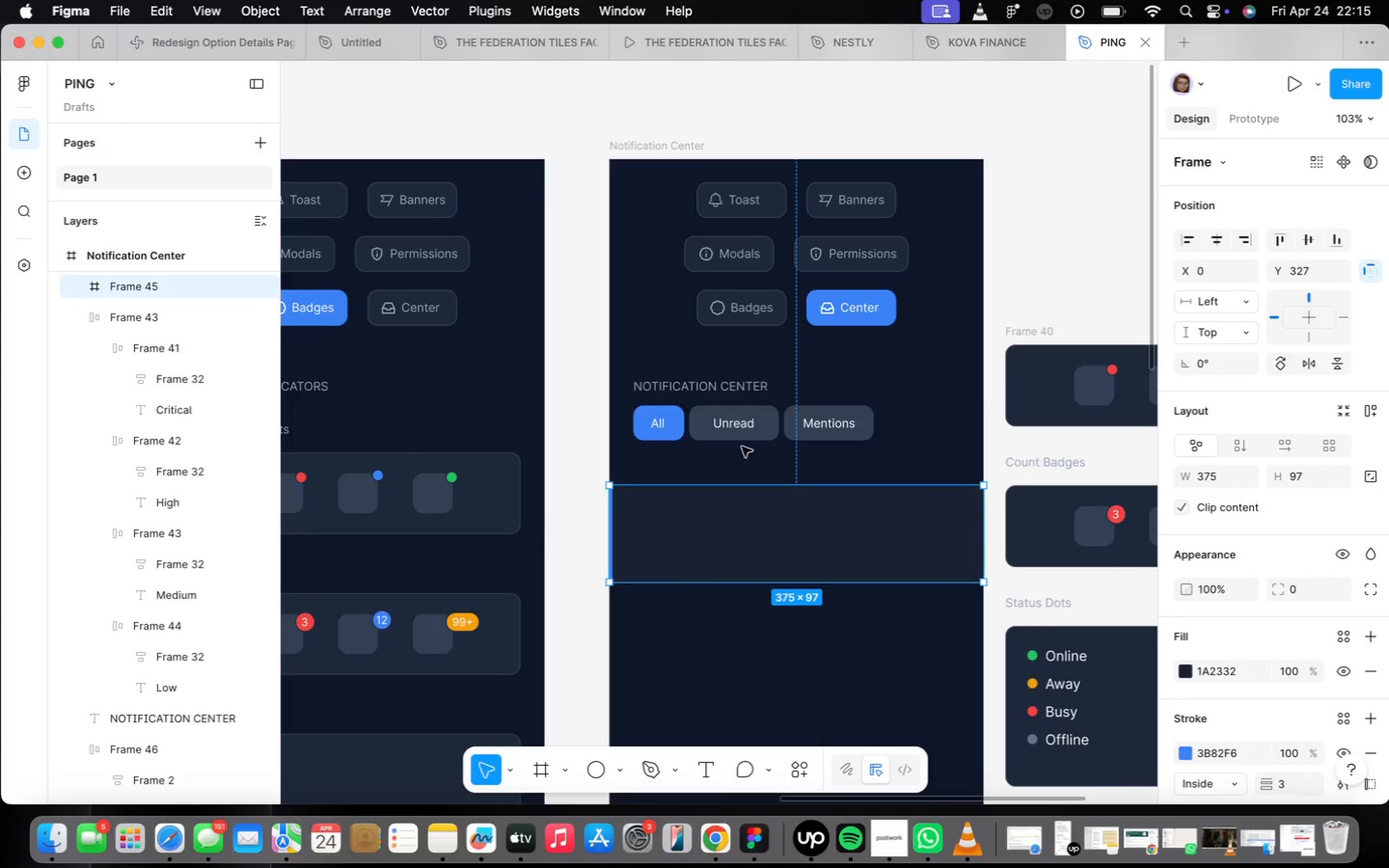 
left_click([737, 432])
 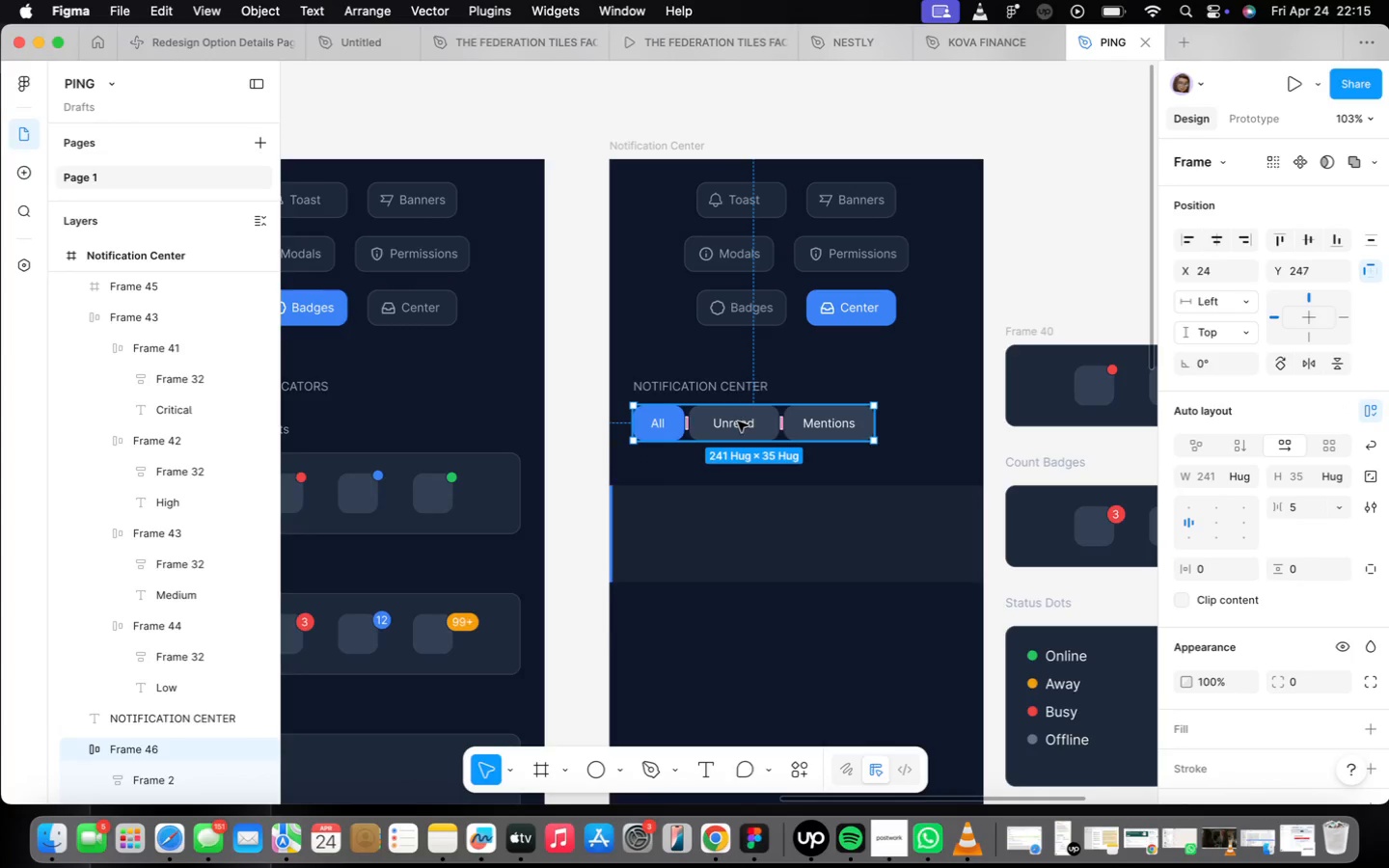 
left_click_drag(start_coordinate=[739, 421], to_coordinate=[739, 435])
 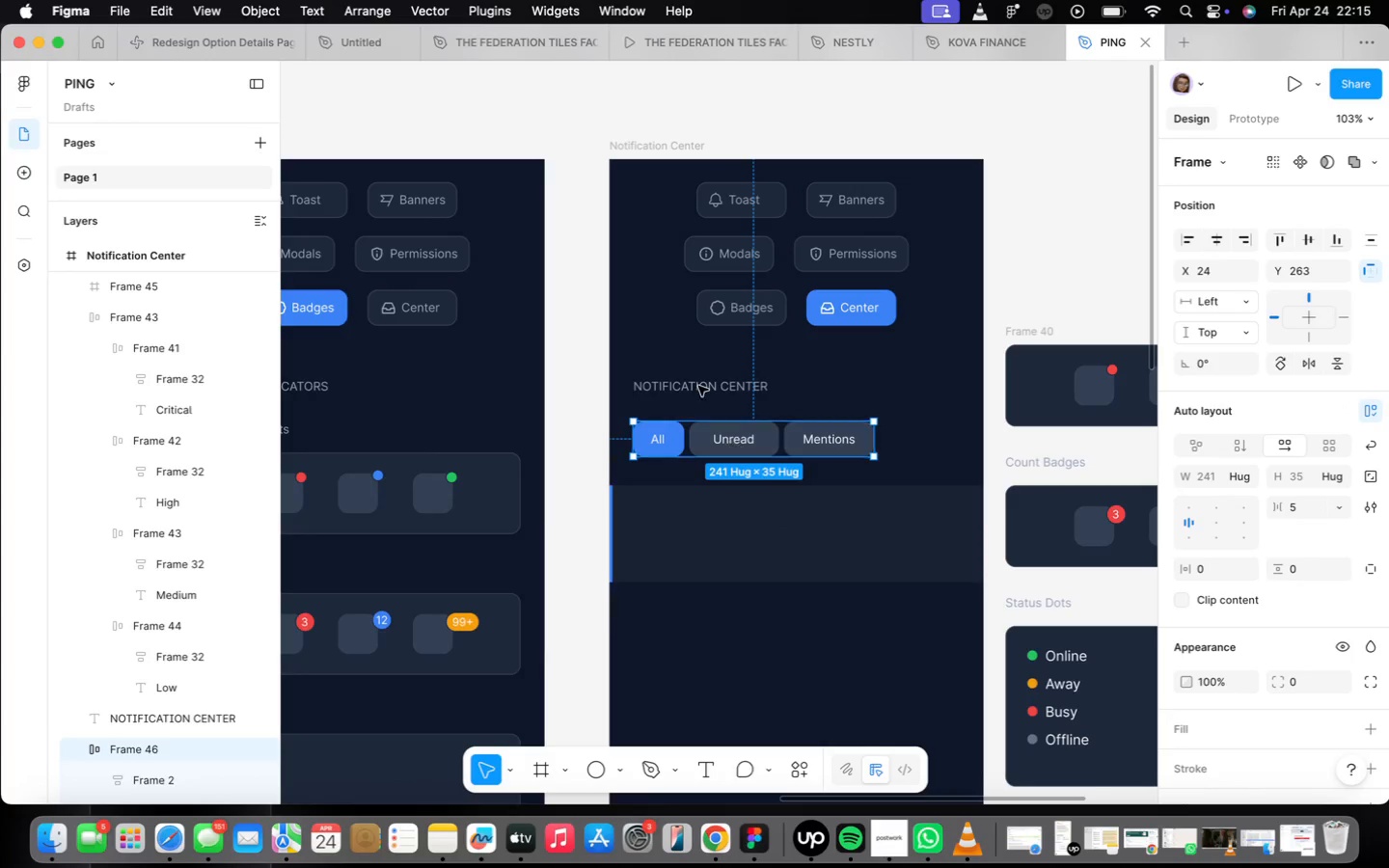 
key(Alt+ArrowUp)
 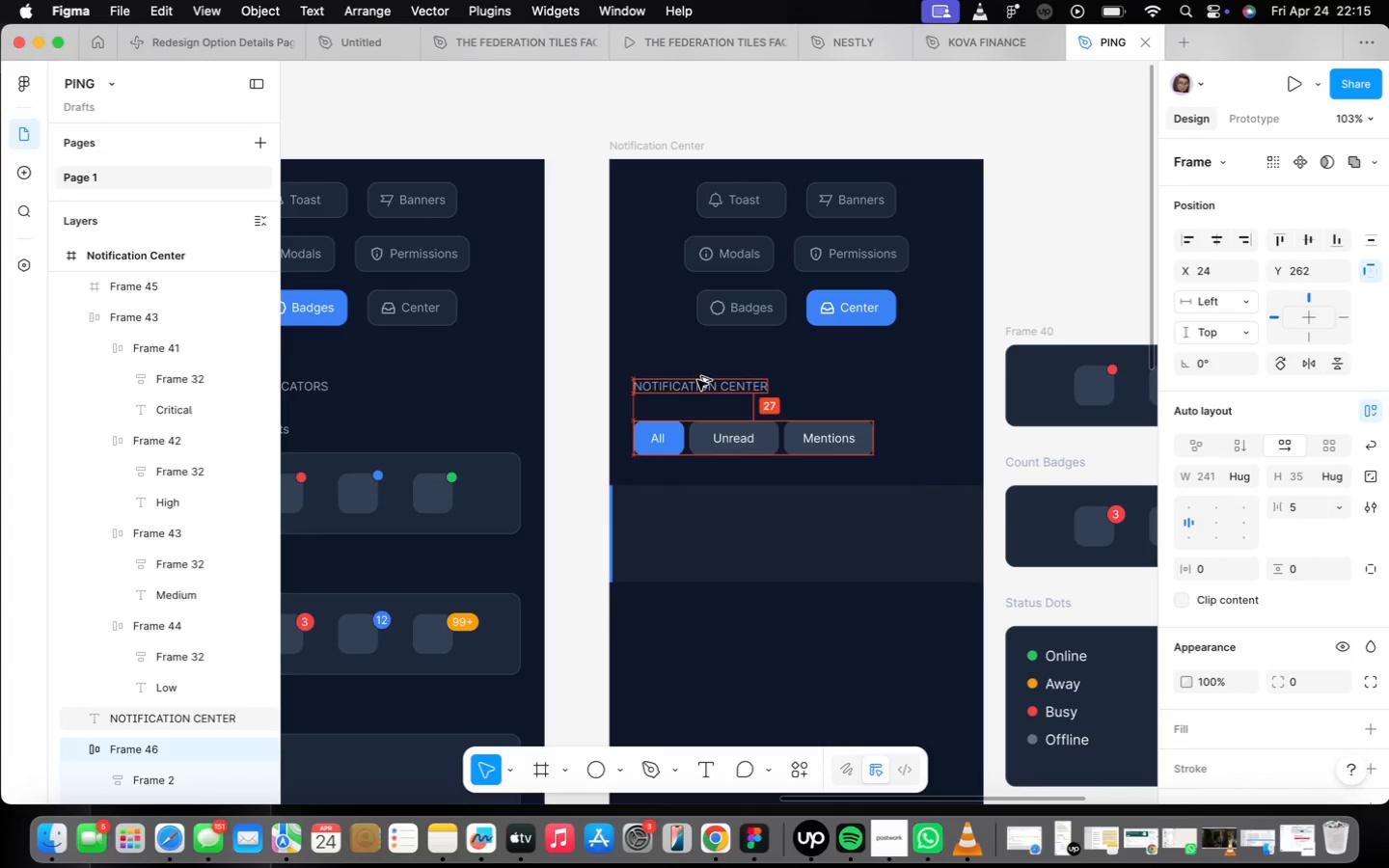 
key(Alt+ArrowUp)
 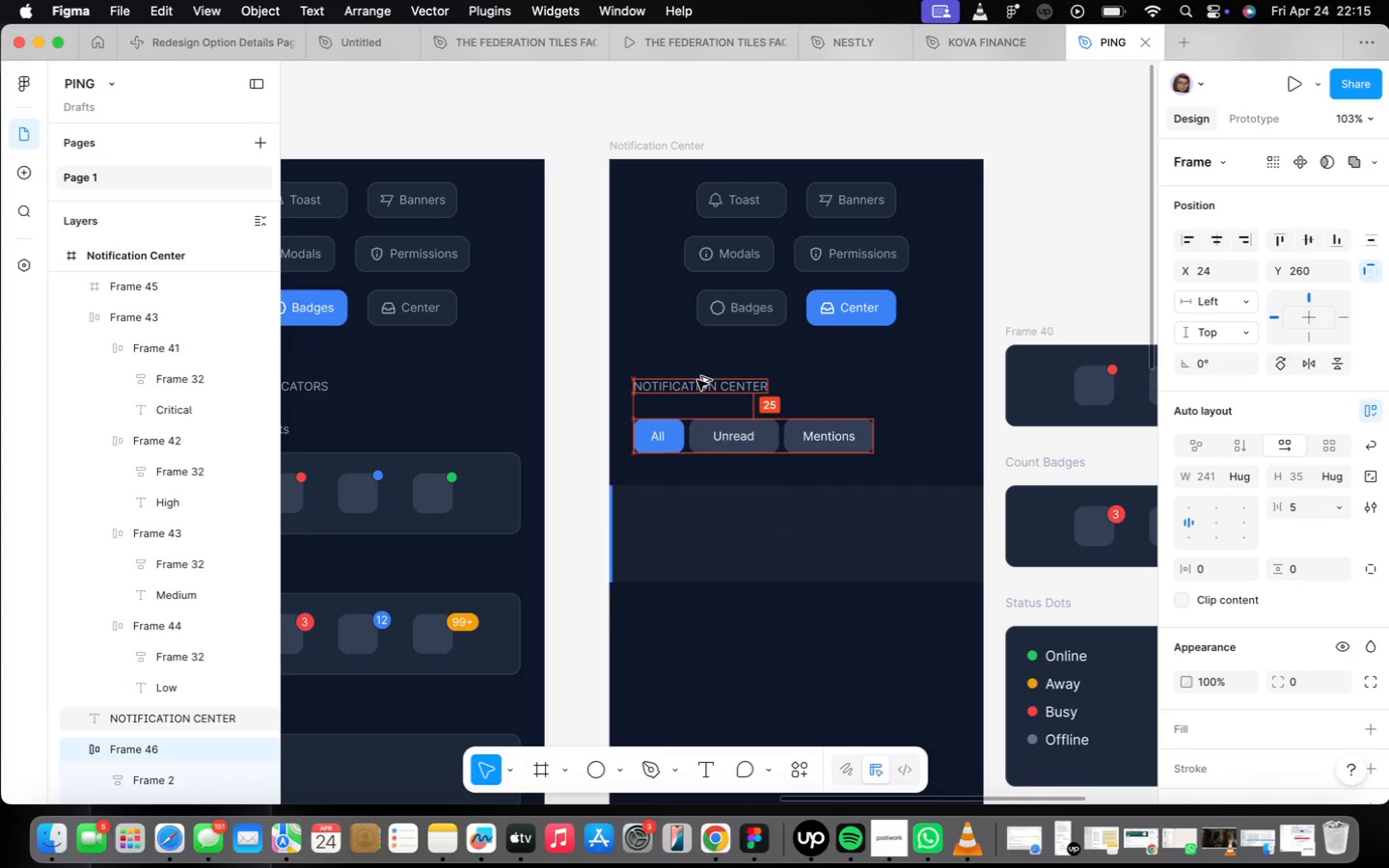 
key(Alt+ArrowUp)
 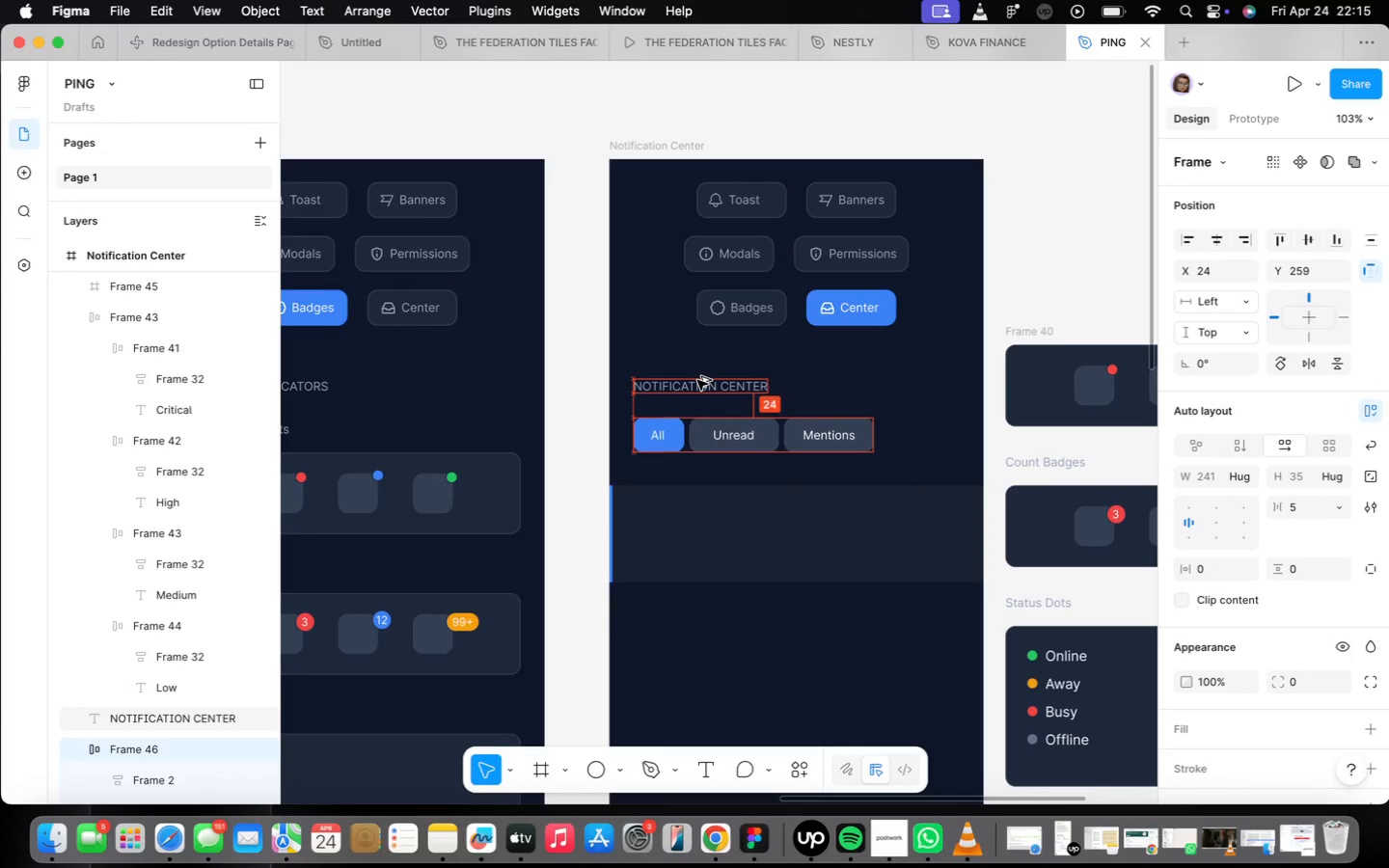 
key(Alt+ArrowUp)
 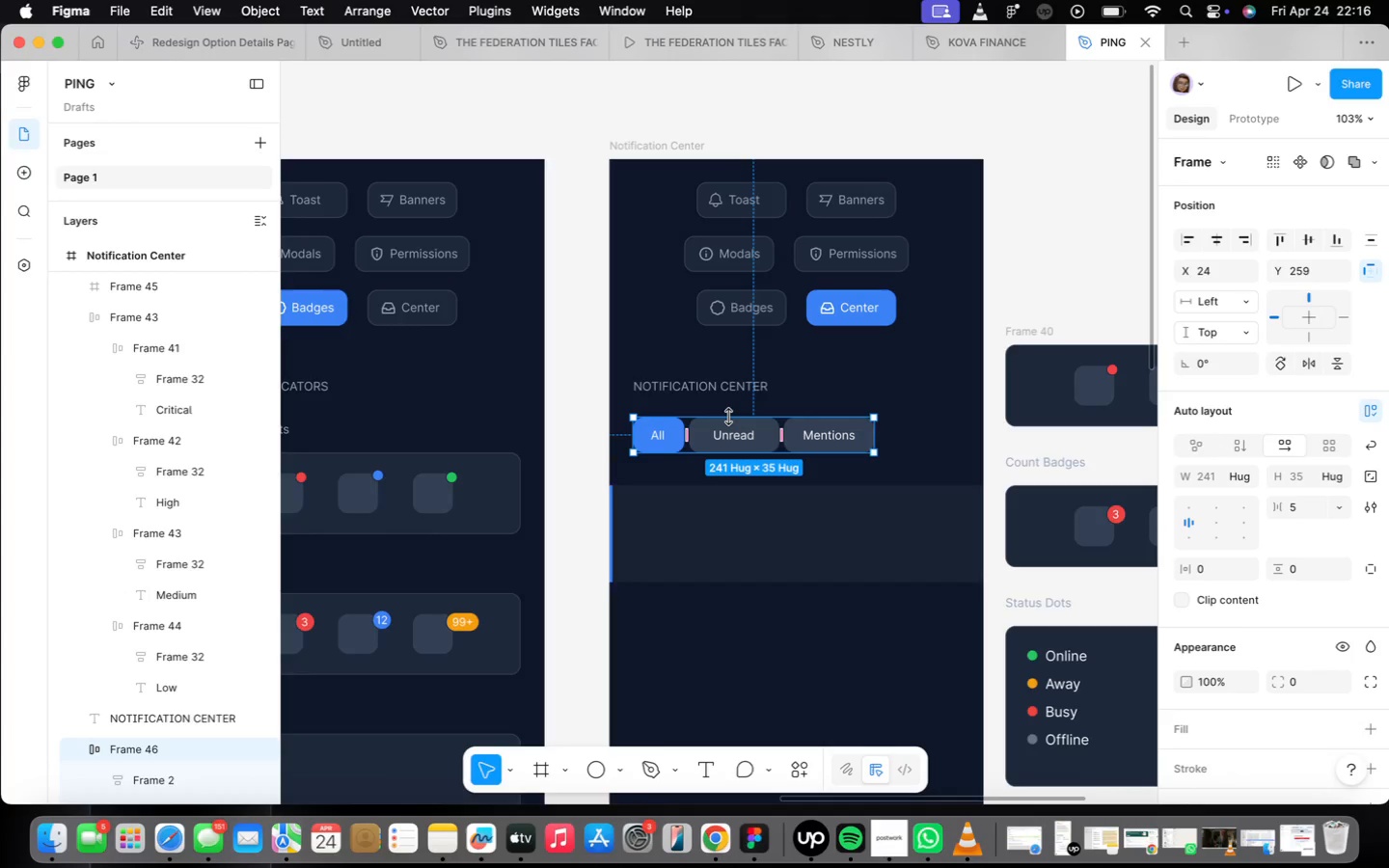 
hold_key(key=OptionLeft, duration=0.83)
 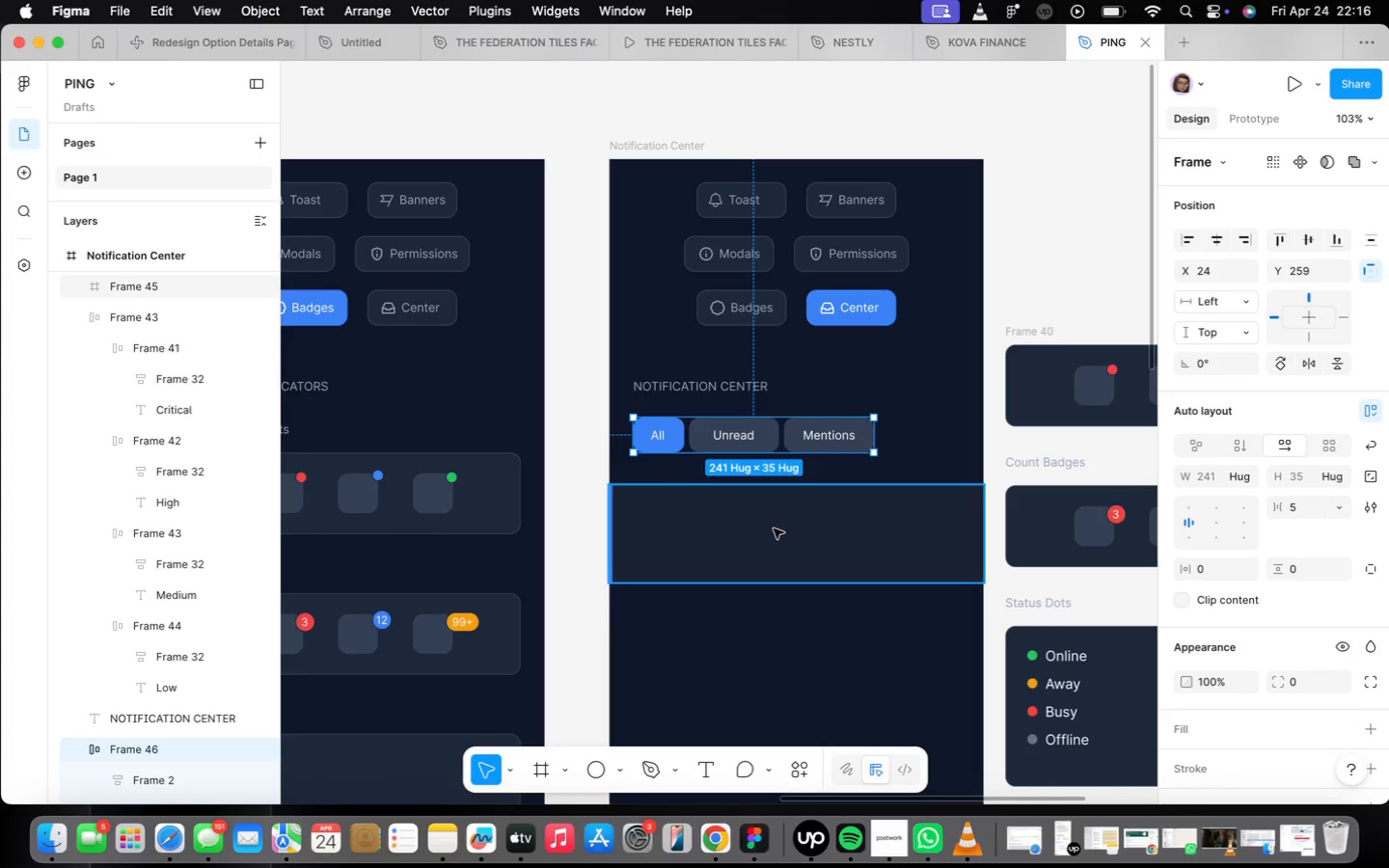 
left_click([774, 529])
 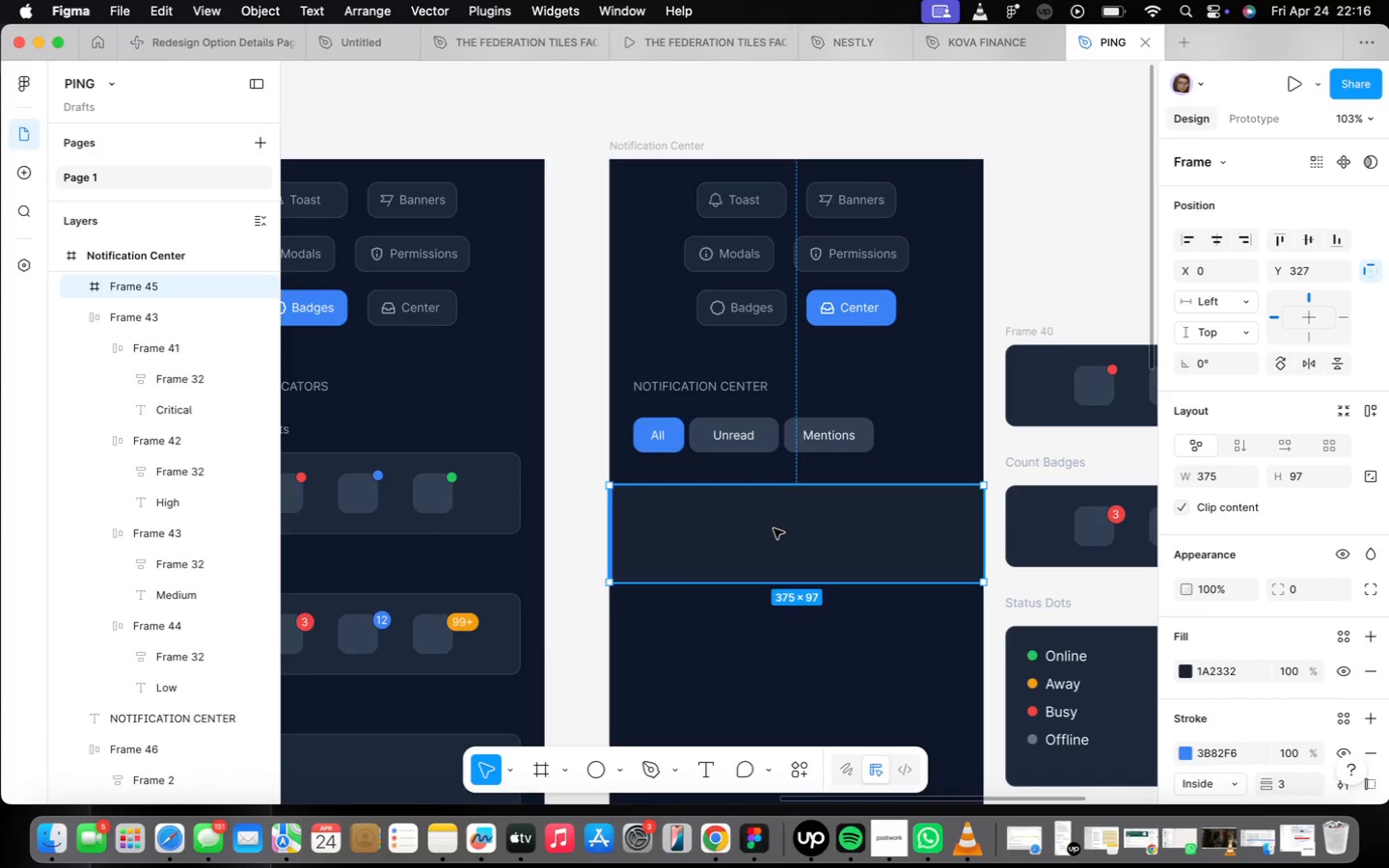 
hold_key(key=ArrowUp, duration=1.15)
 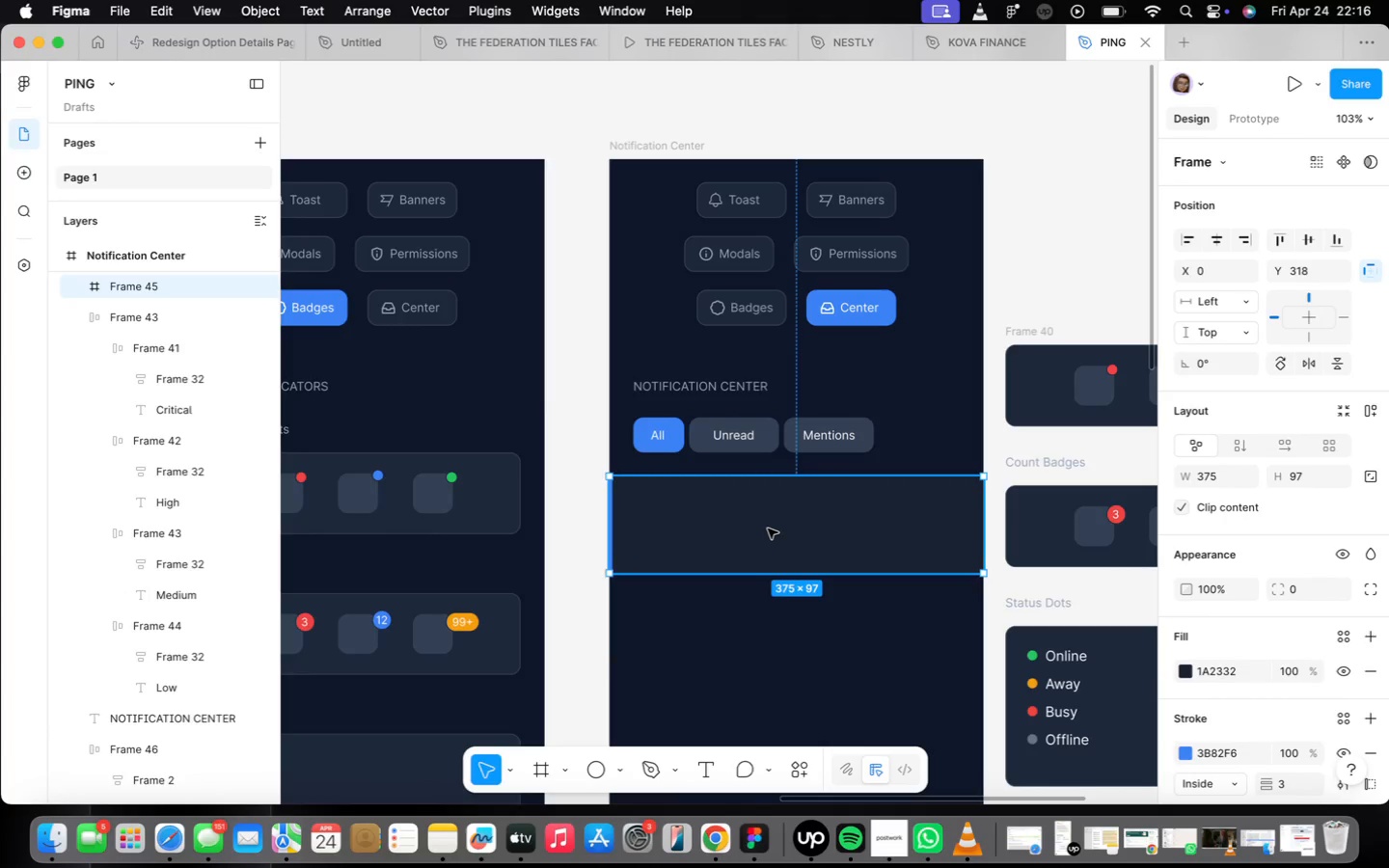 
key(Alt+ArrowUp)
 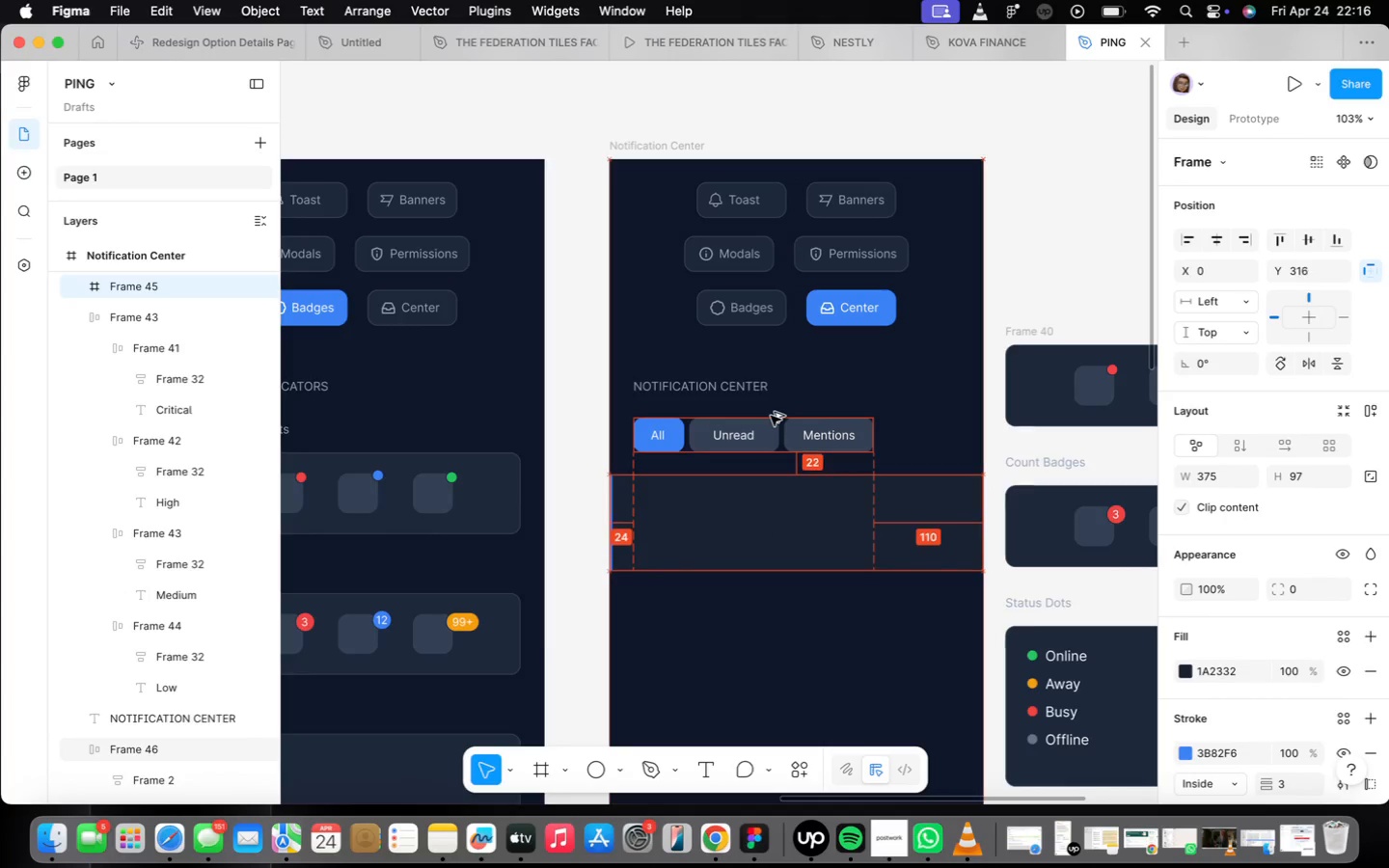 
key(Alt+ArrowUp)
 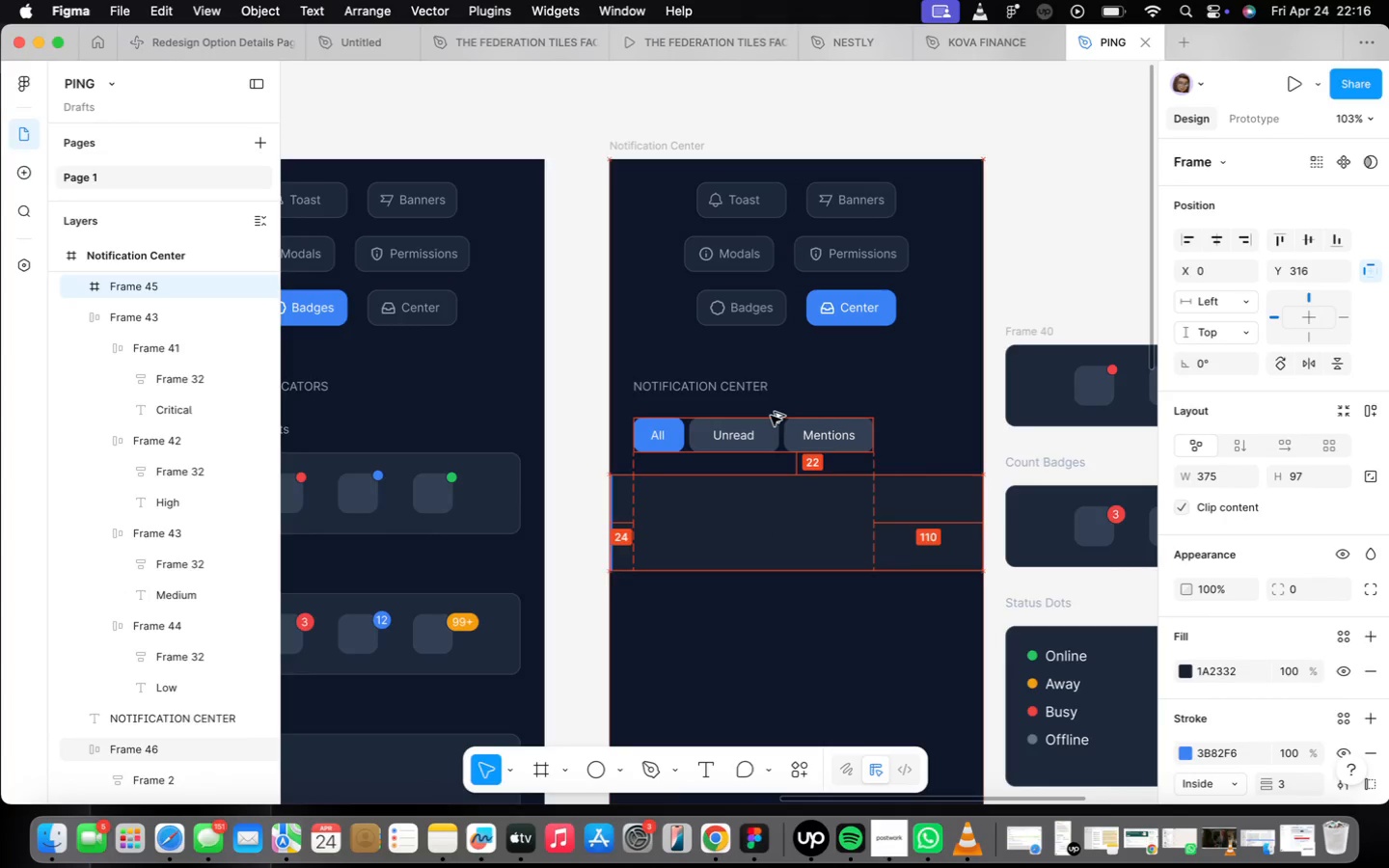 
key(Alt+ArrowUp)
 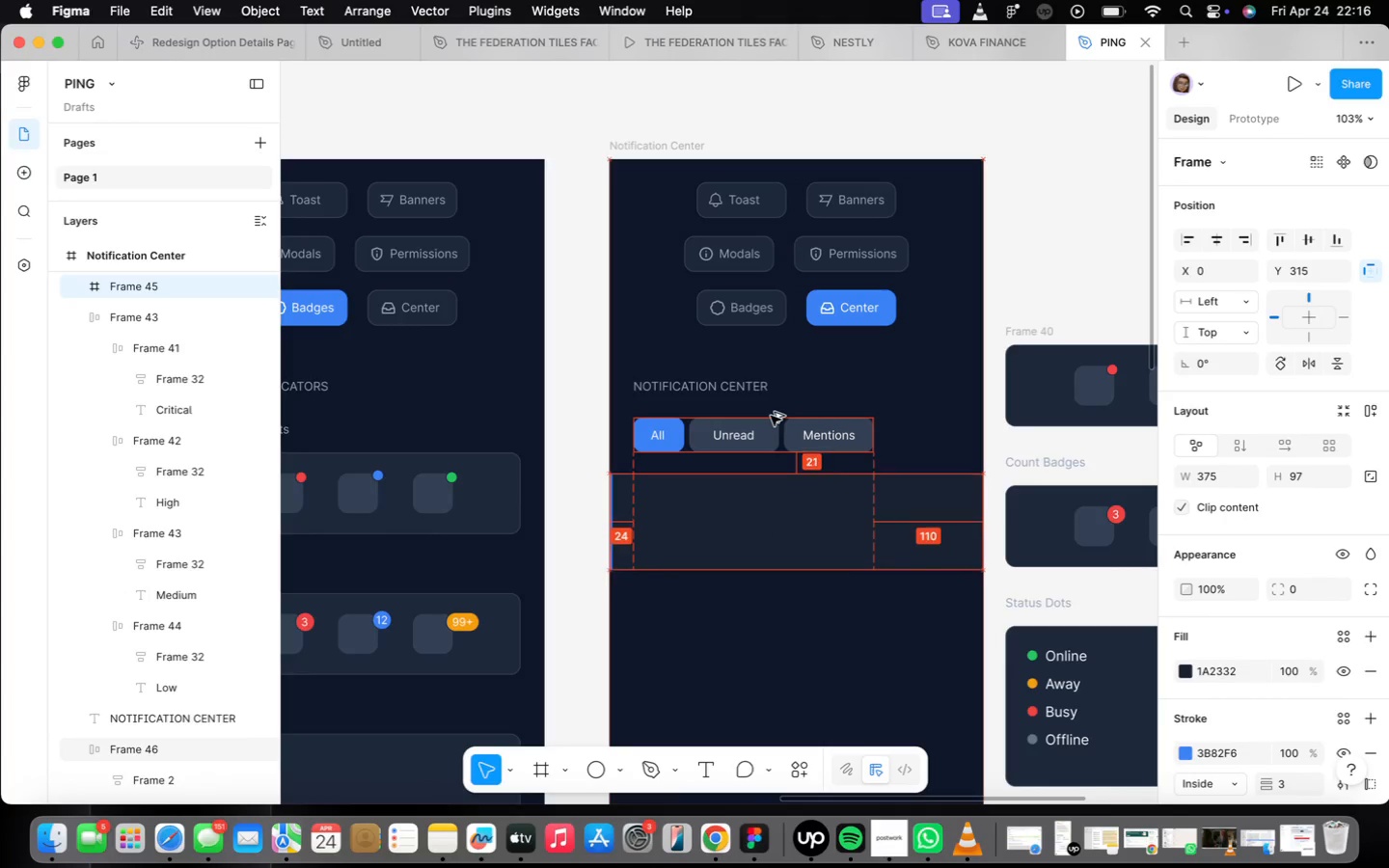 
key(Alt+ArrowUp)
 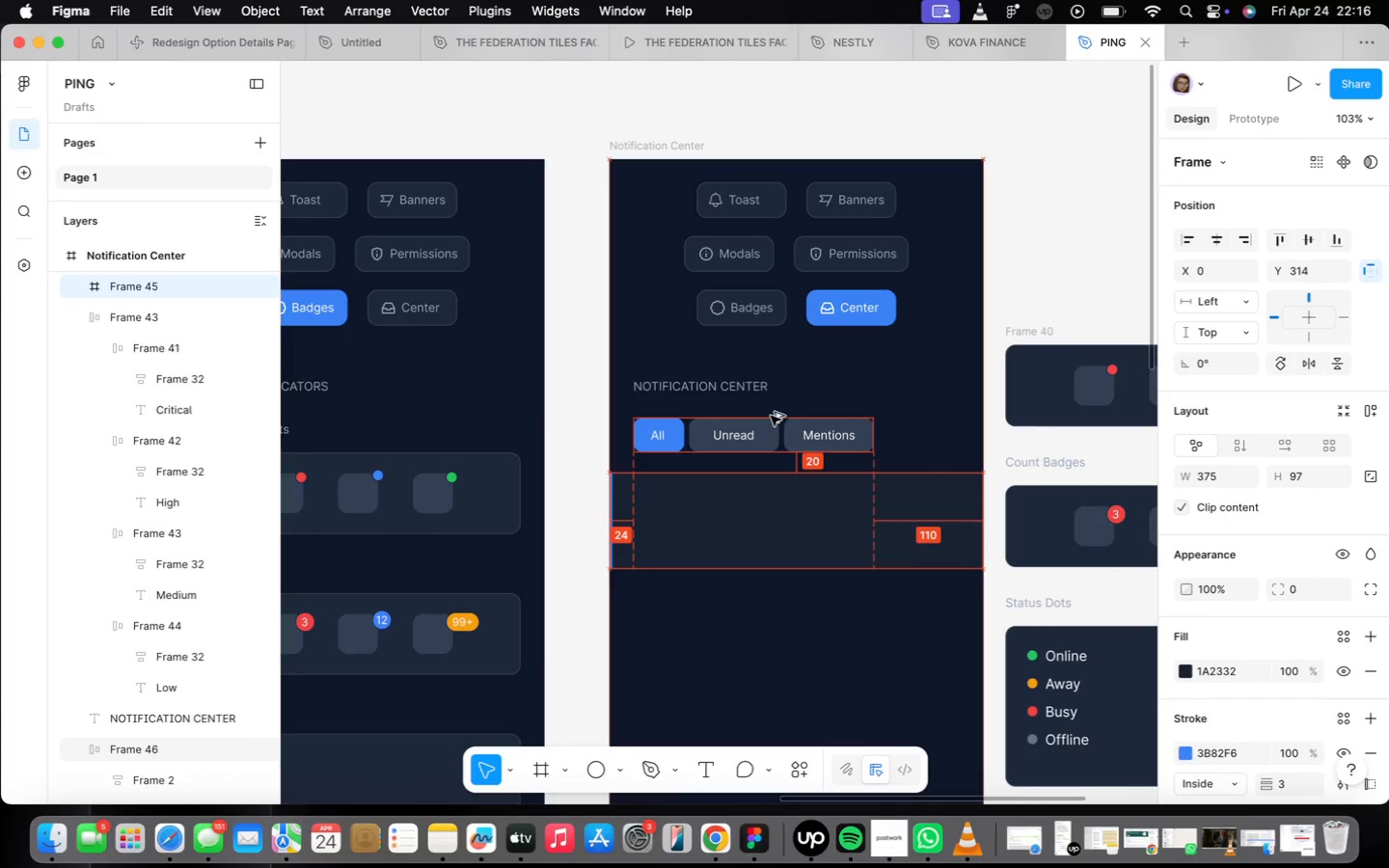 
key(Alt+ArrowUp)
 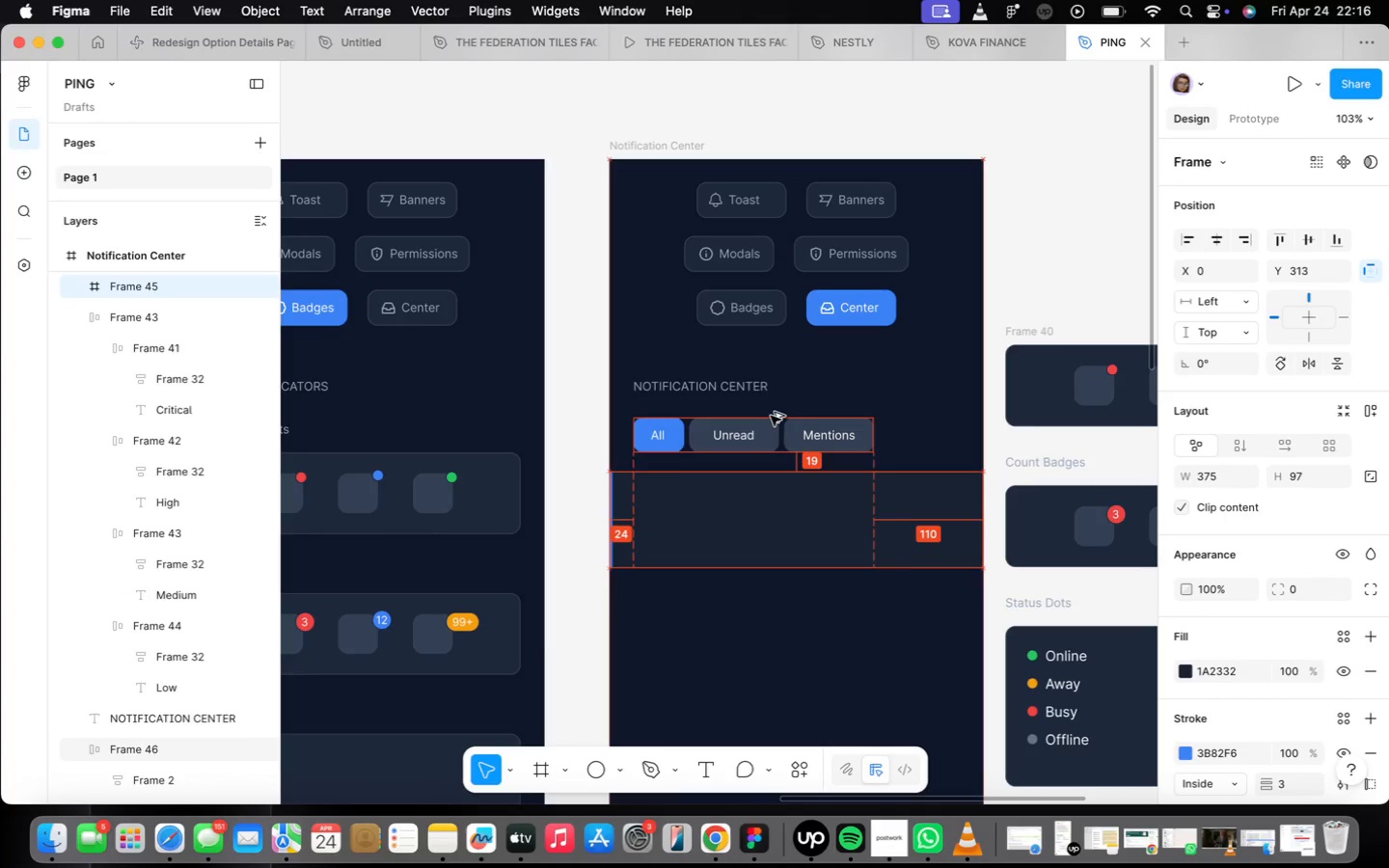 
key(Alt+ArrowUp)
 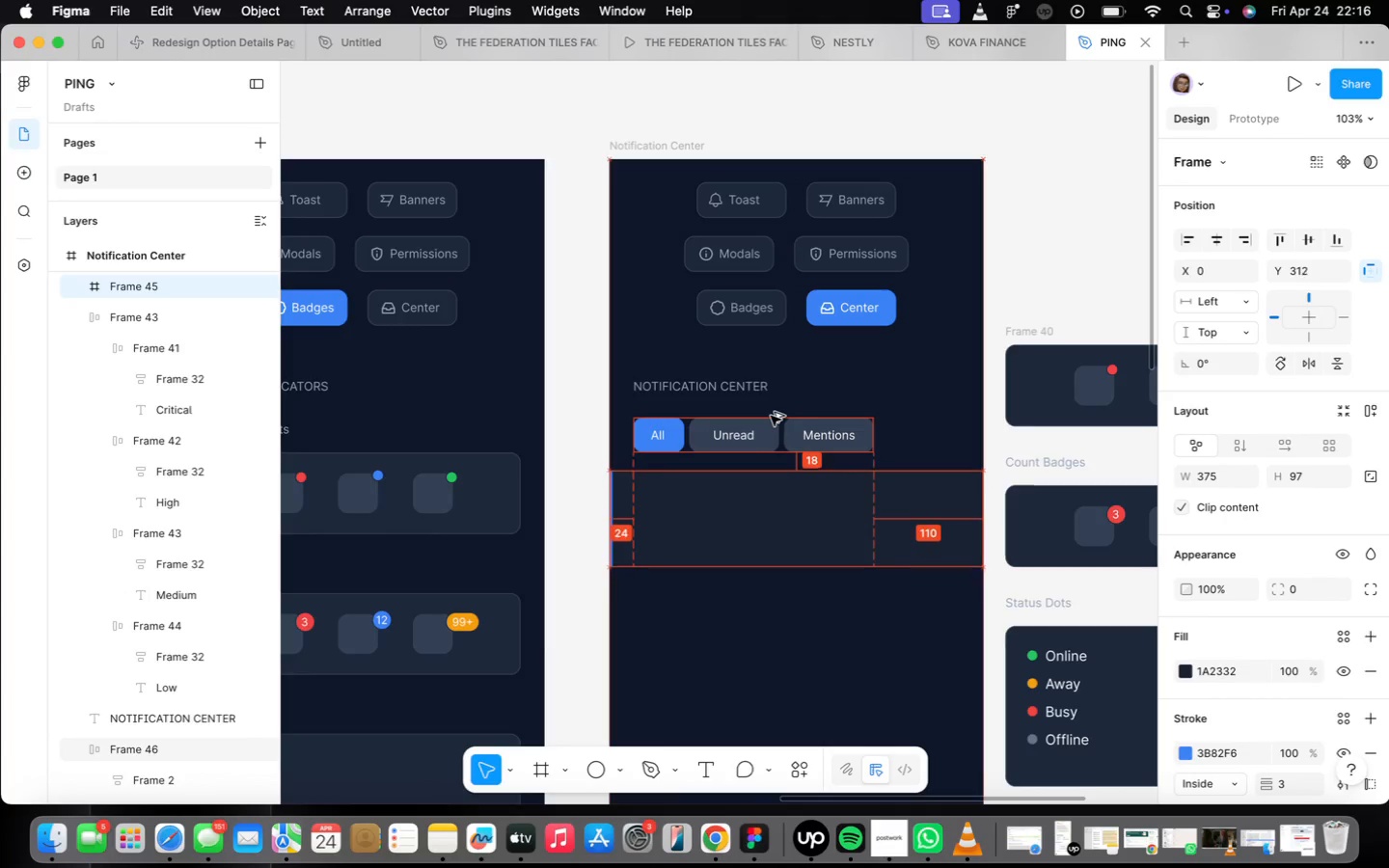 
key(Alt+ArrowUp)
 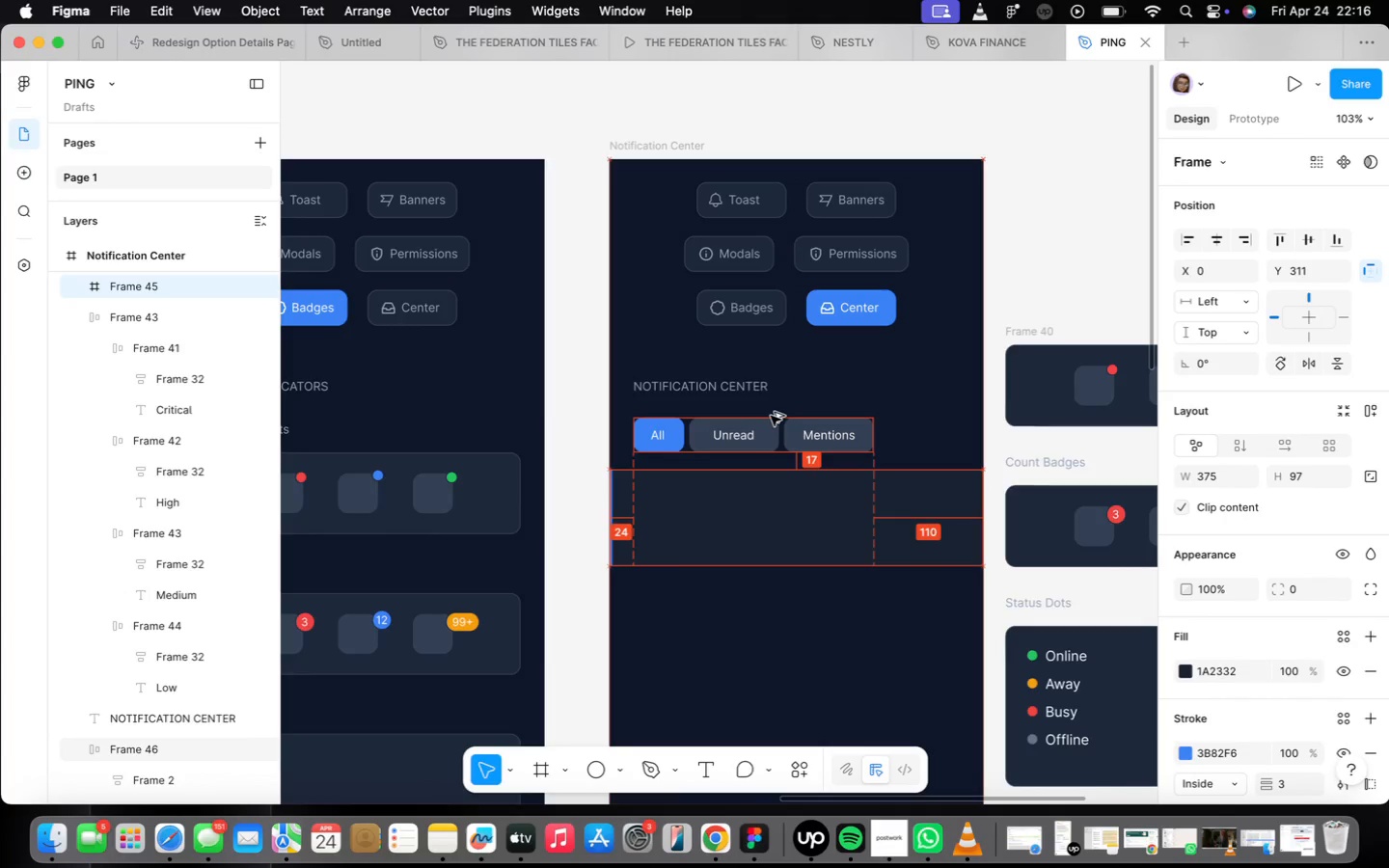 
key(Alt+ArrowUp)
 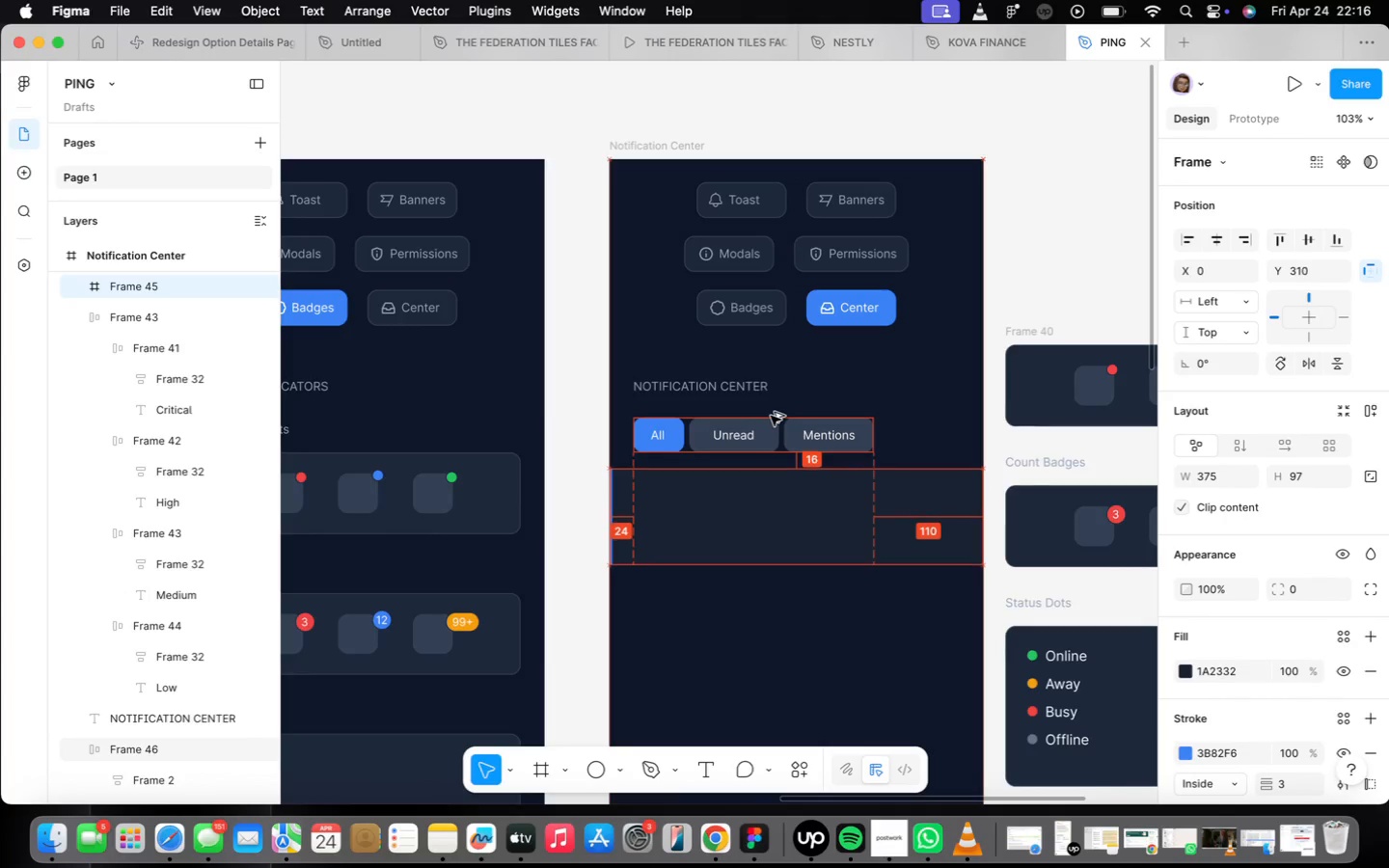 
key(Alt+ArrowUp)
 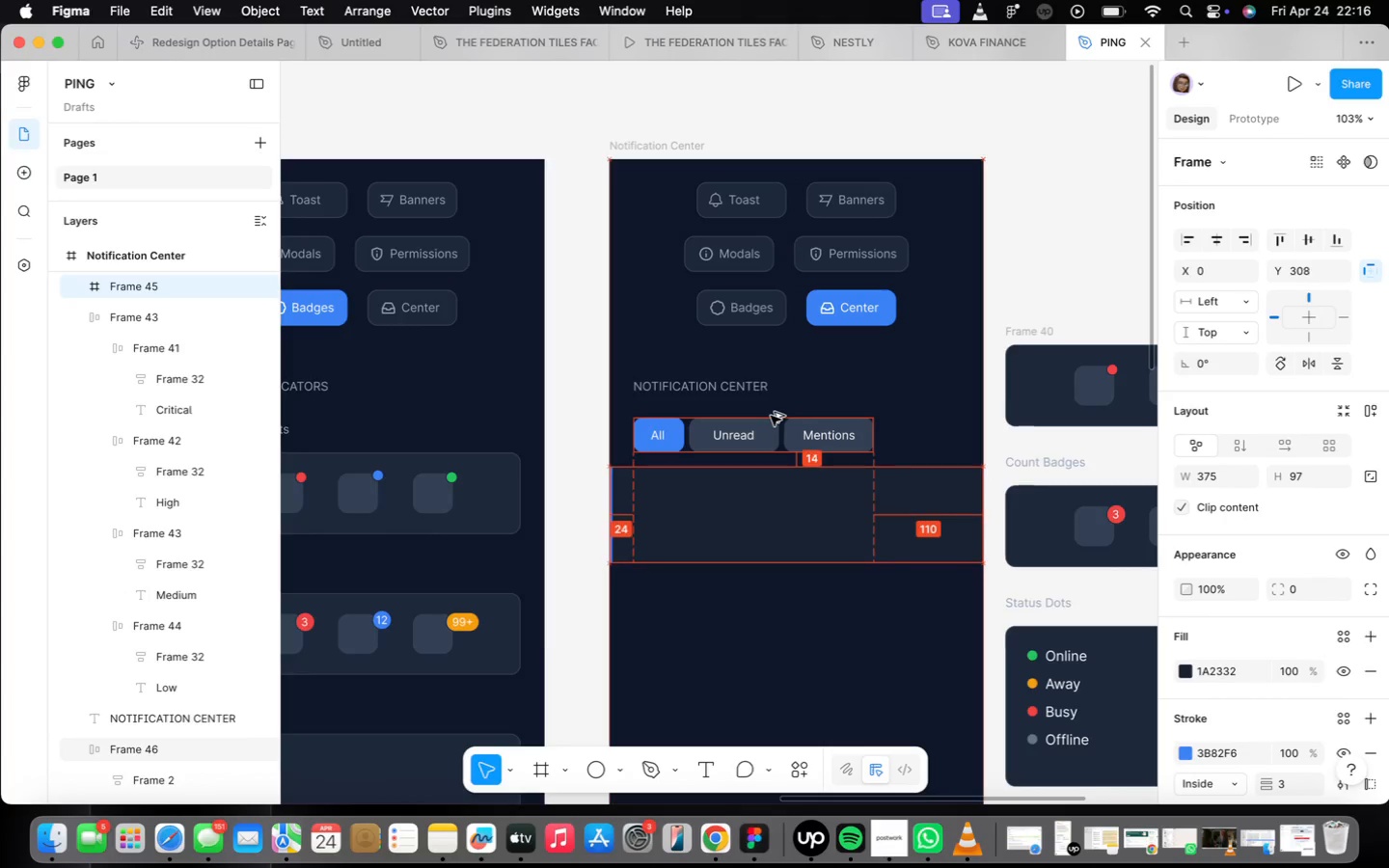 
key(Alt+ArrowUp)
 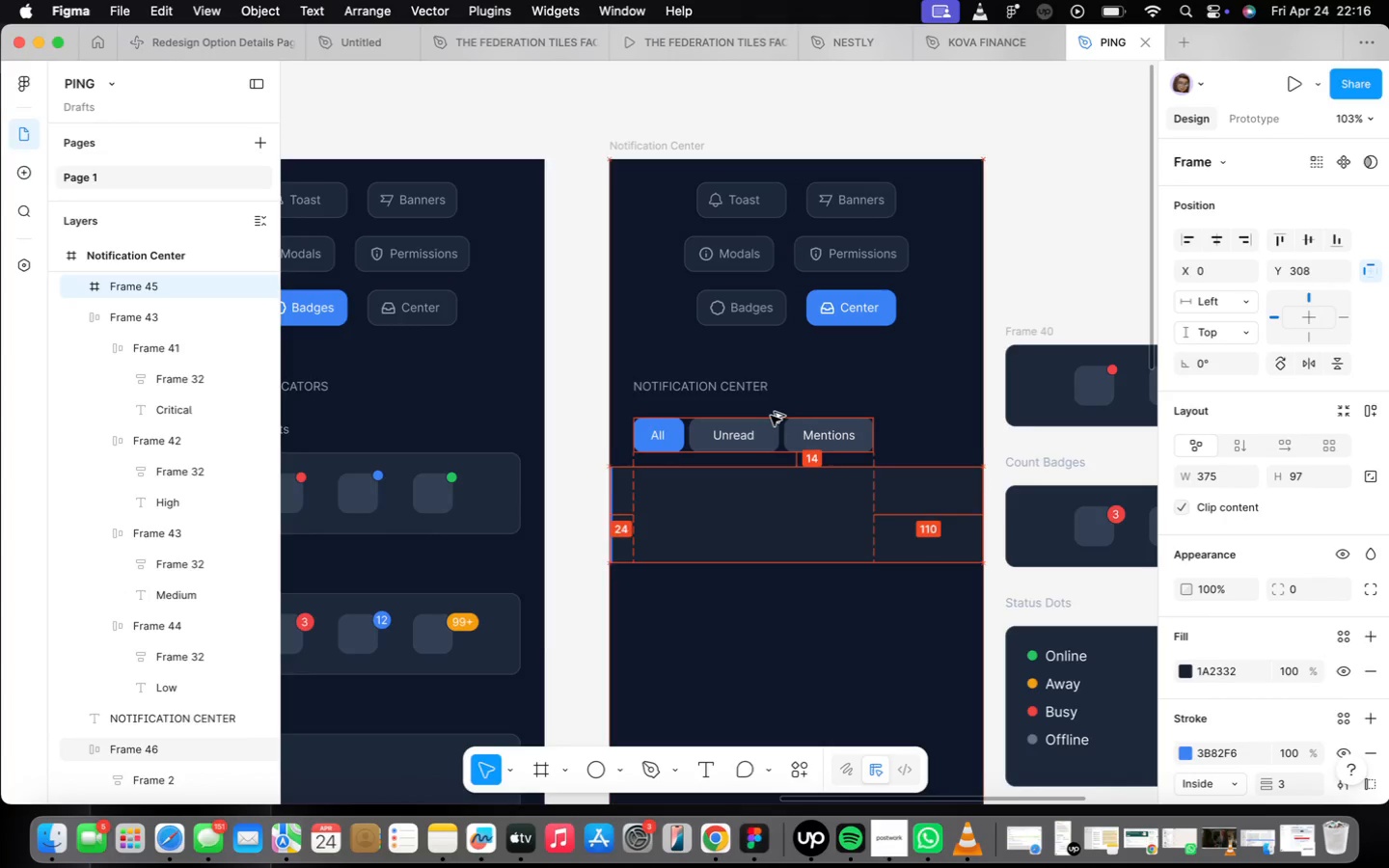 
key(Alt+ArrowDown)
 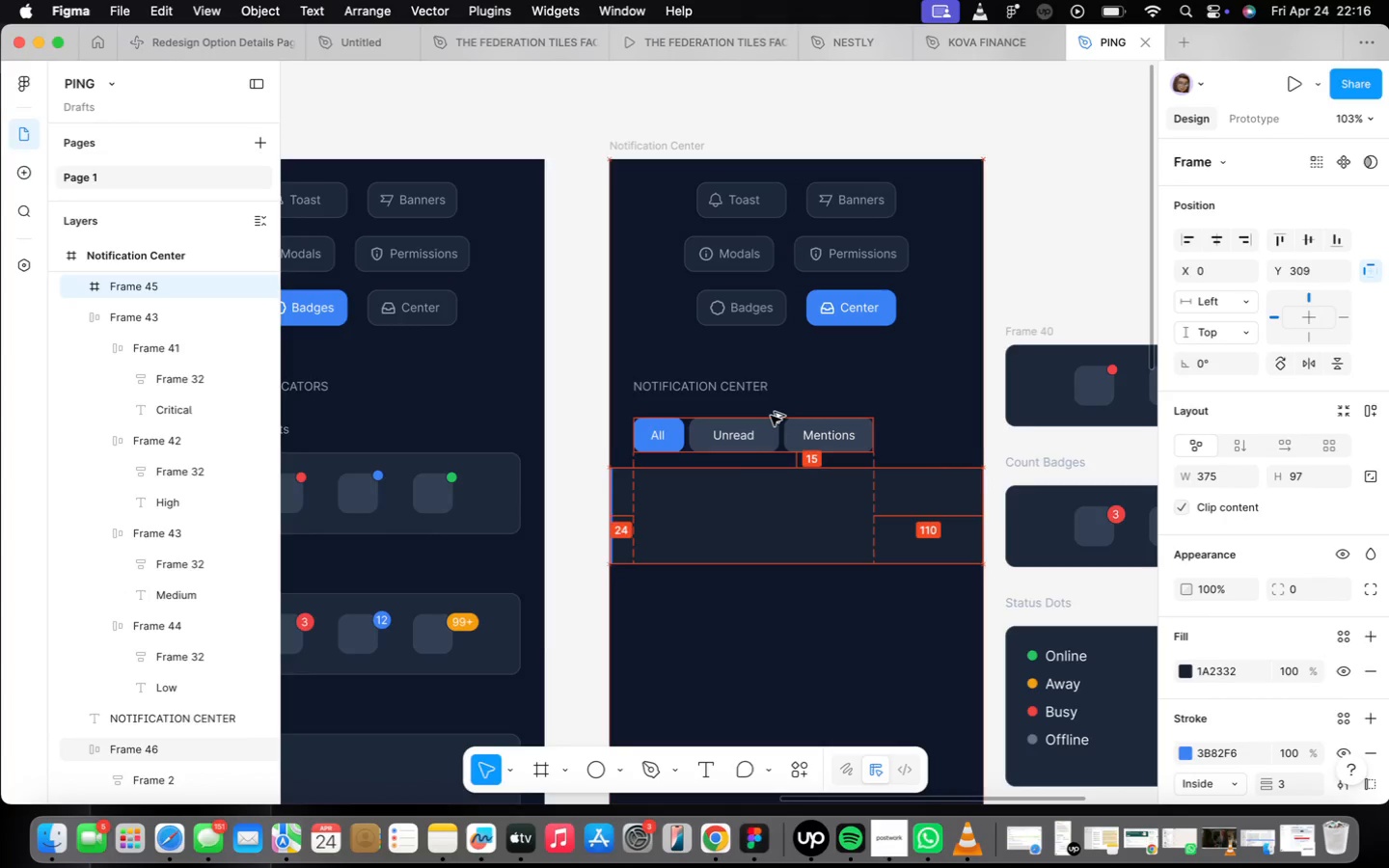 
key(Alt+ArrowDown)
 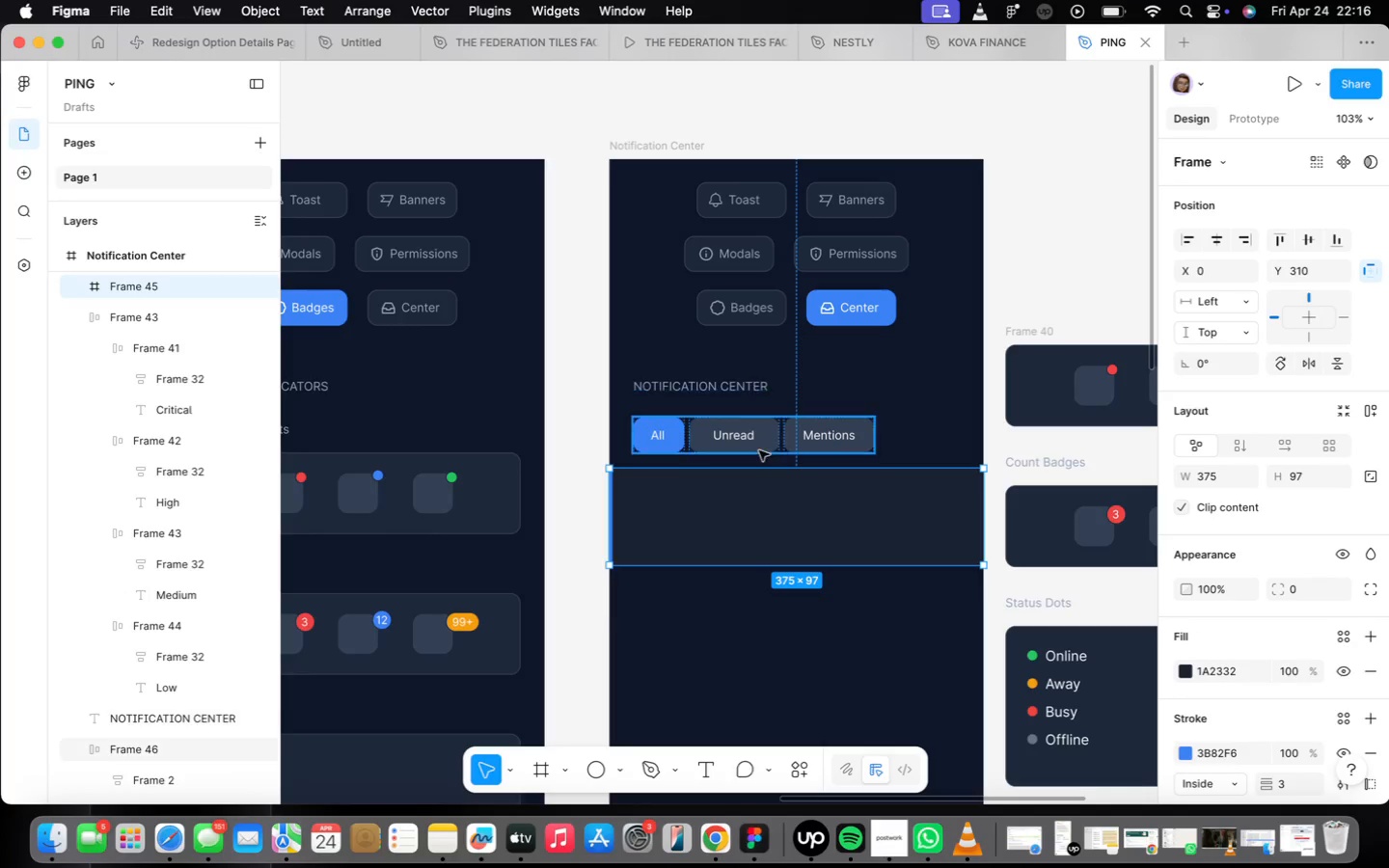 
scroll: coordinate [766, 448], scroll_direction: up, amount: 4.0
 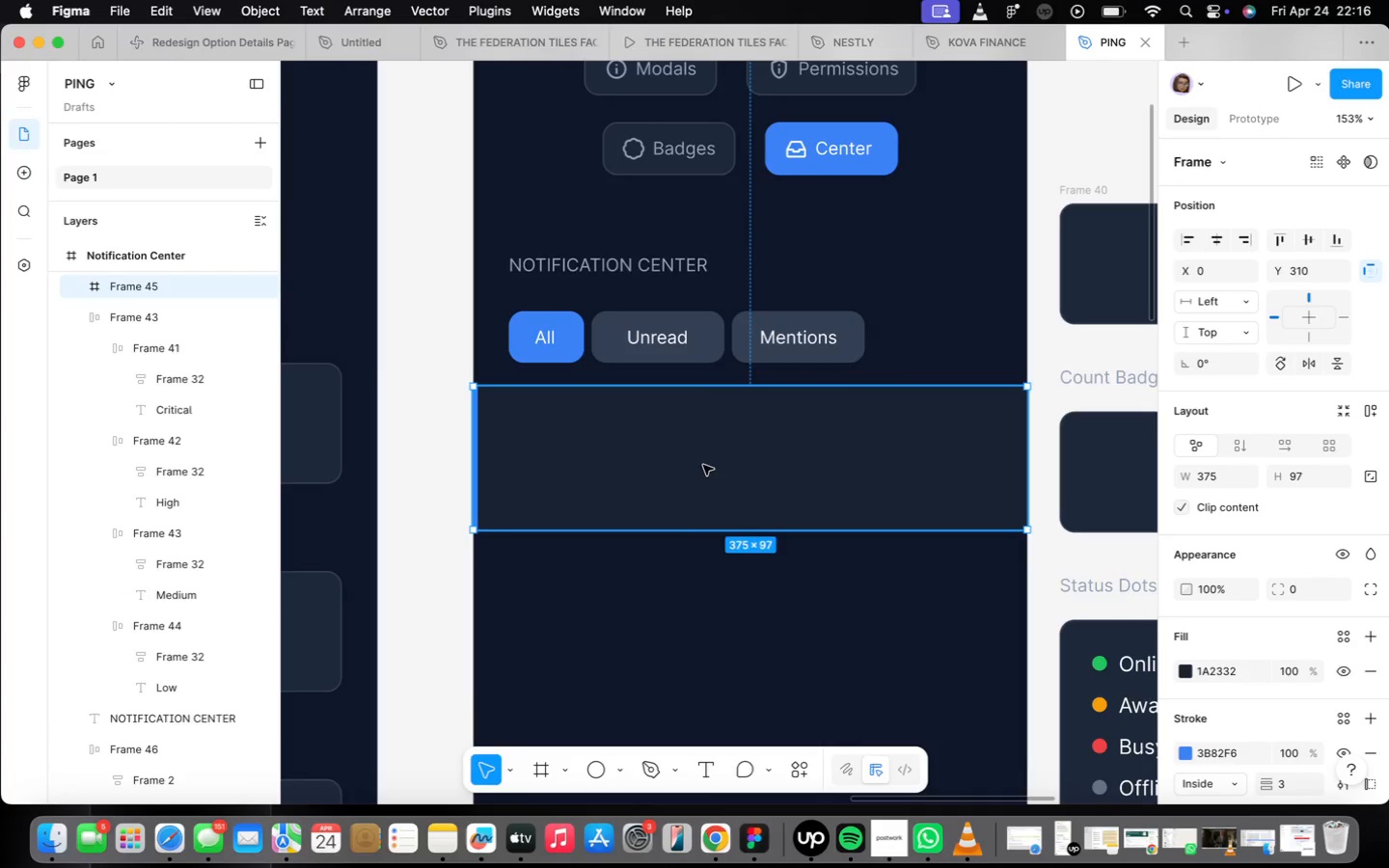 
left_click([728, 544])
 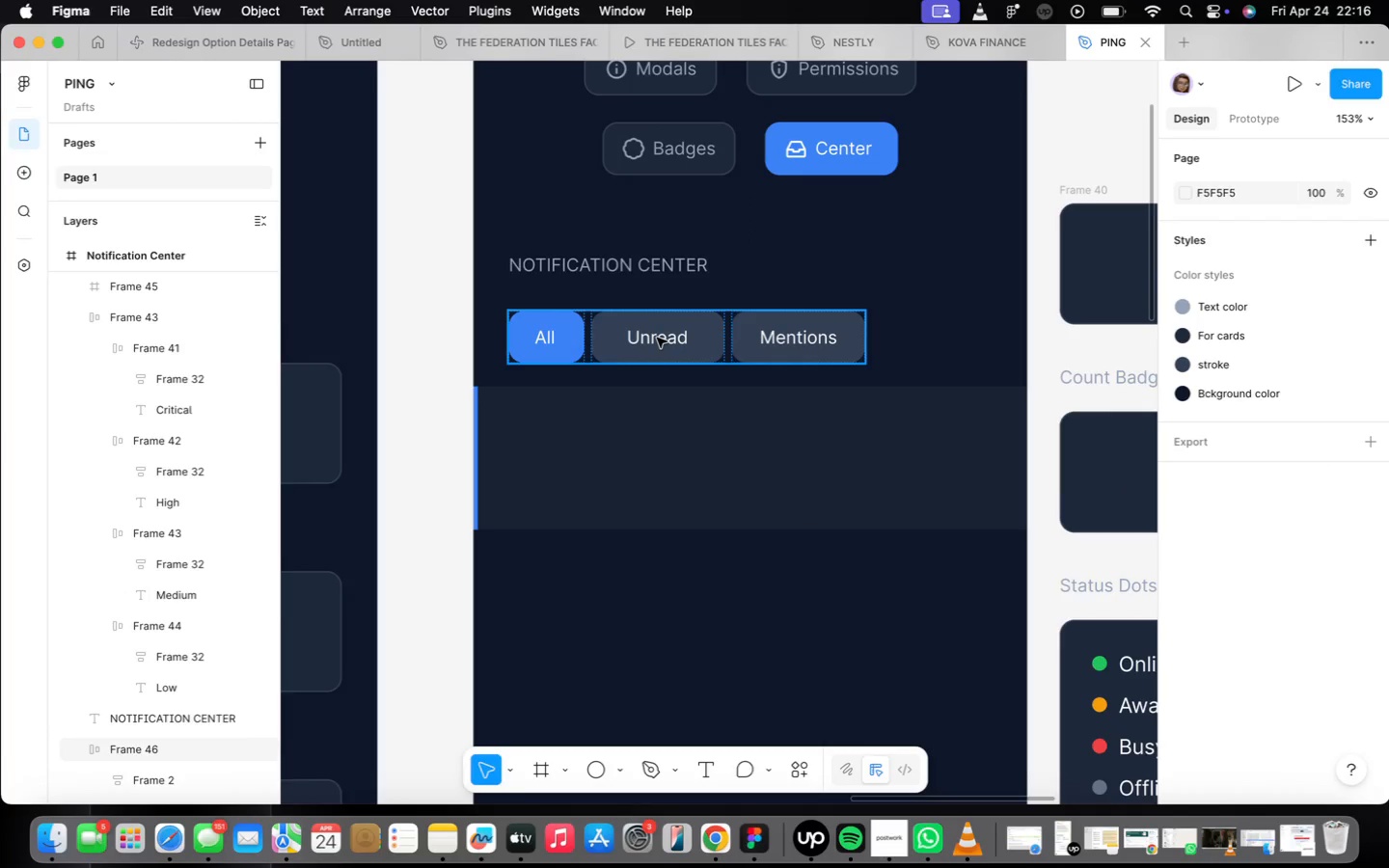 
double_click([657, 338])
 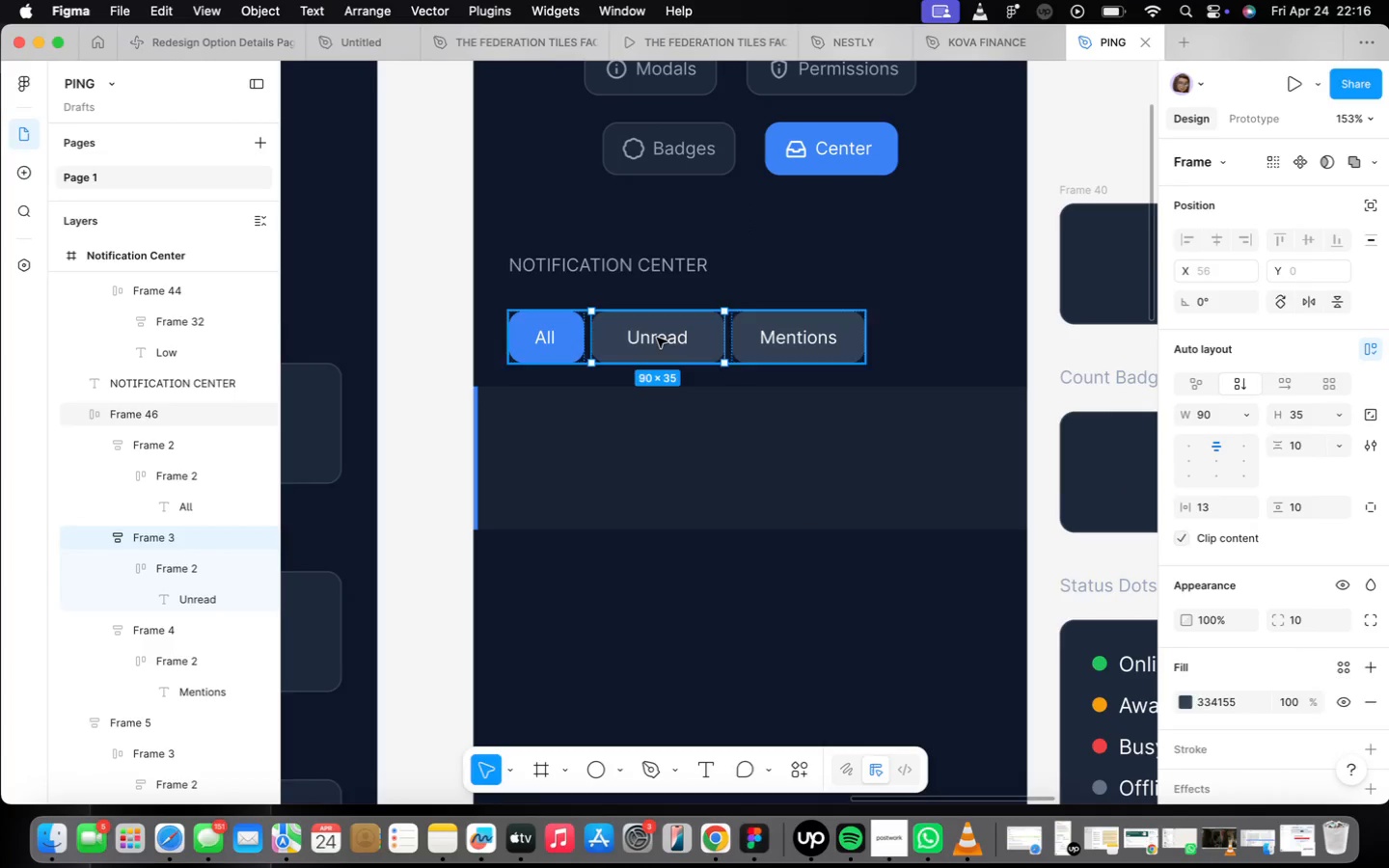 
triple_click([657, 338])
 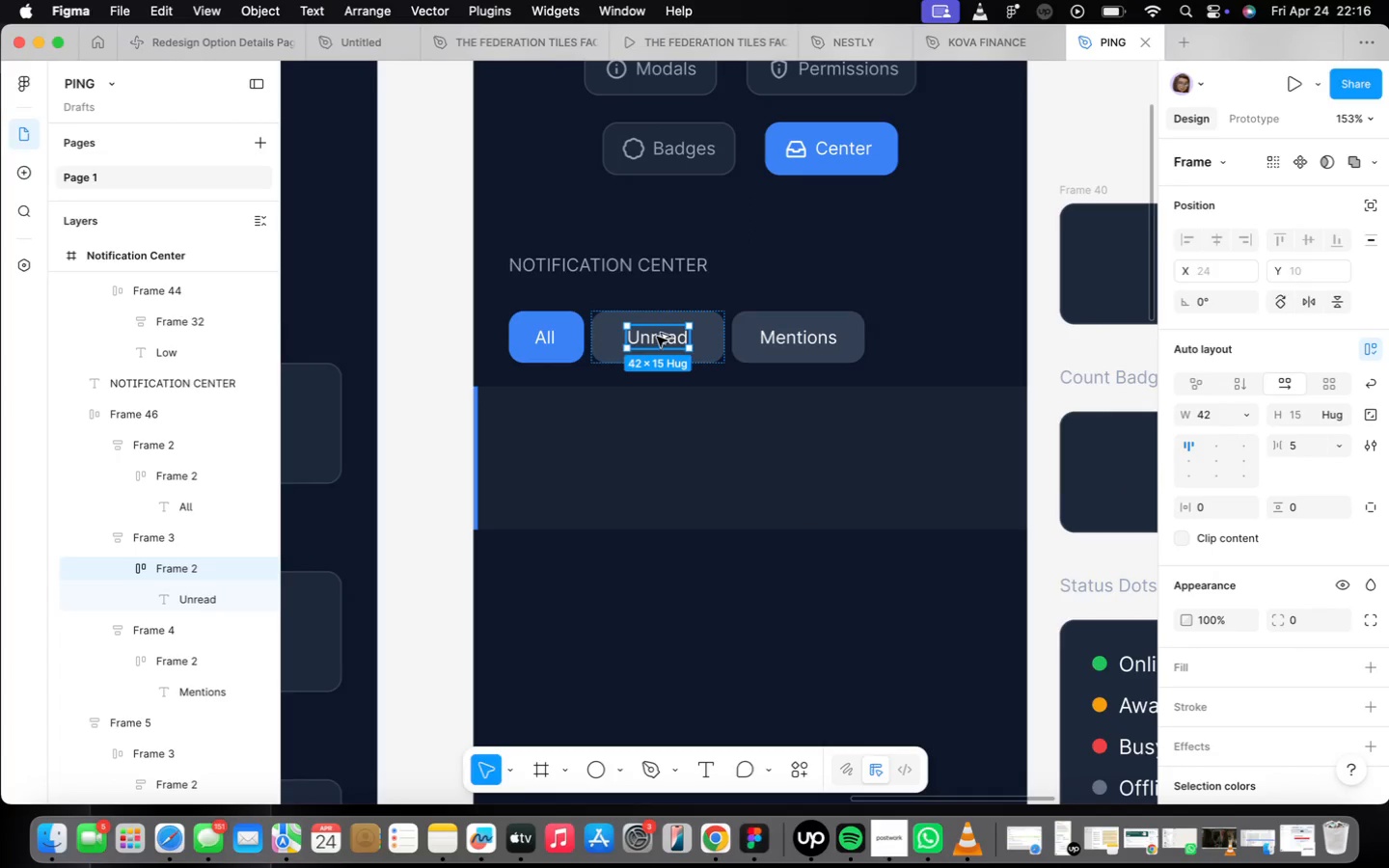 
hold_key(key=OptionLeft, duration=0.86)
left_click_drag(start_coordinate=[657, 337], to_coordinate=[652, 444])
 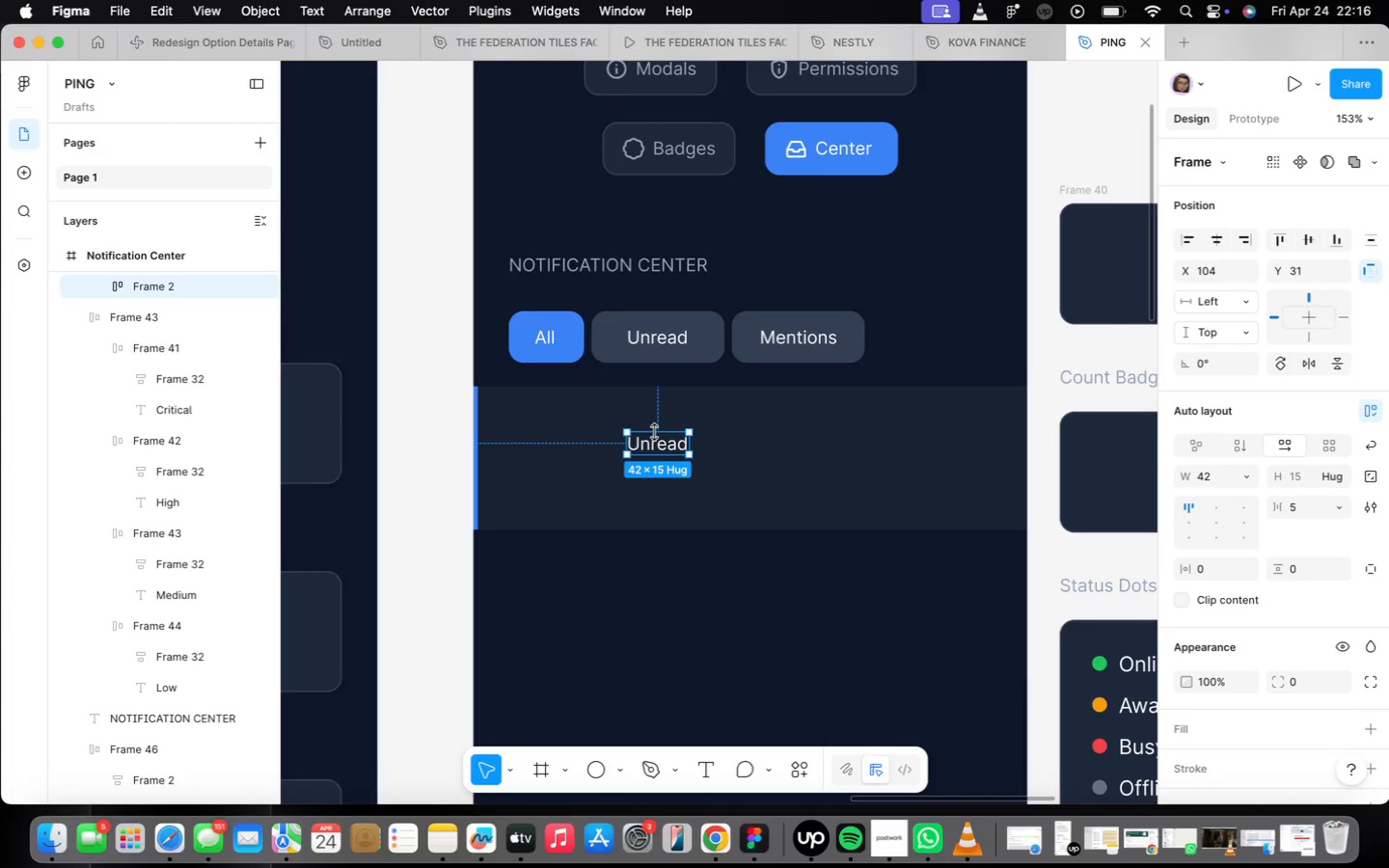 
left_click([656, 435])
 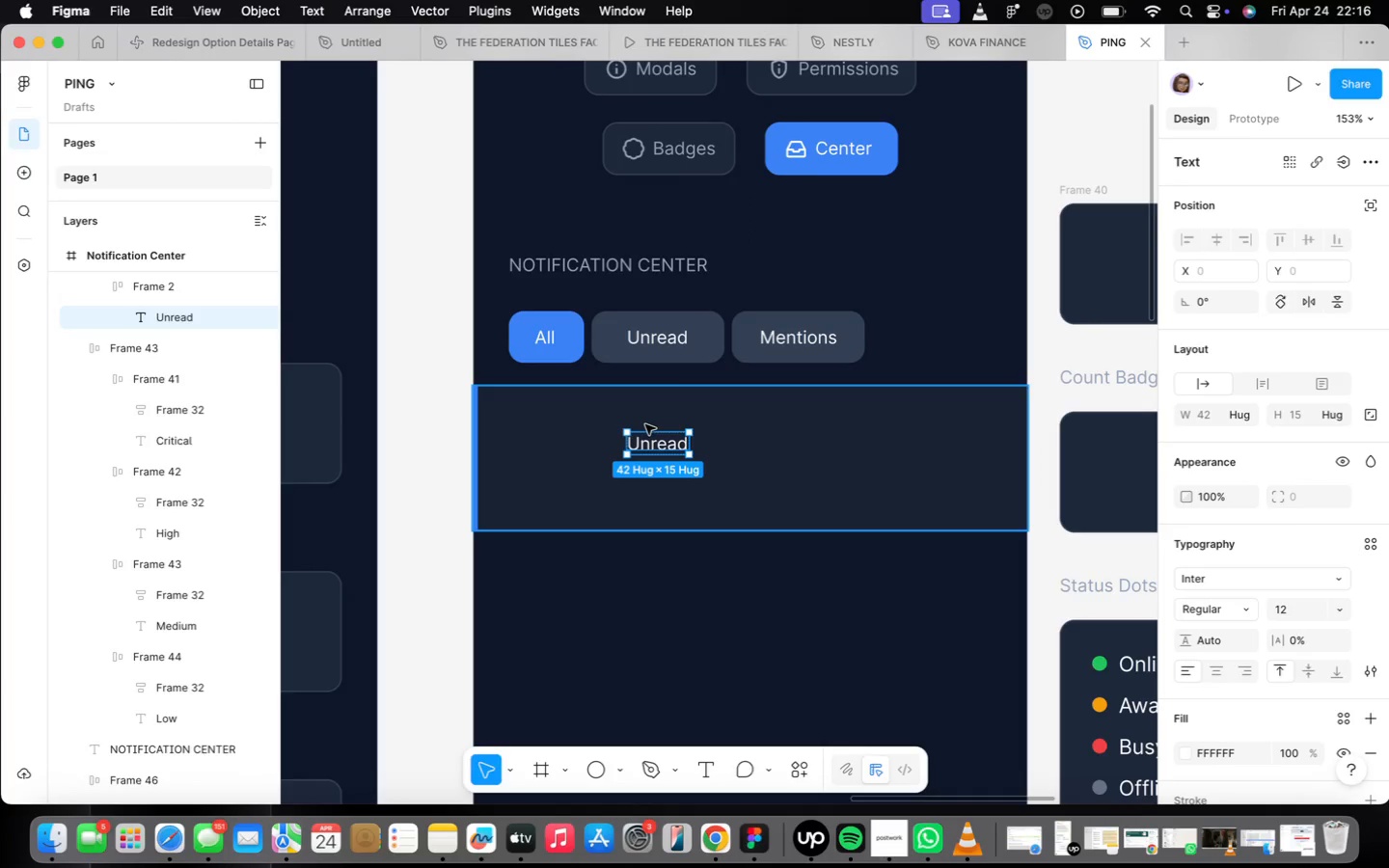 
type(Sarah Chen)
 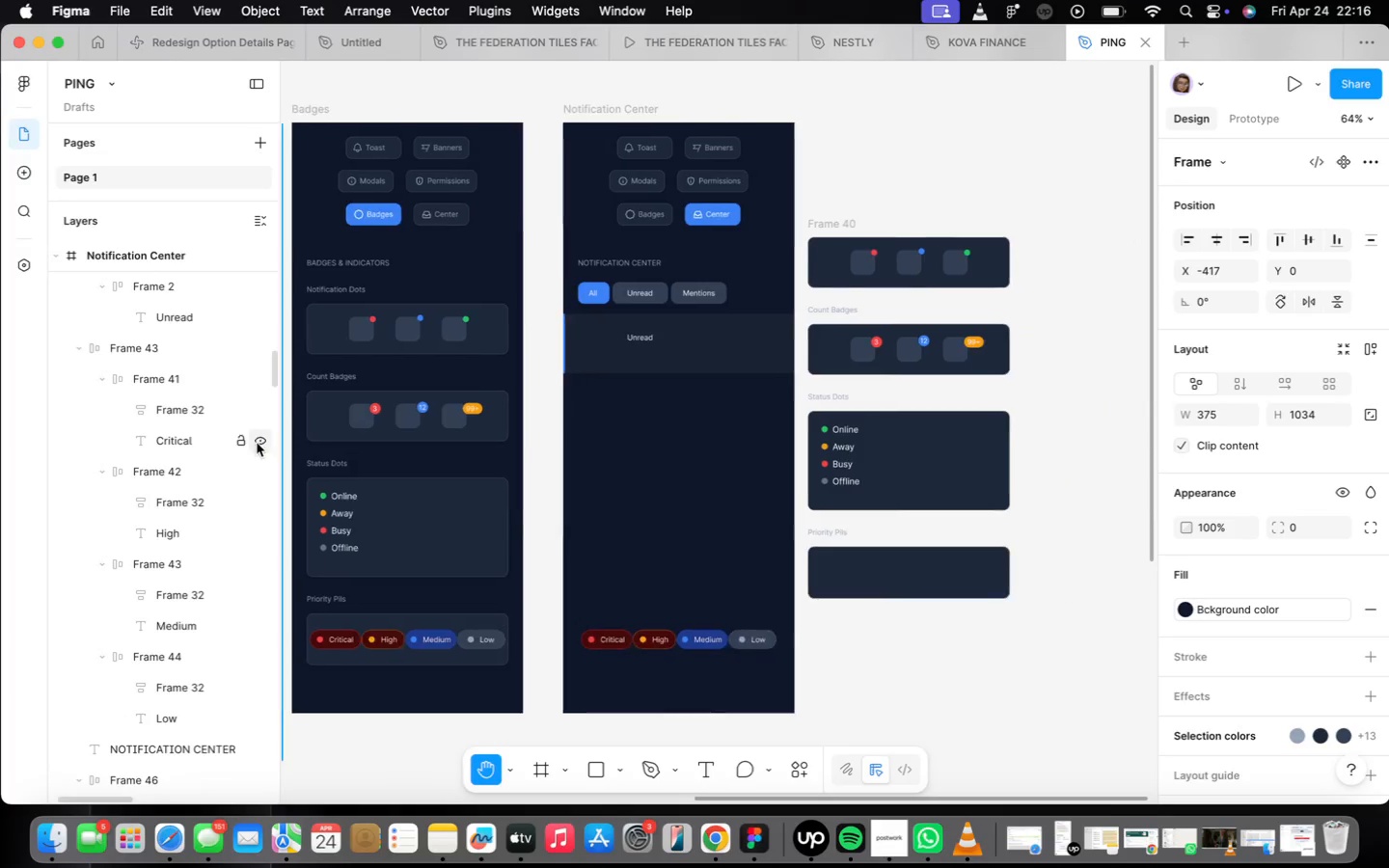 
left_click([638, 347])
 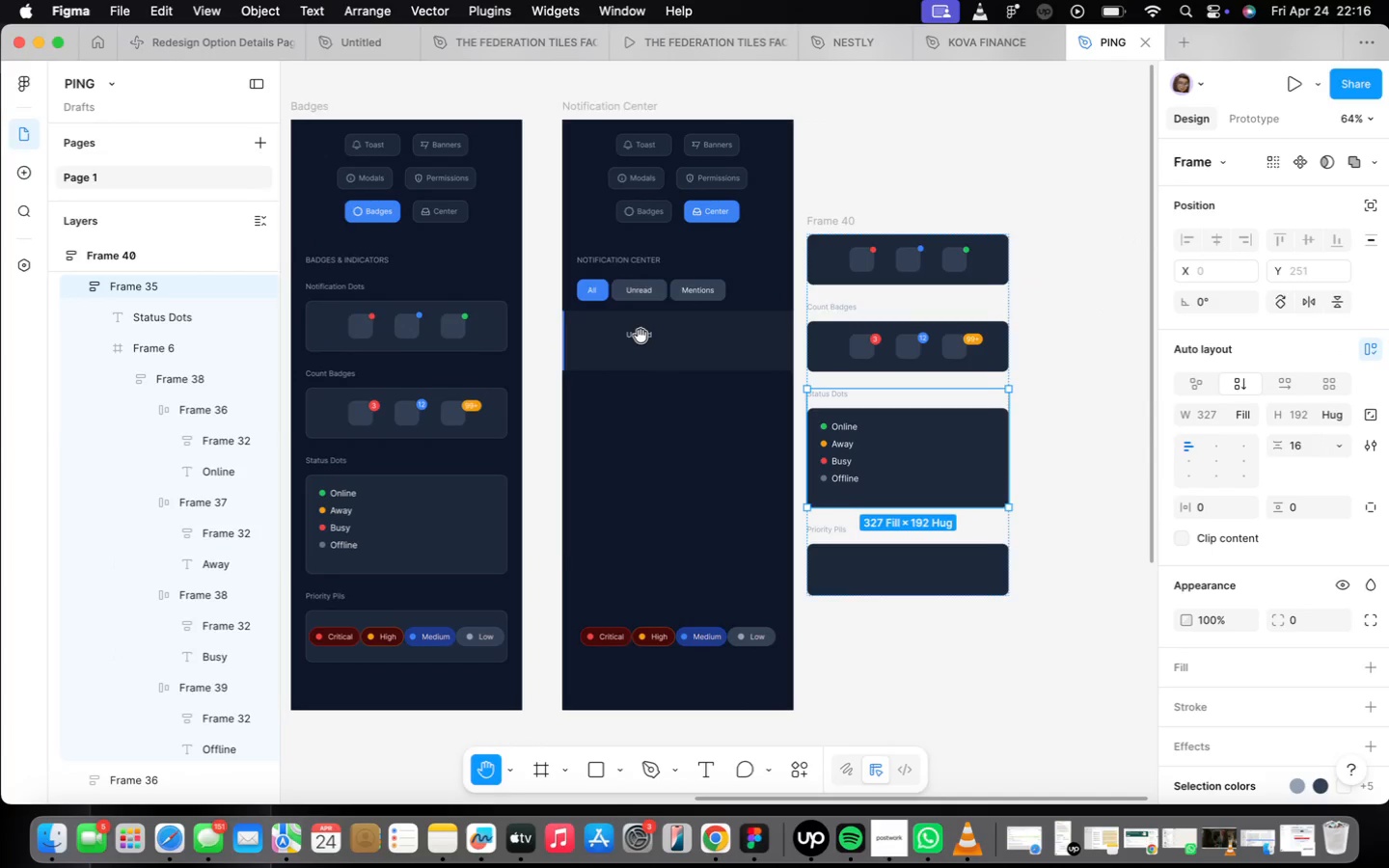 
scroll: coordinate [640, 336], scroll_direction: up, amount: 4.0
 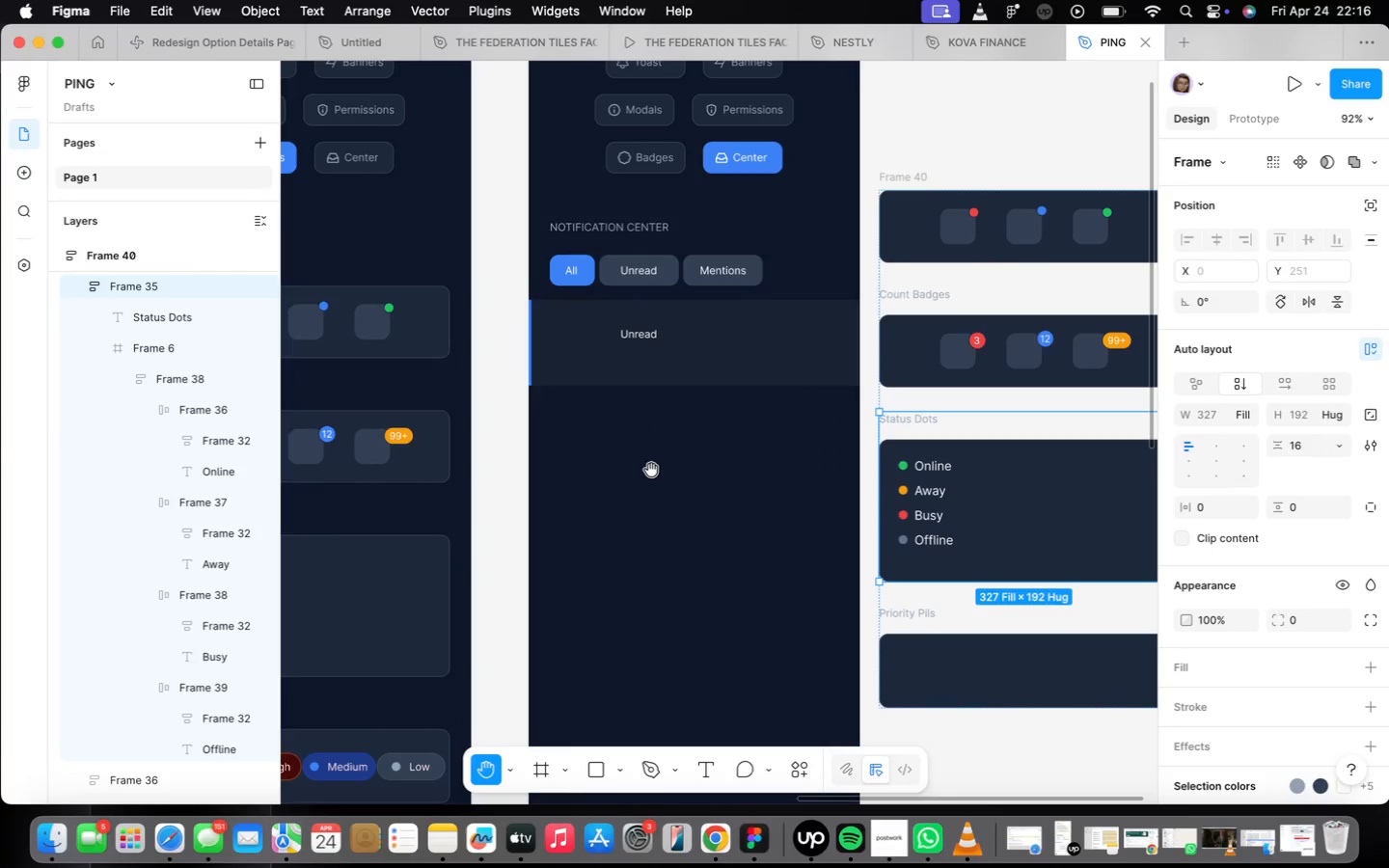 